 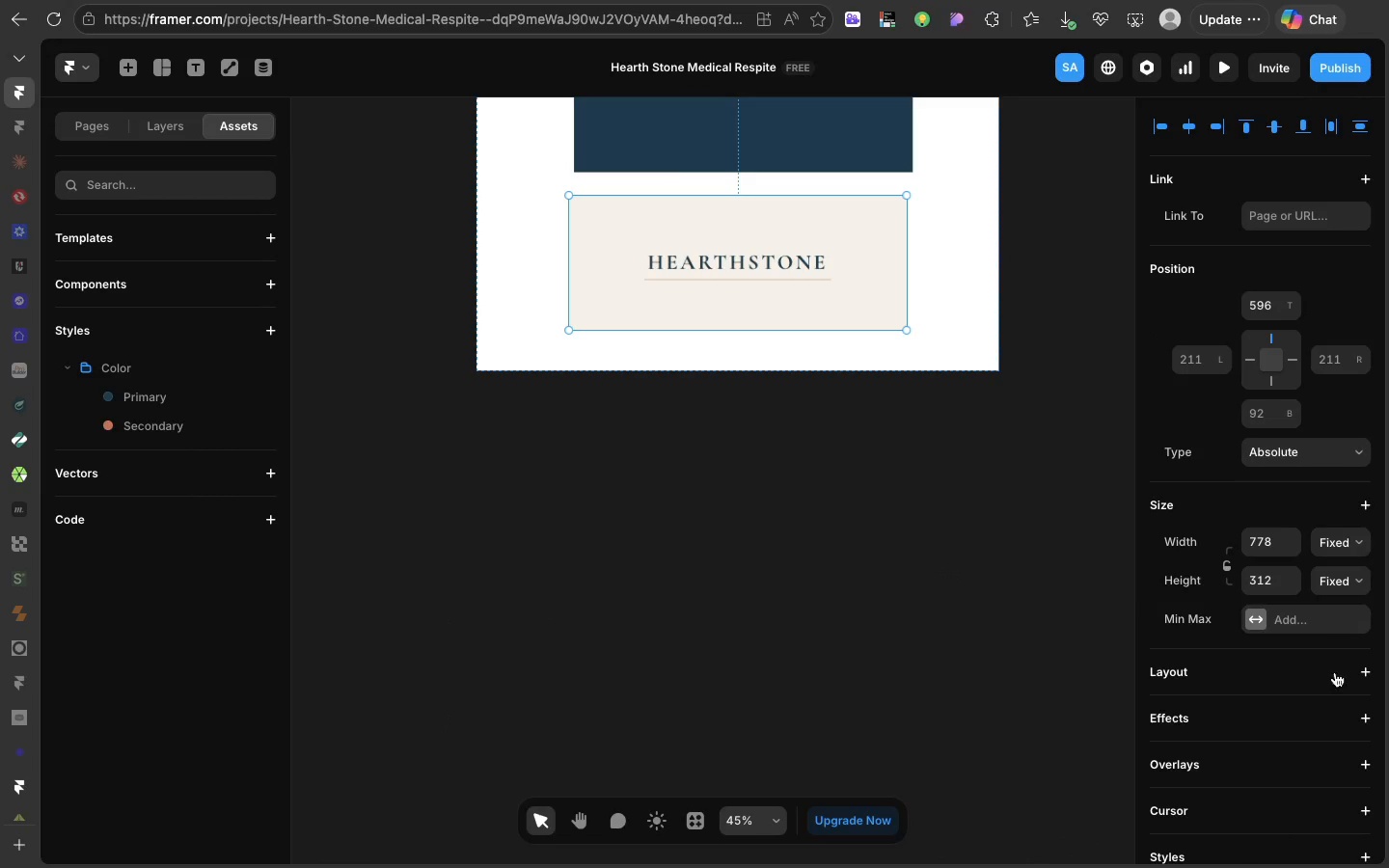 
left_click([1363, 675])
 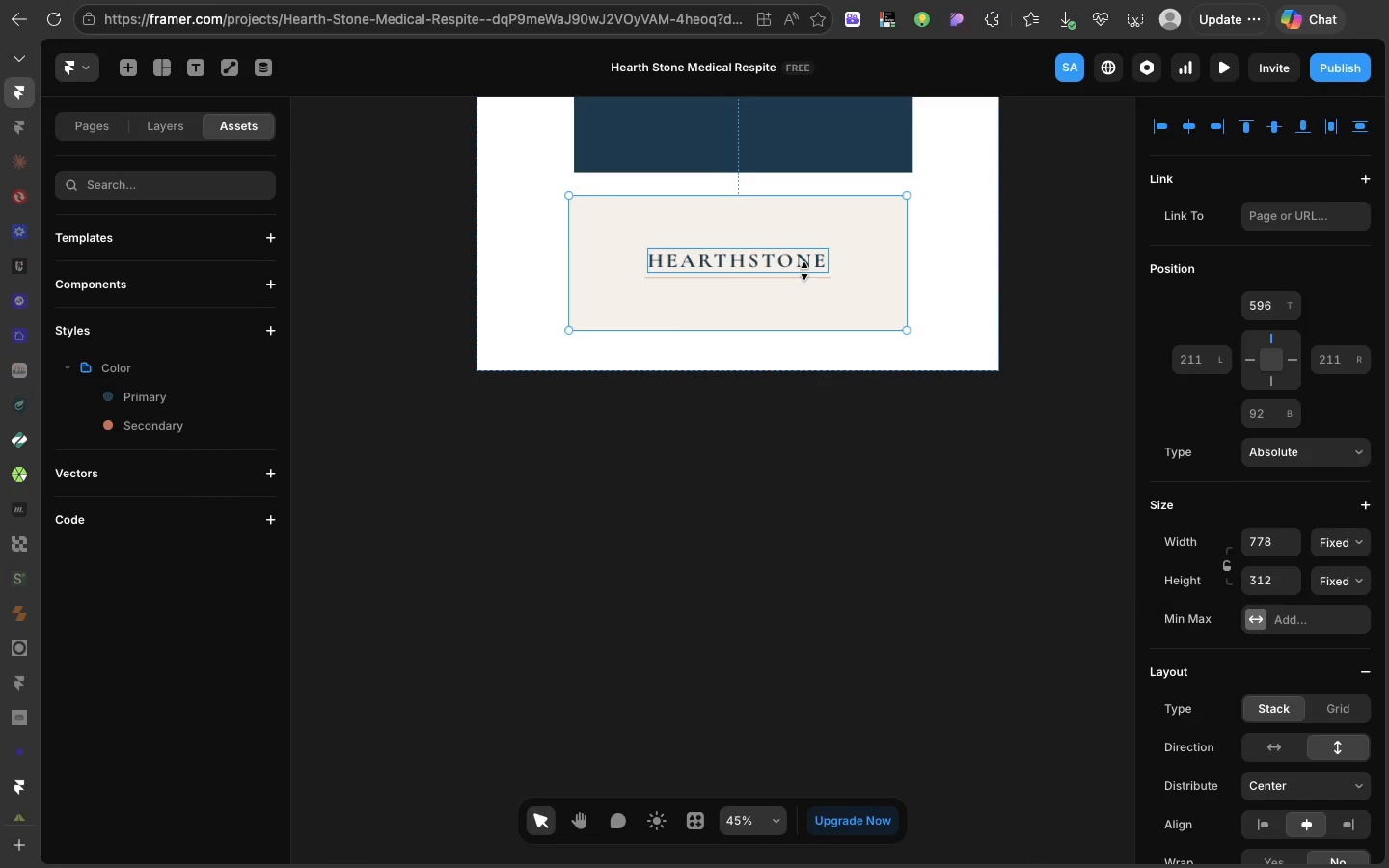 
left_click([804, 271])
 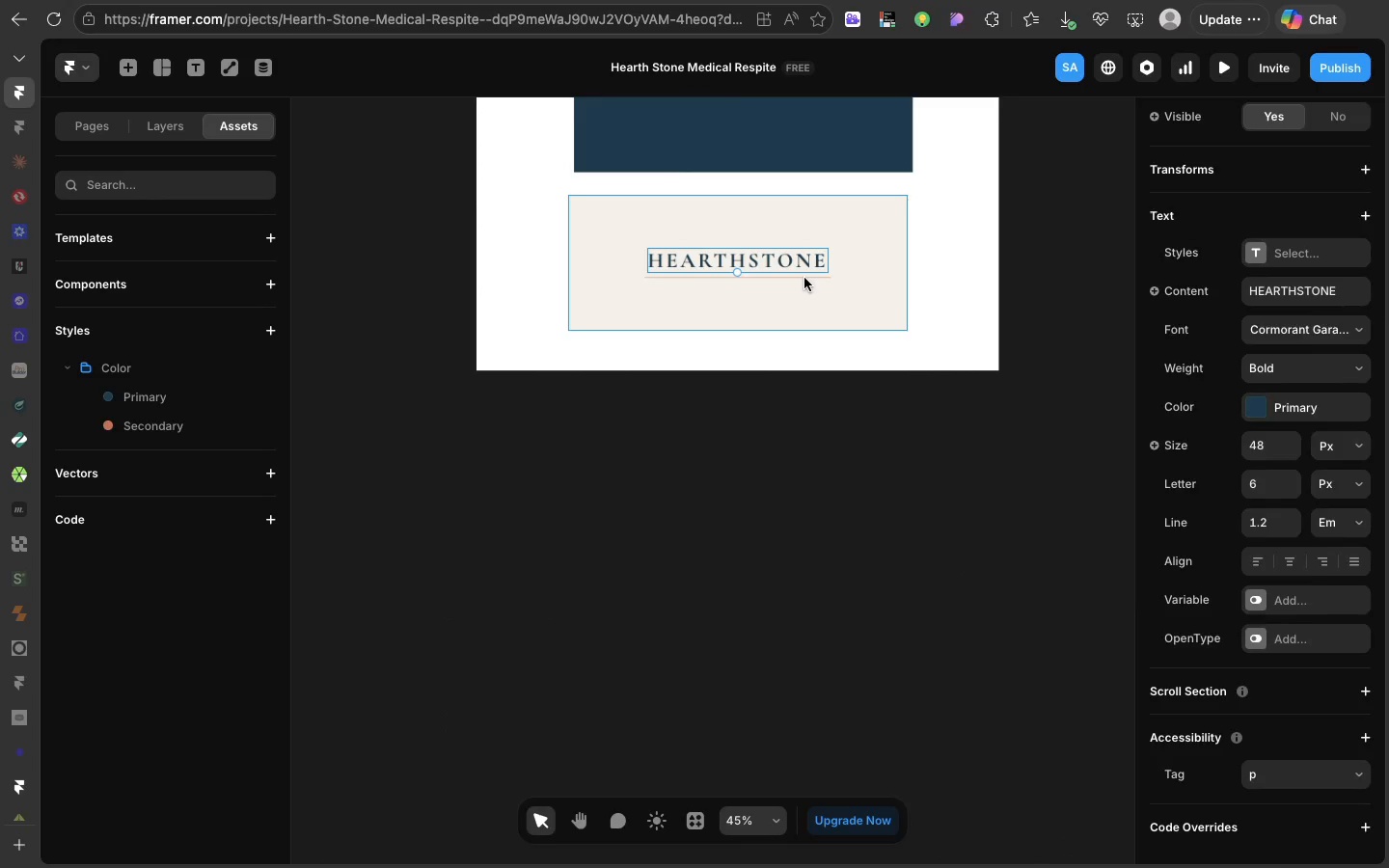 
left_click([804, 278])
 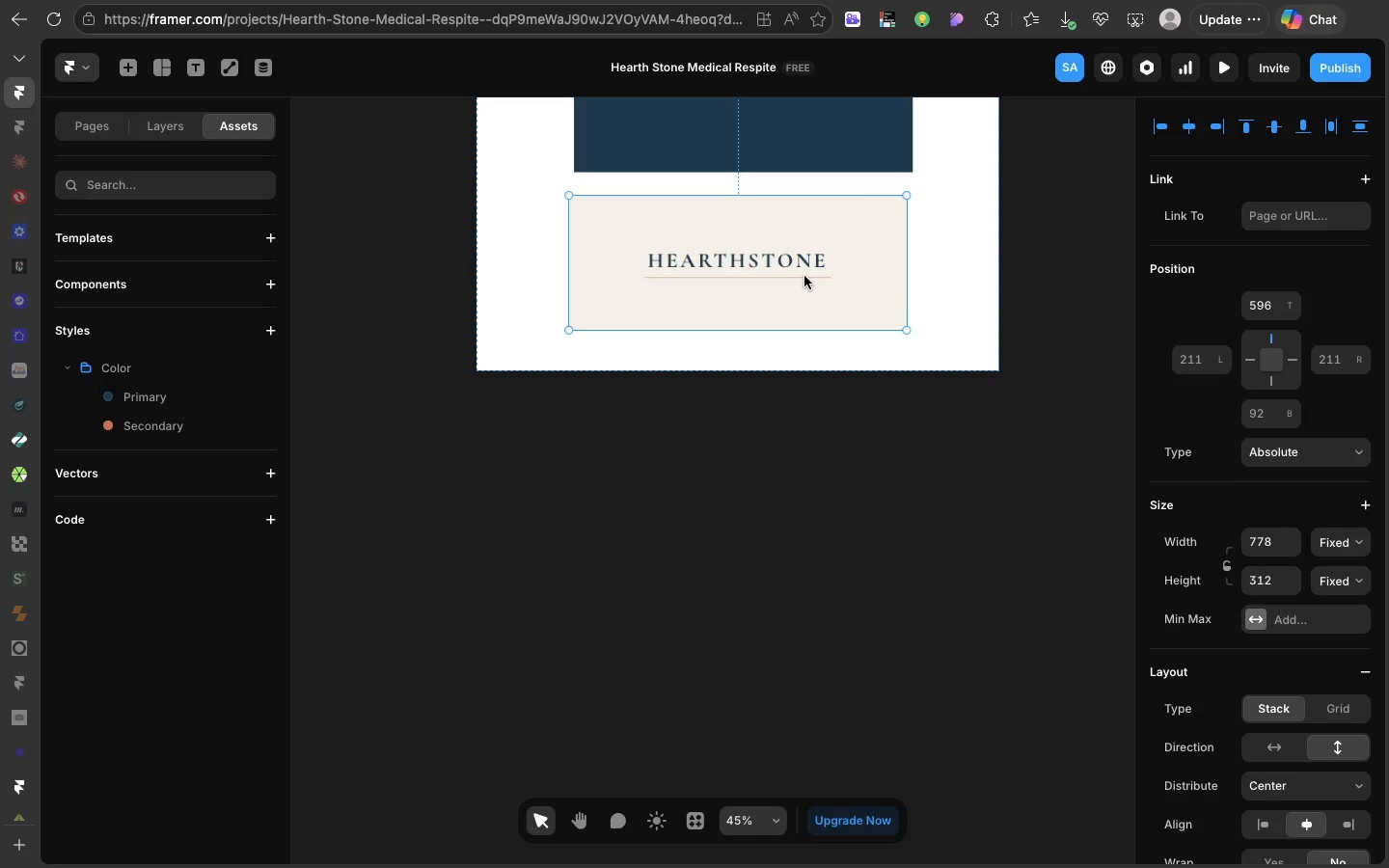 
left_click([804, 276])
 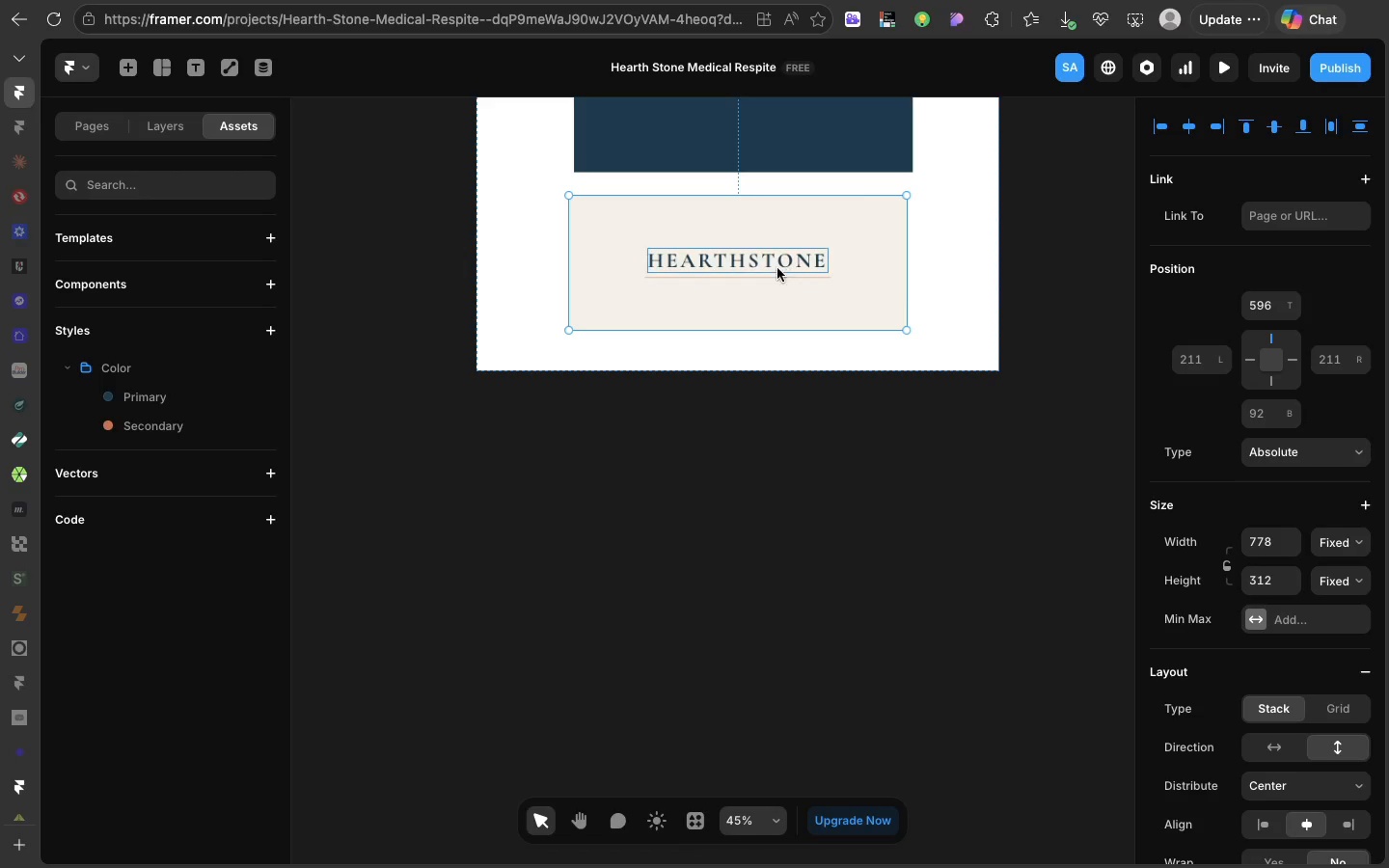 
left_click([772, 264])
 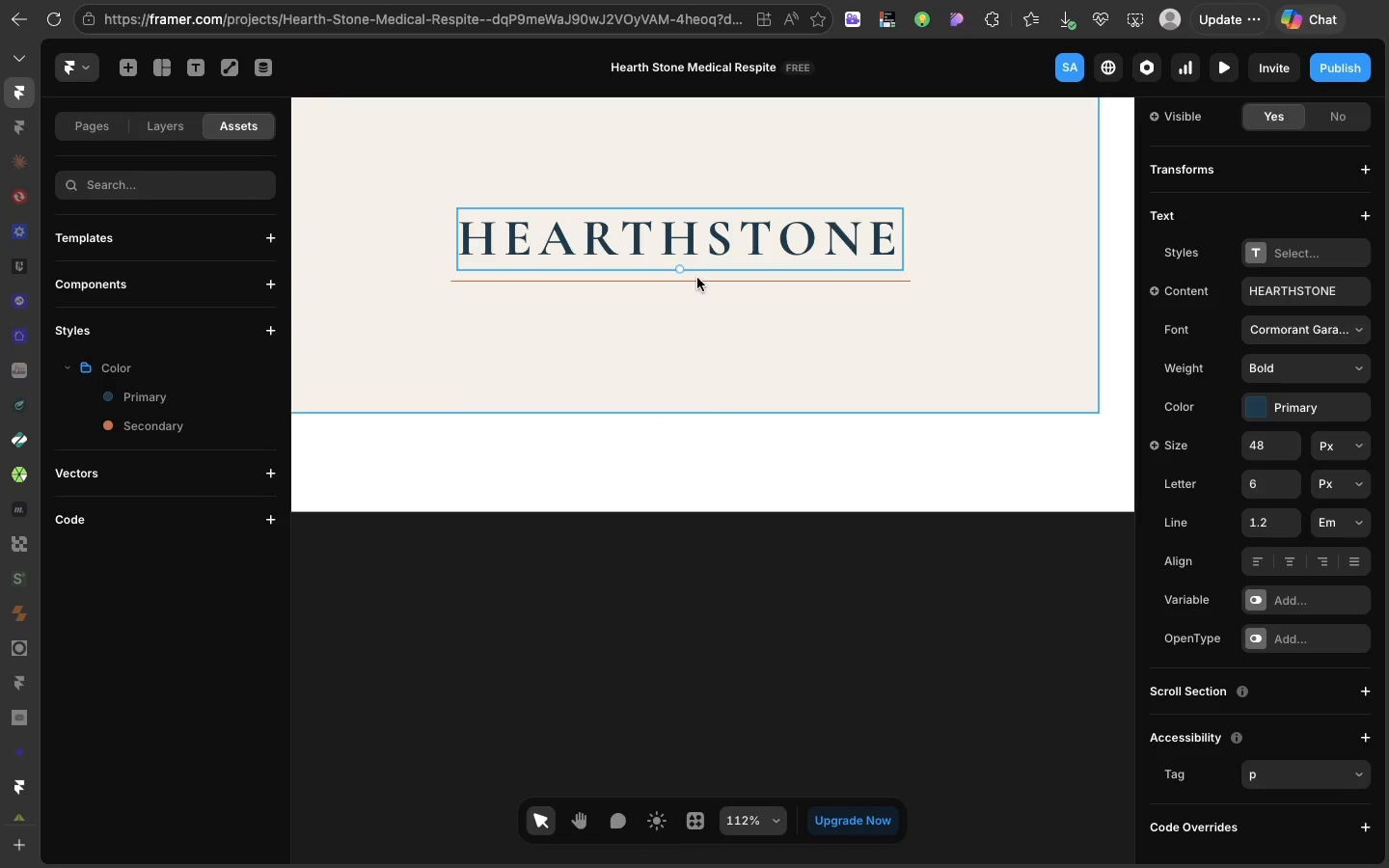 
double_click([697, 278])
 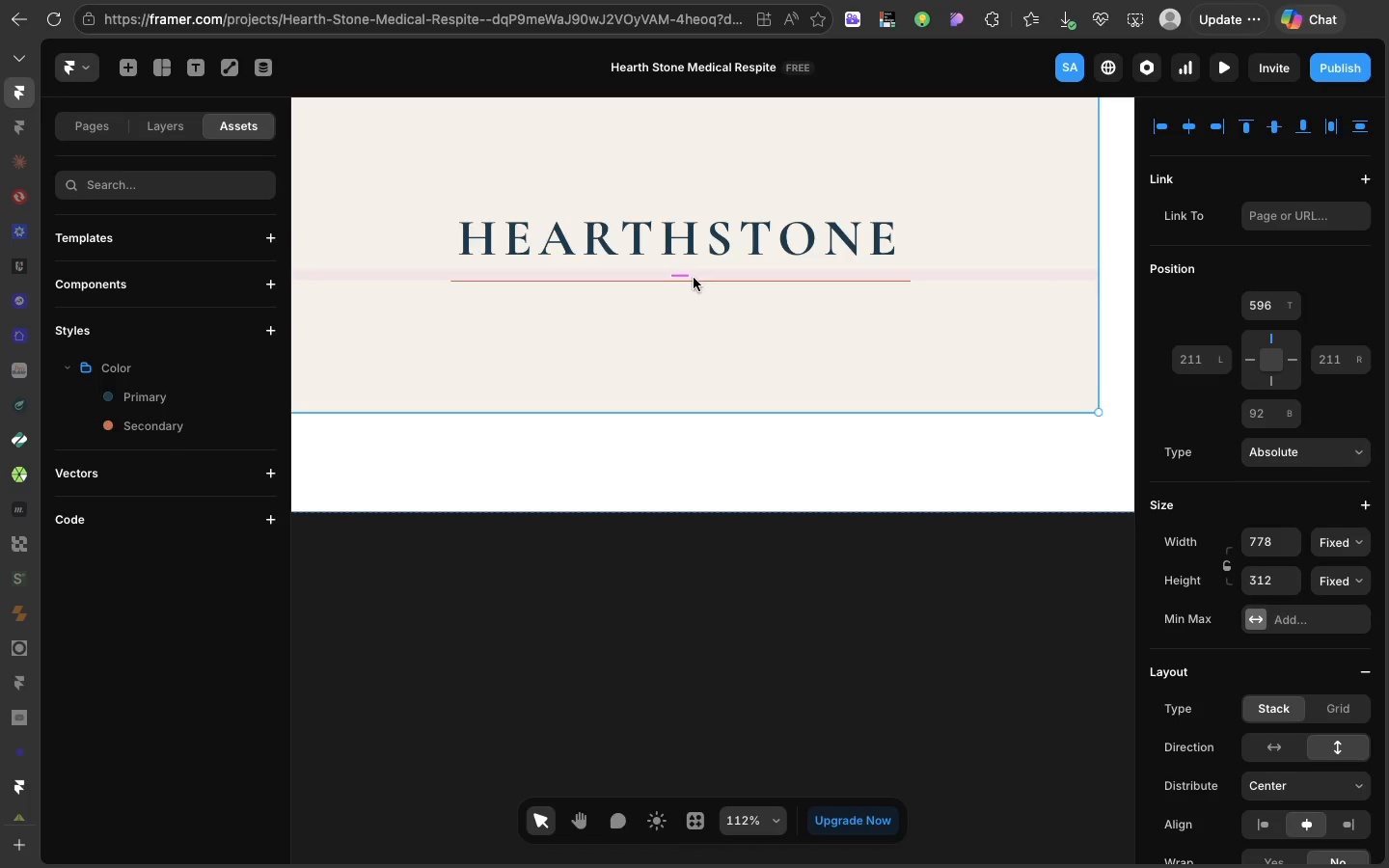 
triple_click([697, 278])
 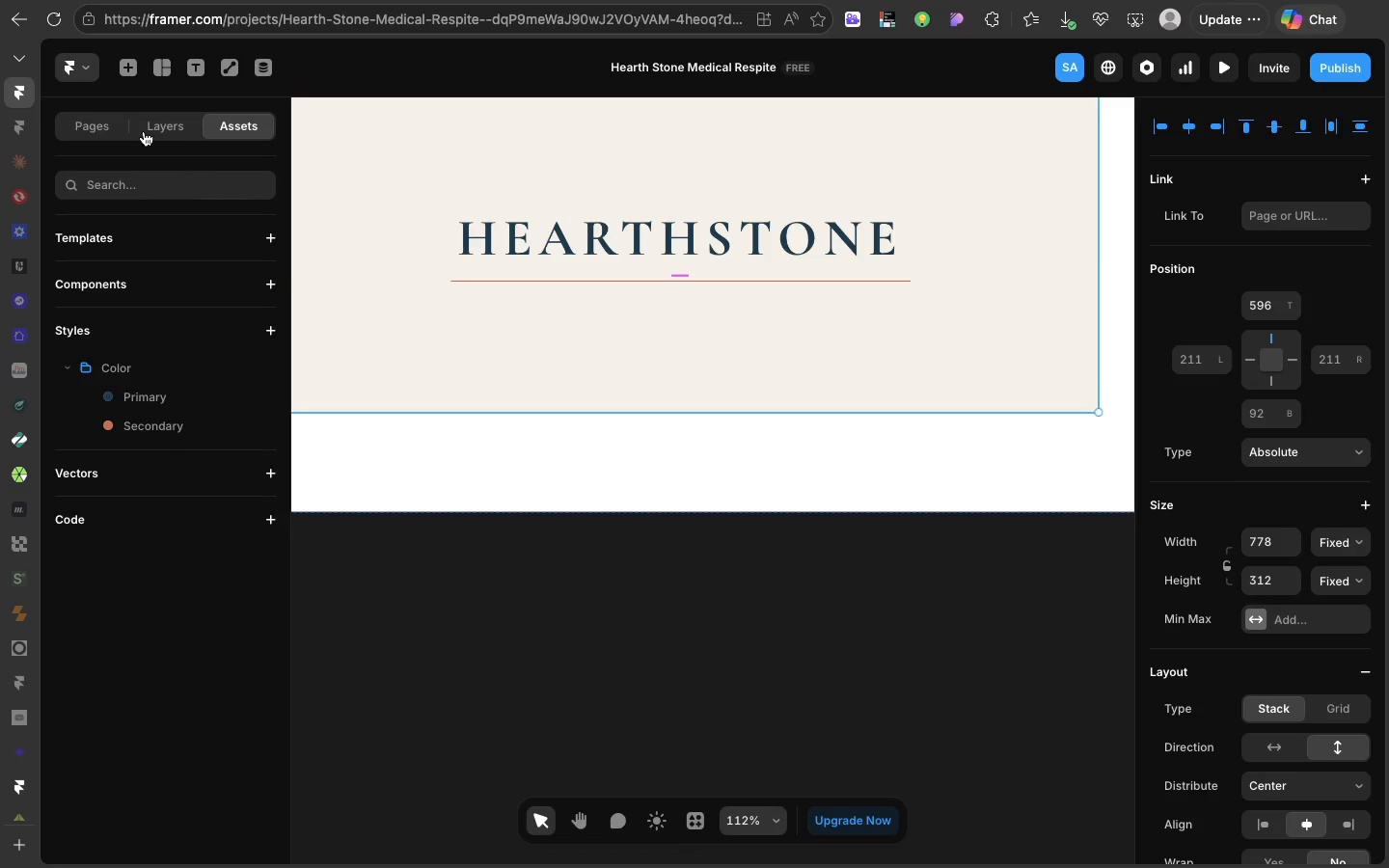 
left_click([144, 131])
 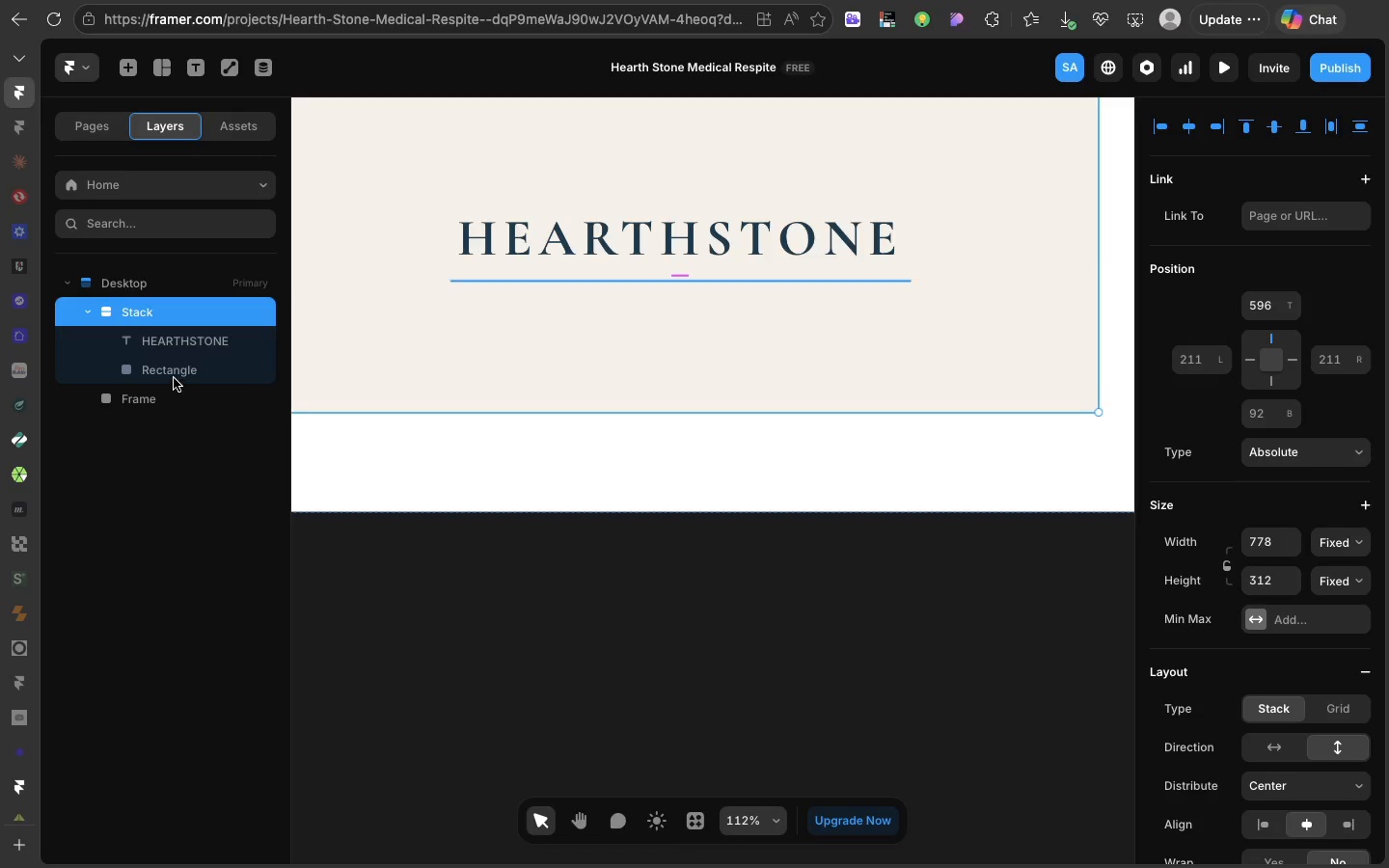 
hold_key(key=ShiftLeft, duration=0.34)
 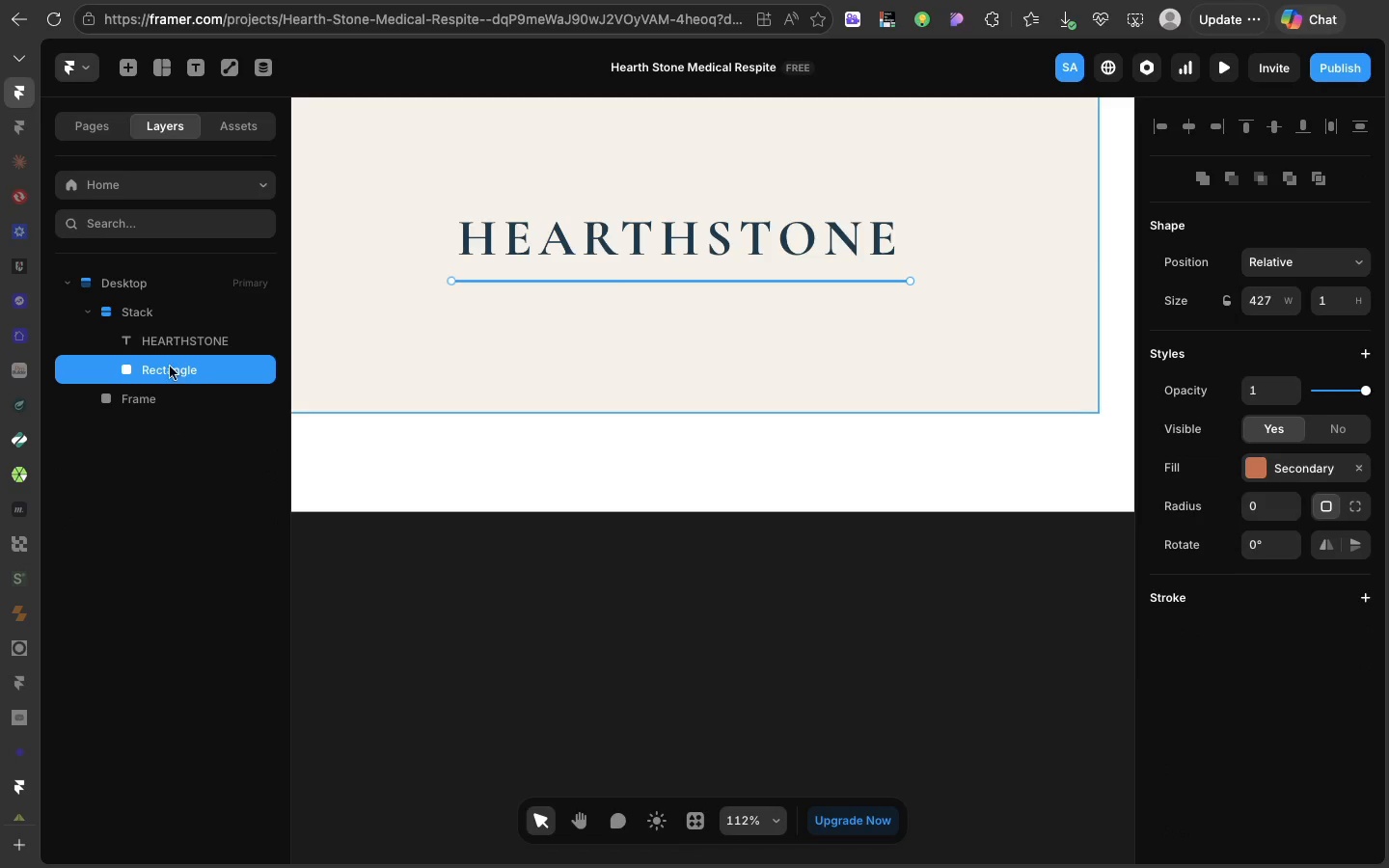 
left_click([173, 377])
 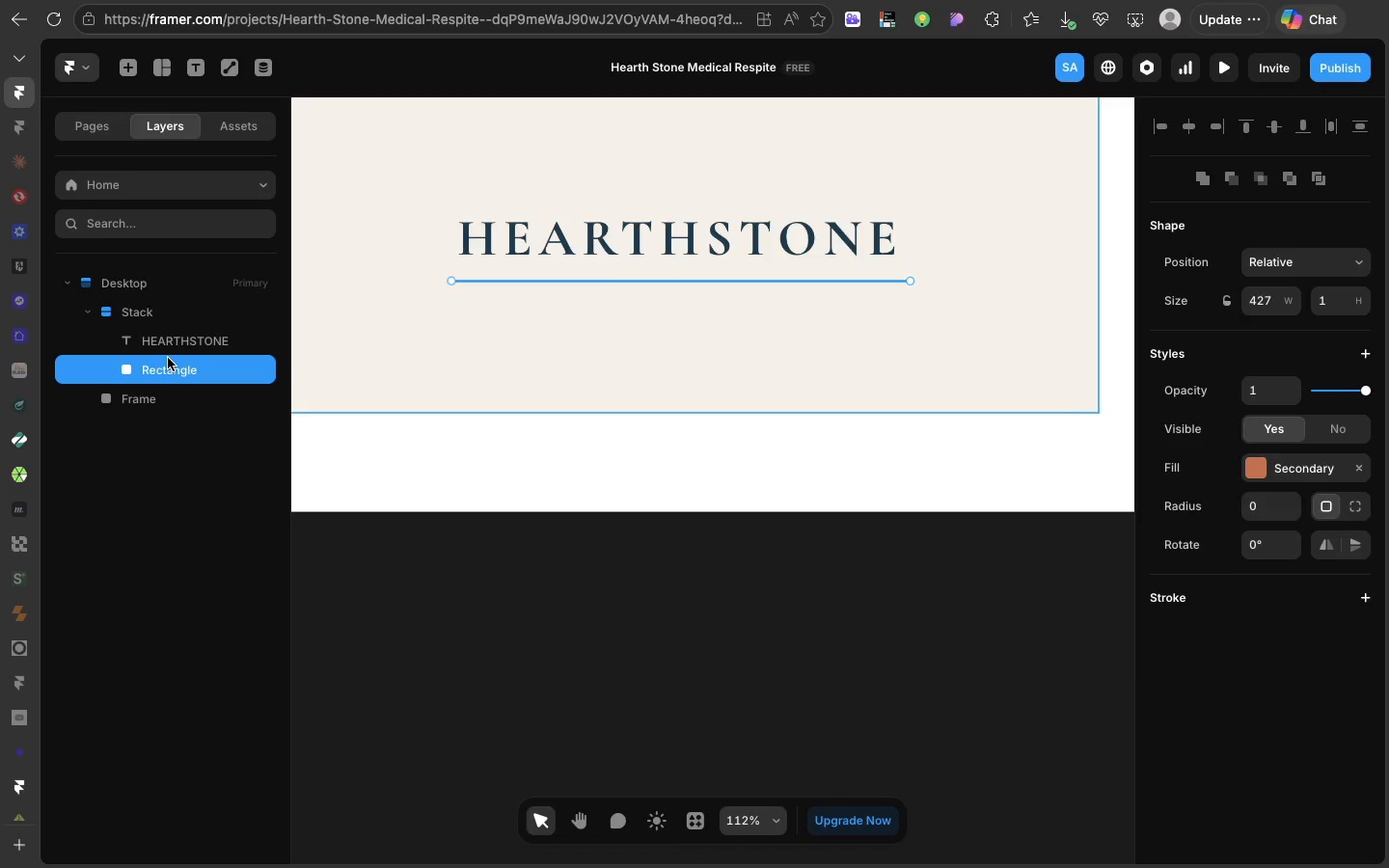 
hold_key(key=ShiftLeft, duration=1.66)
left_click([164, 346])
 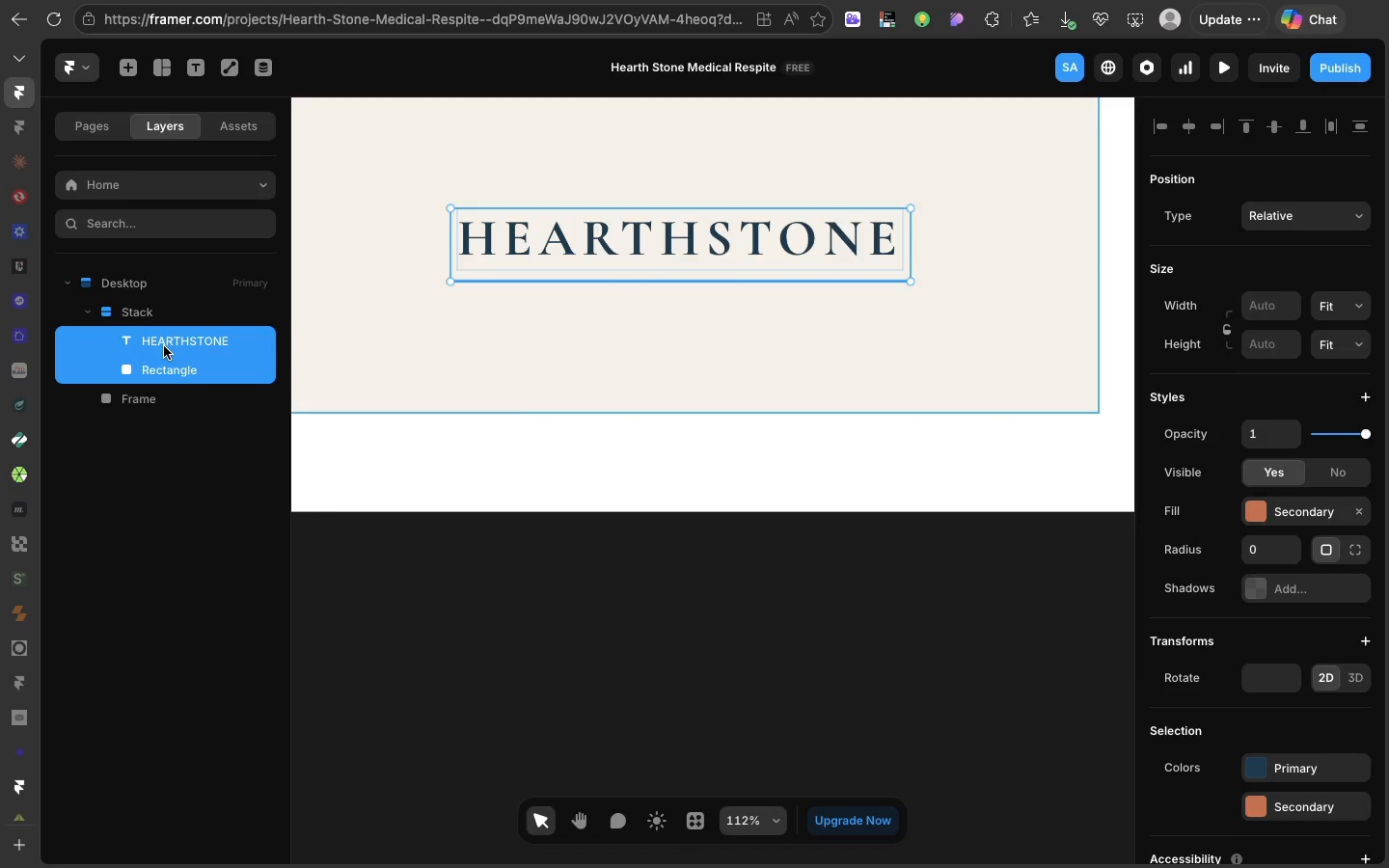 
right_click([164, 346])
 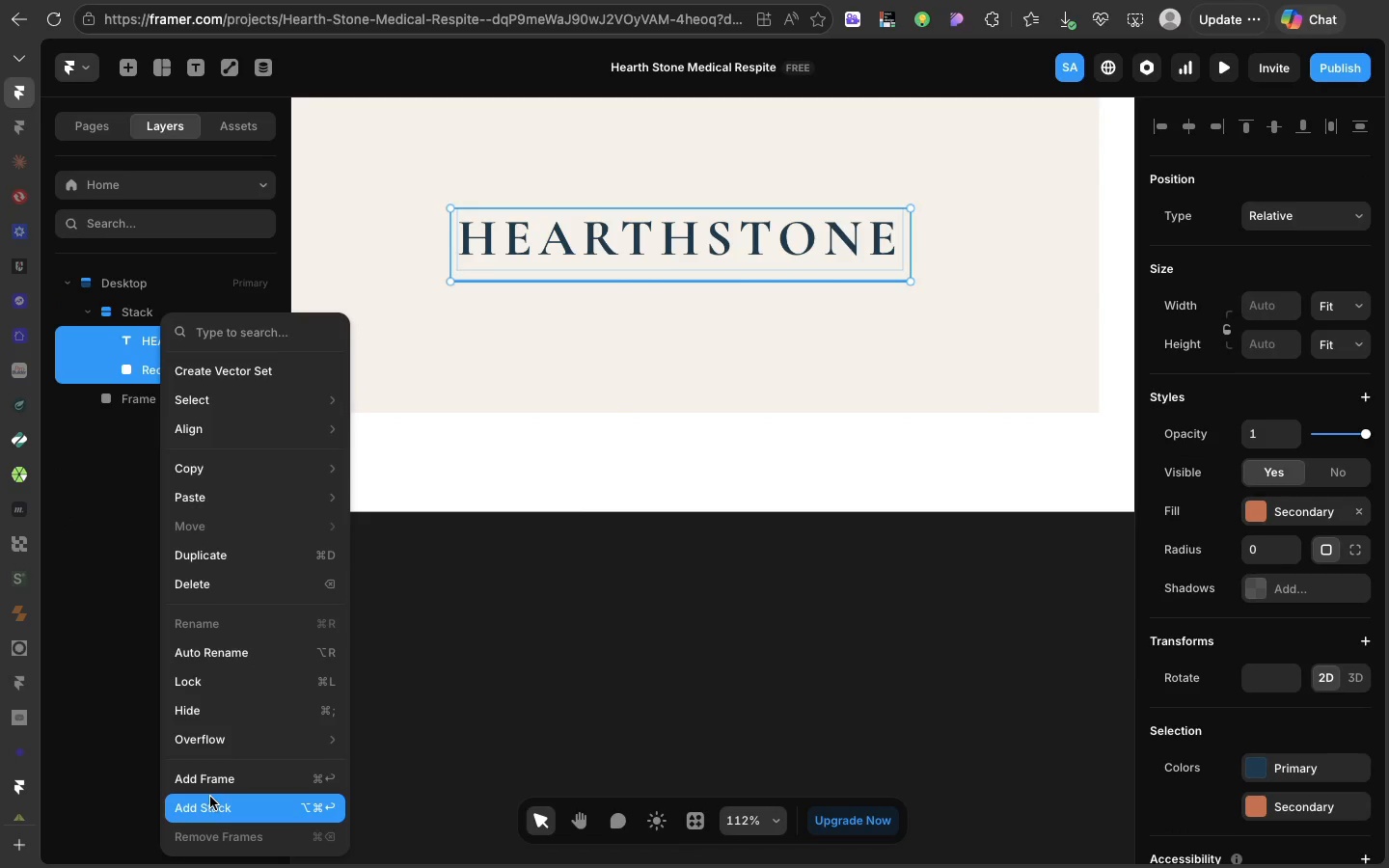 
left_click([210, 797])
 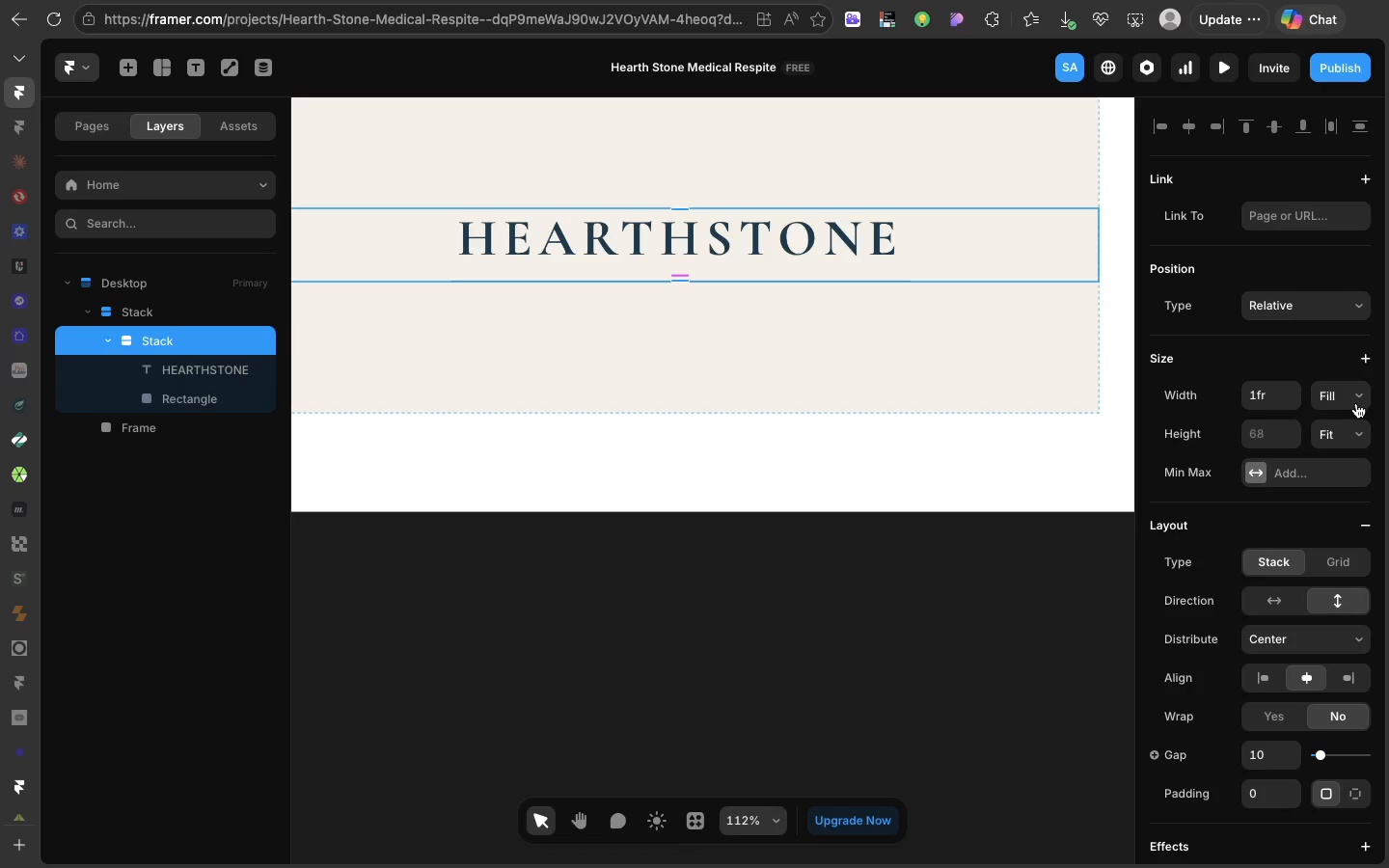 
left_click([1356, 403])
 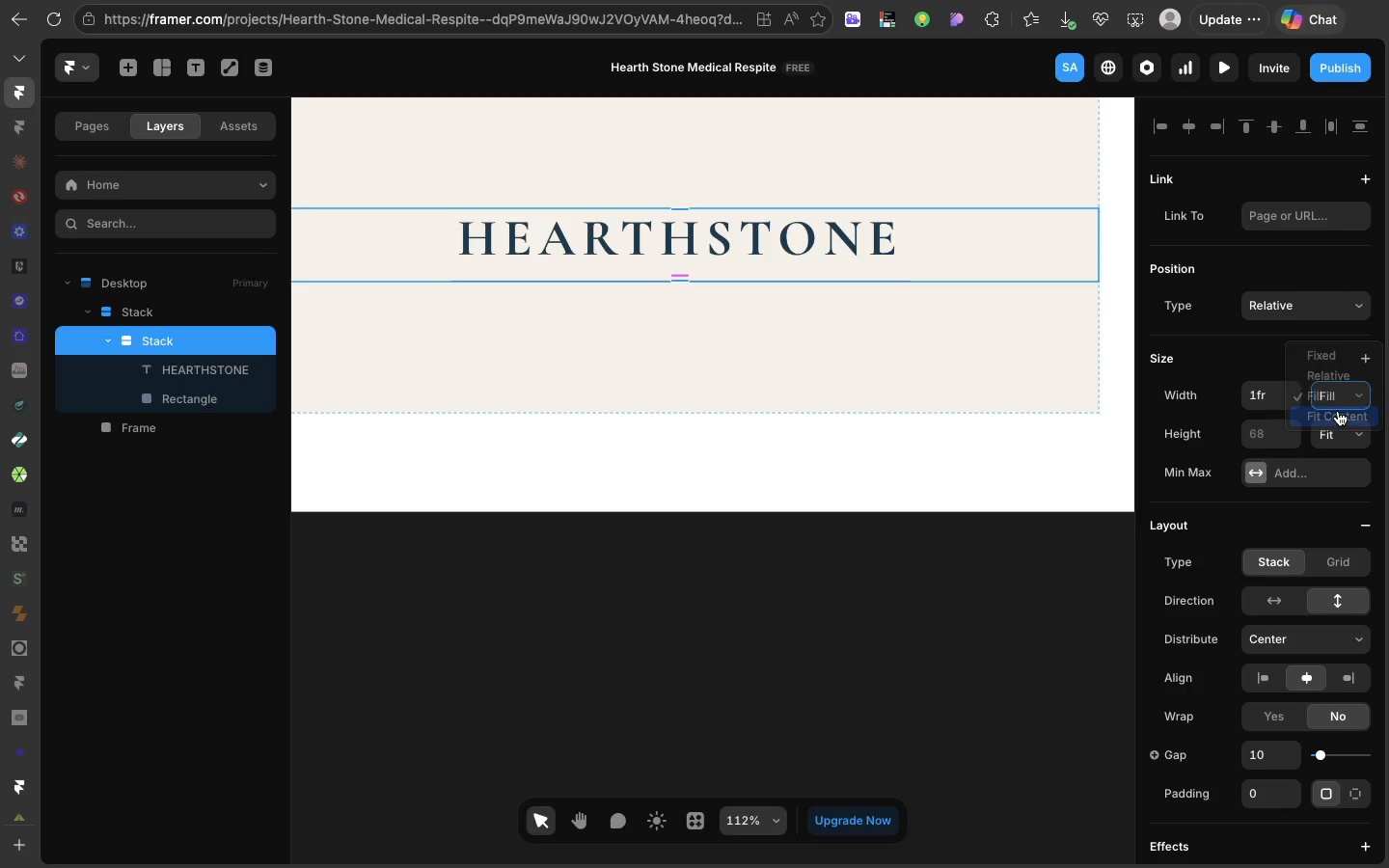 
left_click([1338, 411])
 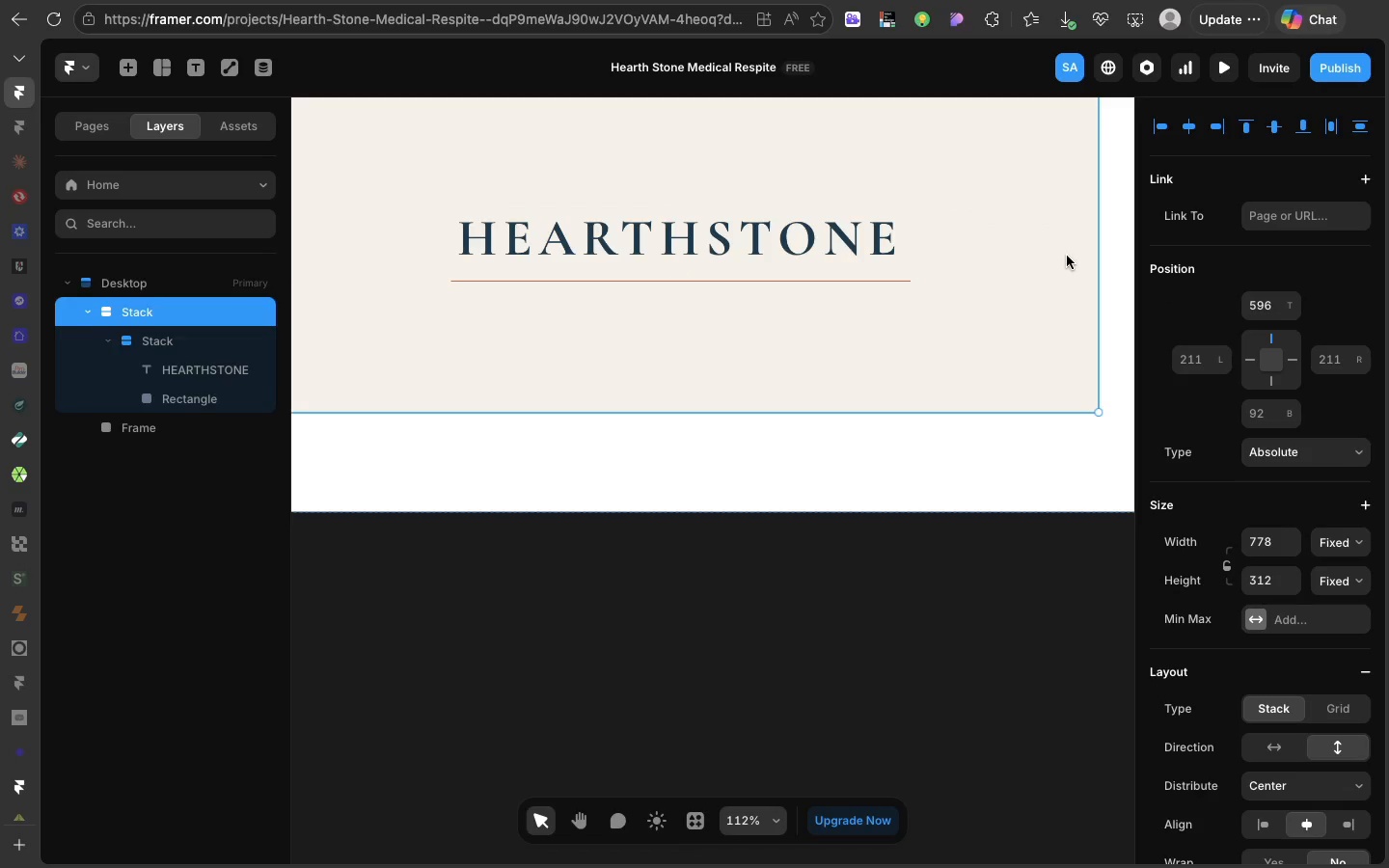 
left_click([1067, 256])
 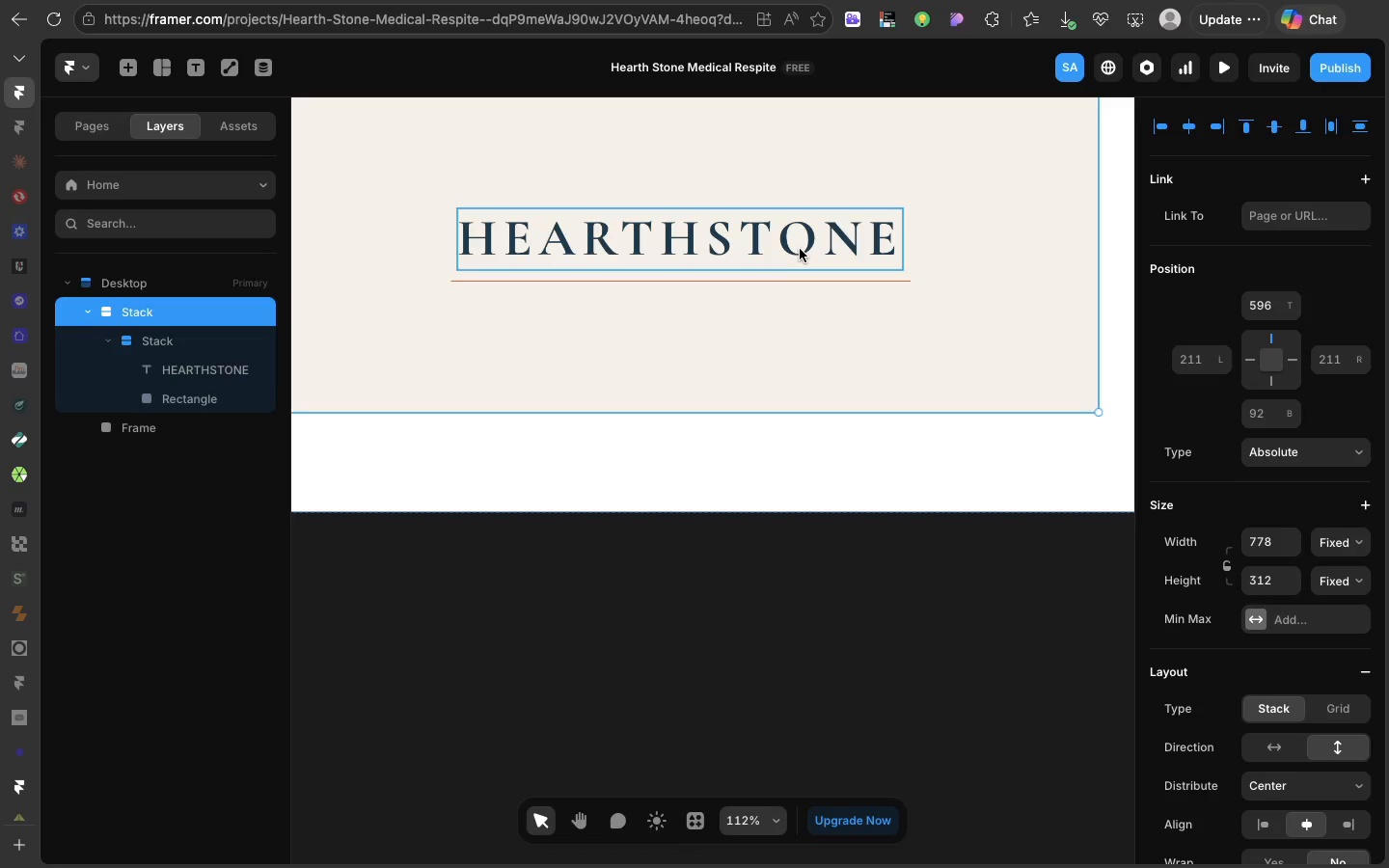 
wait(35.4)
 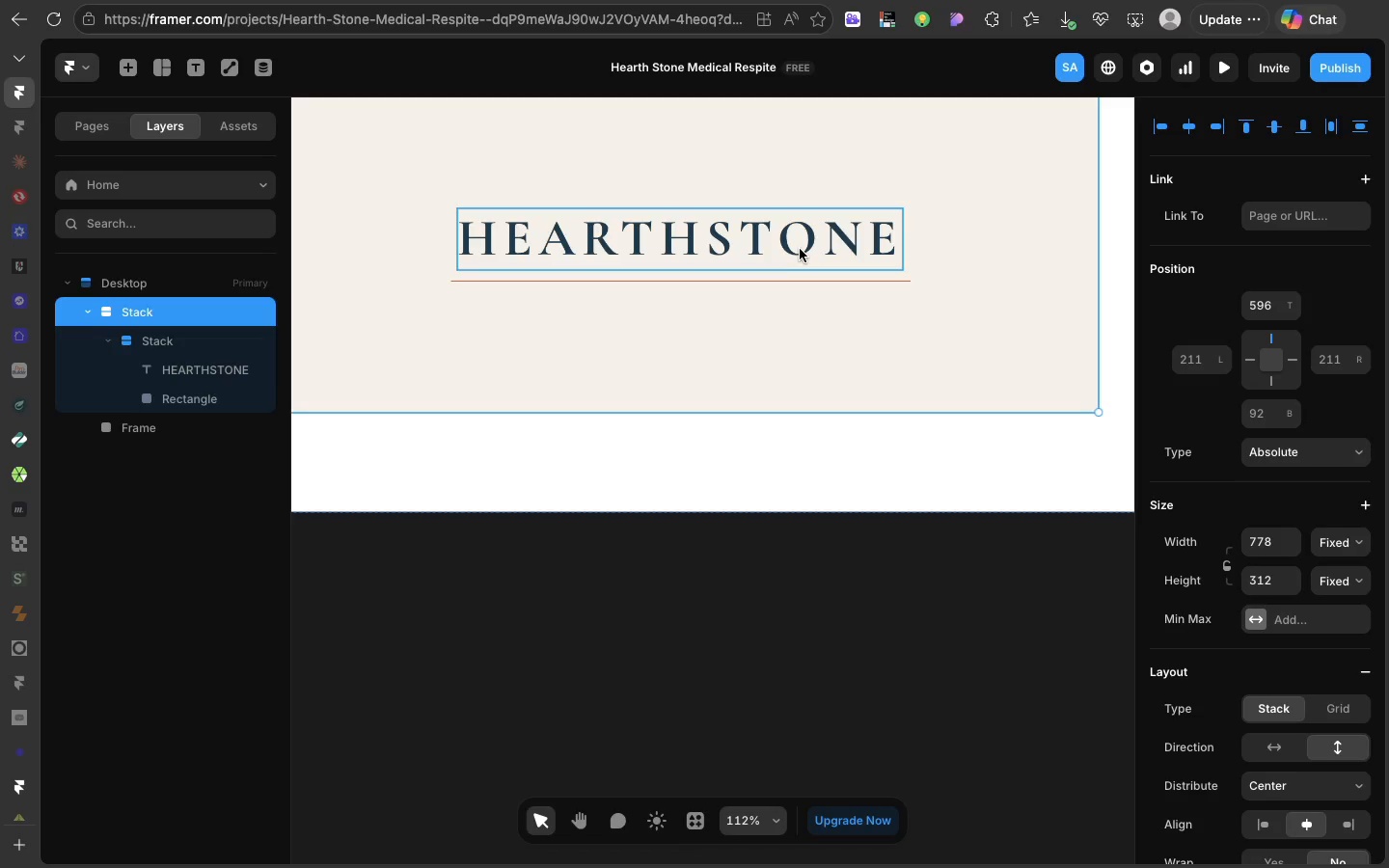 
scroll: coordinate [800, 249], scroll_direction: up, amount: 17.0
 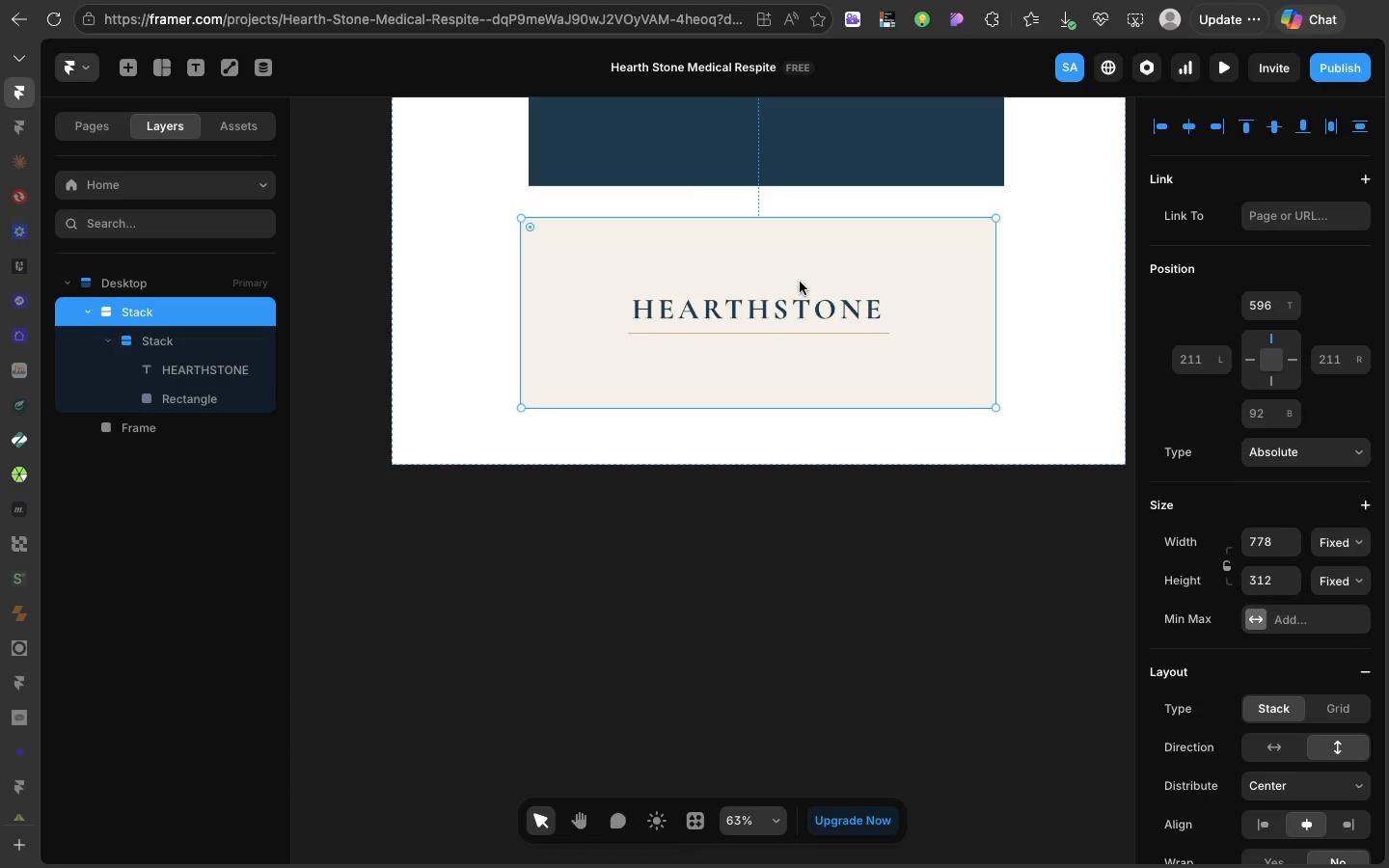 
left_click([800, 282])
 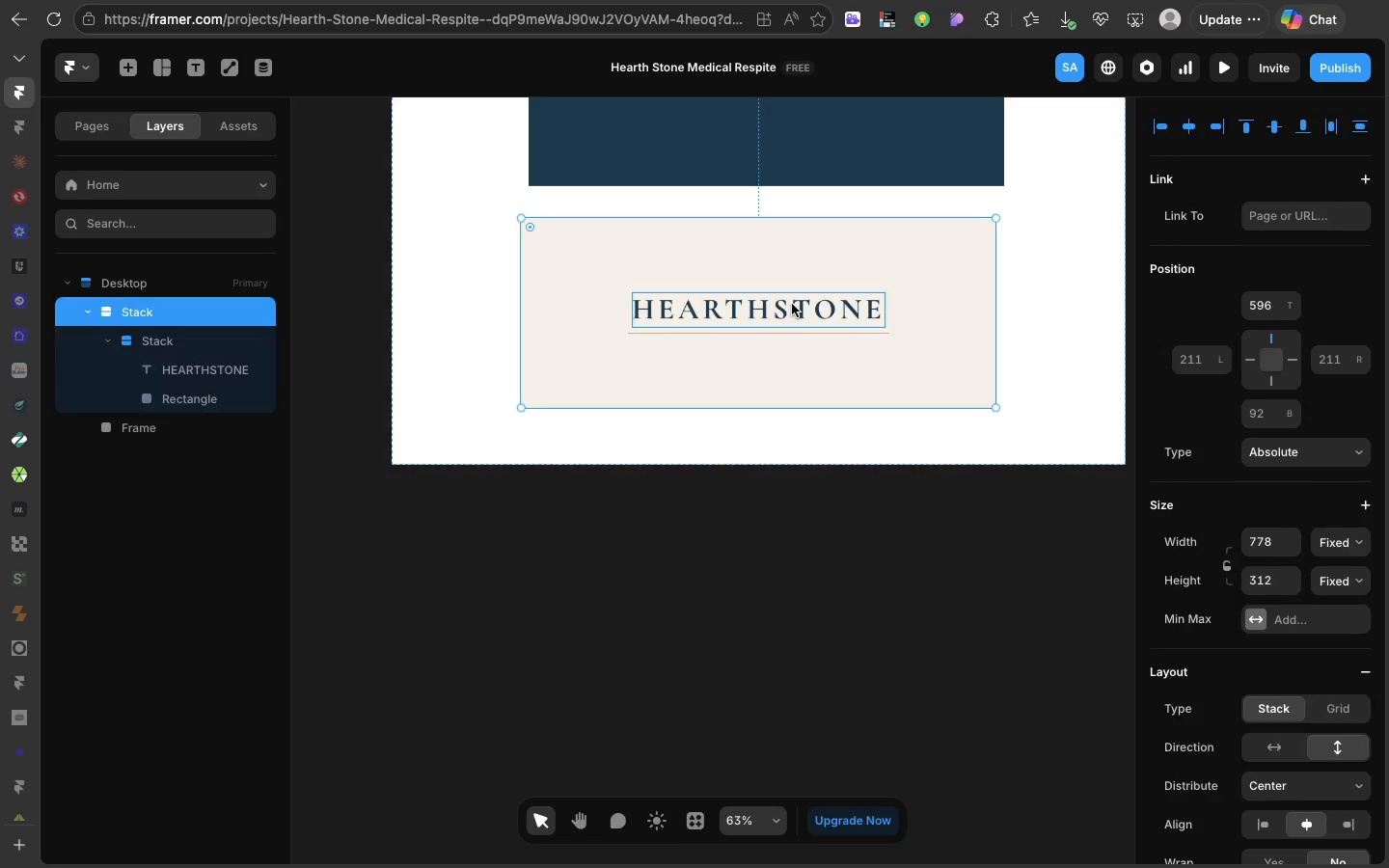 
left_click([792, 304])
 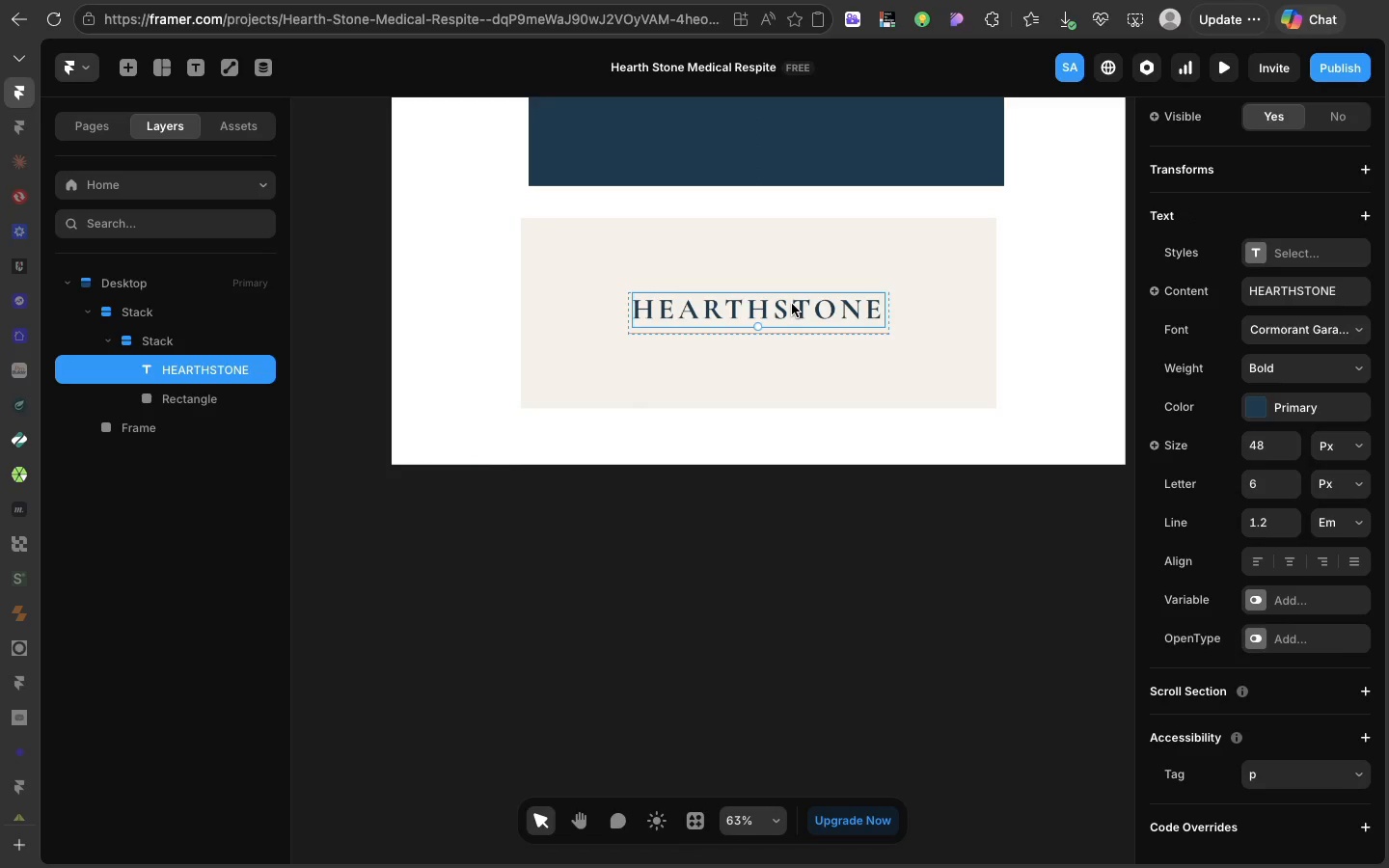 
right_click([792, 304])
 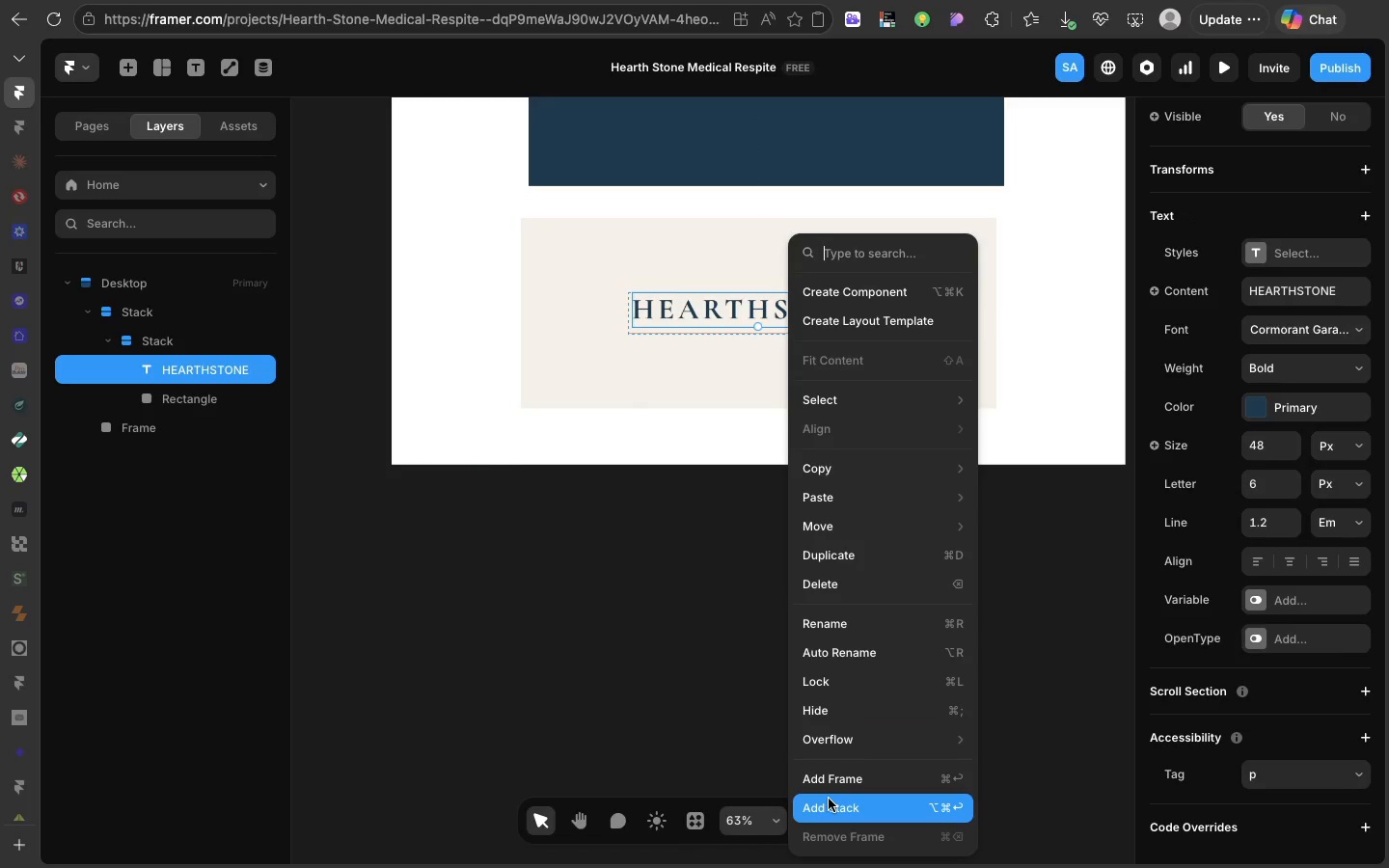 
left_click([829, 799])
 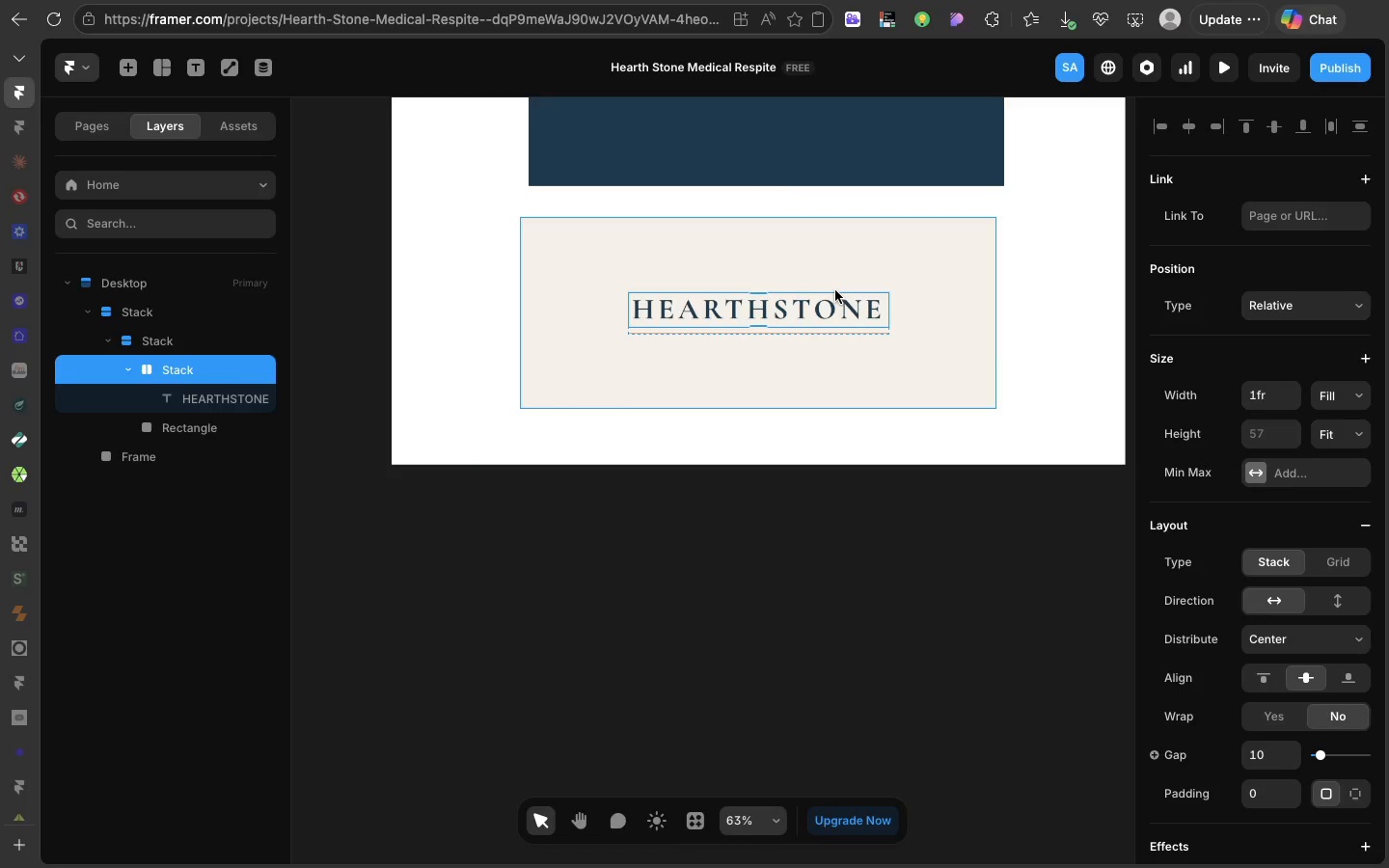 
right_click([835, 290])
 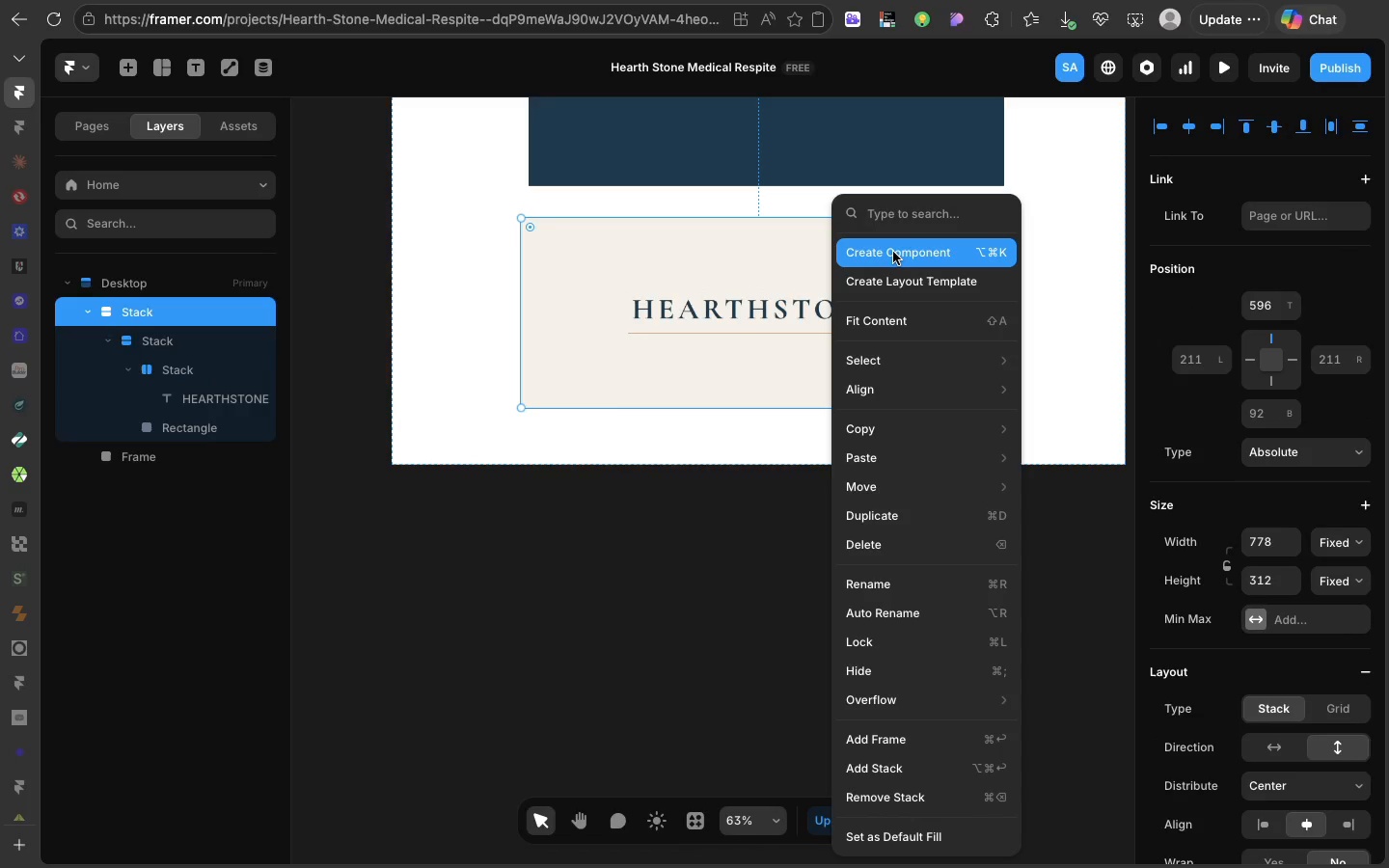 
left_click([893, 252])
 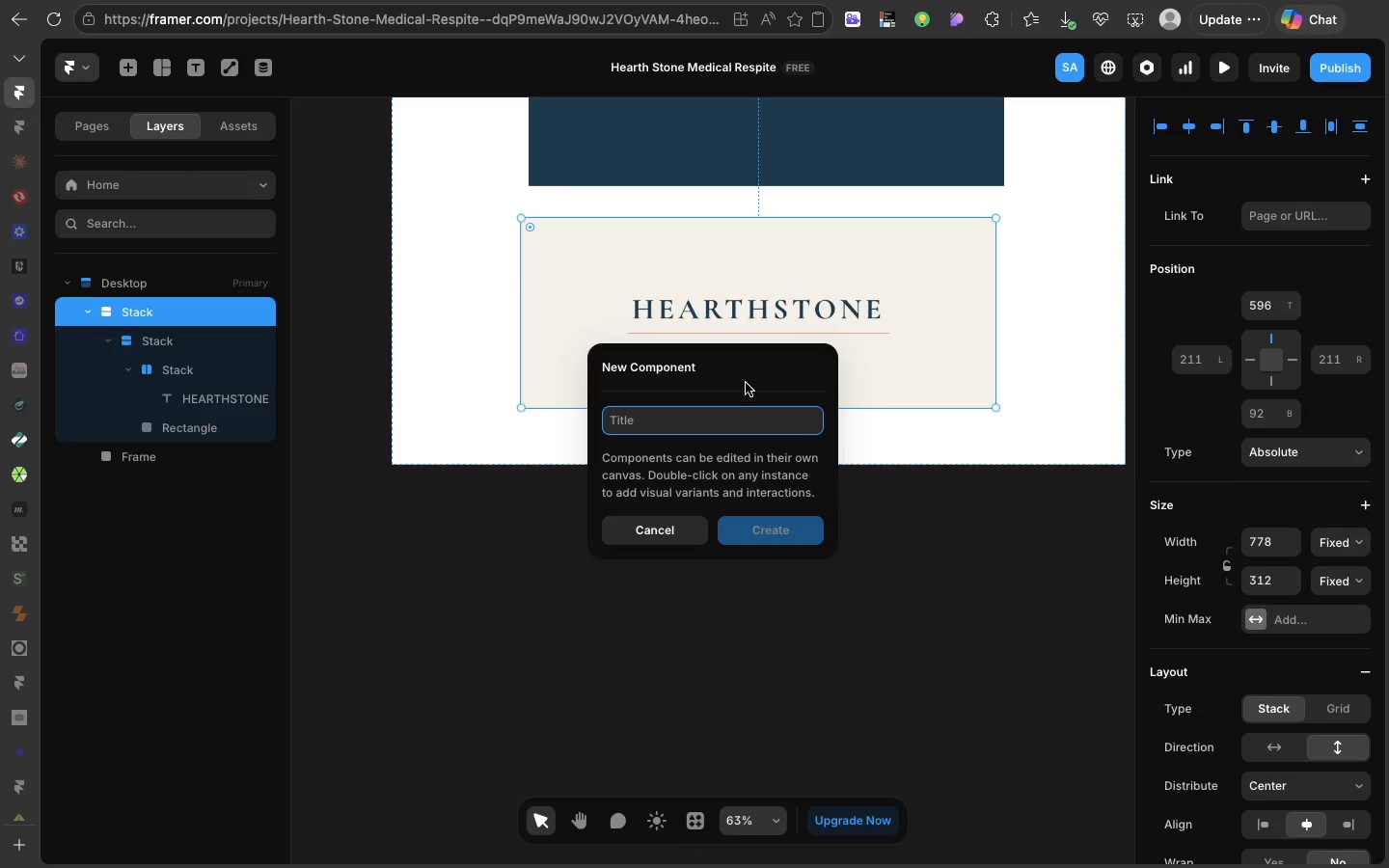 
type(LOGO)
 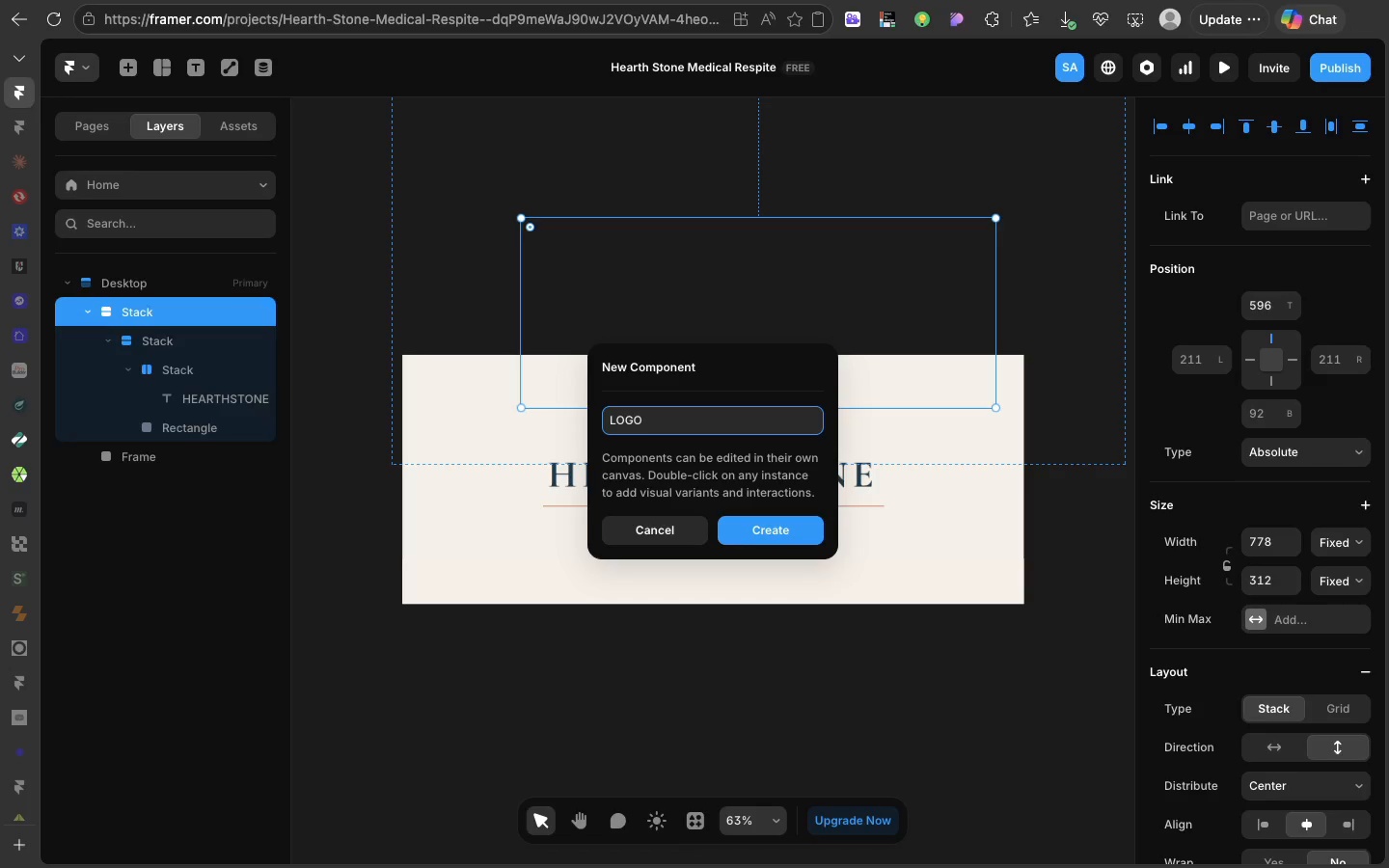 
key(Enter)
 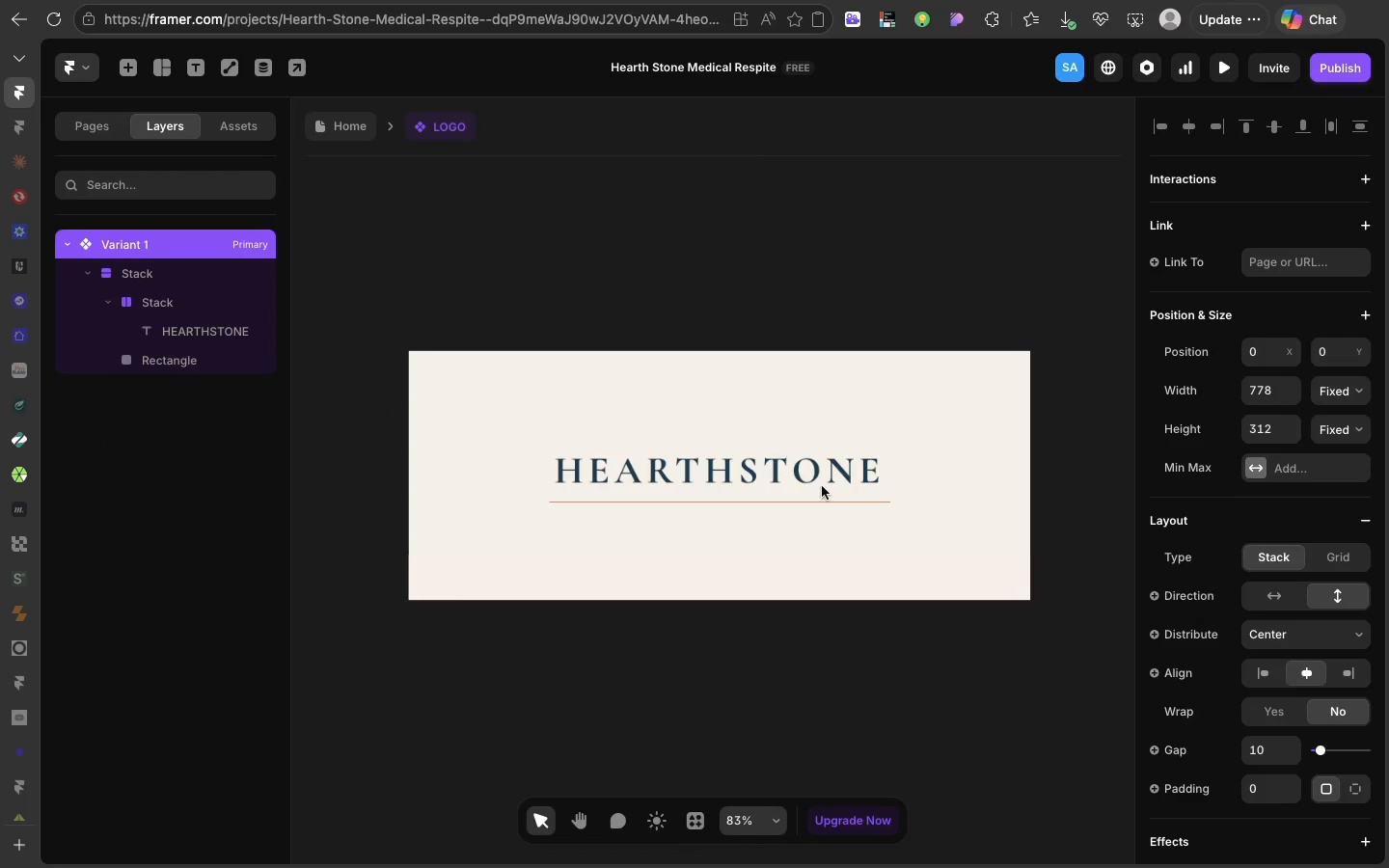 
scroll: coordinate [655, 497], scroll_direction: up, amount: 9.0
 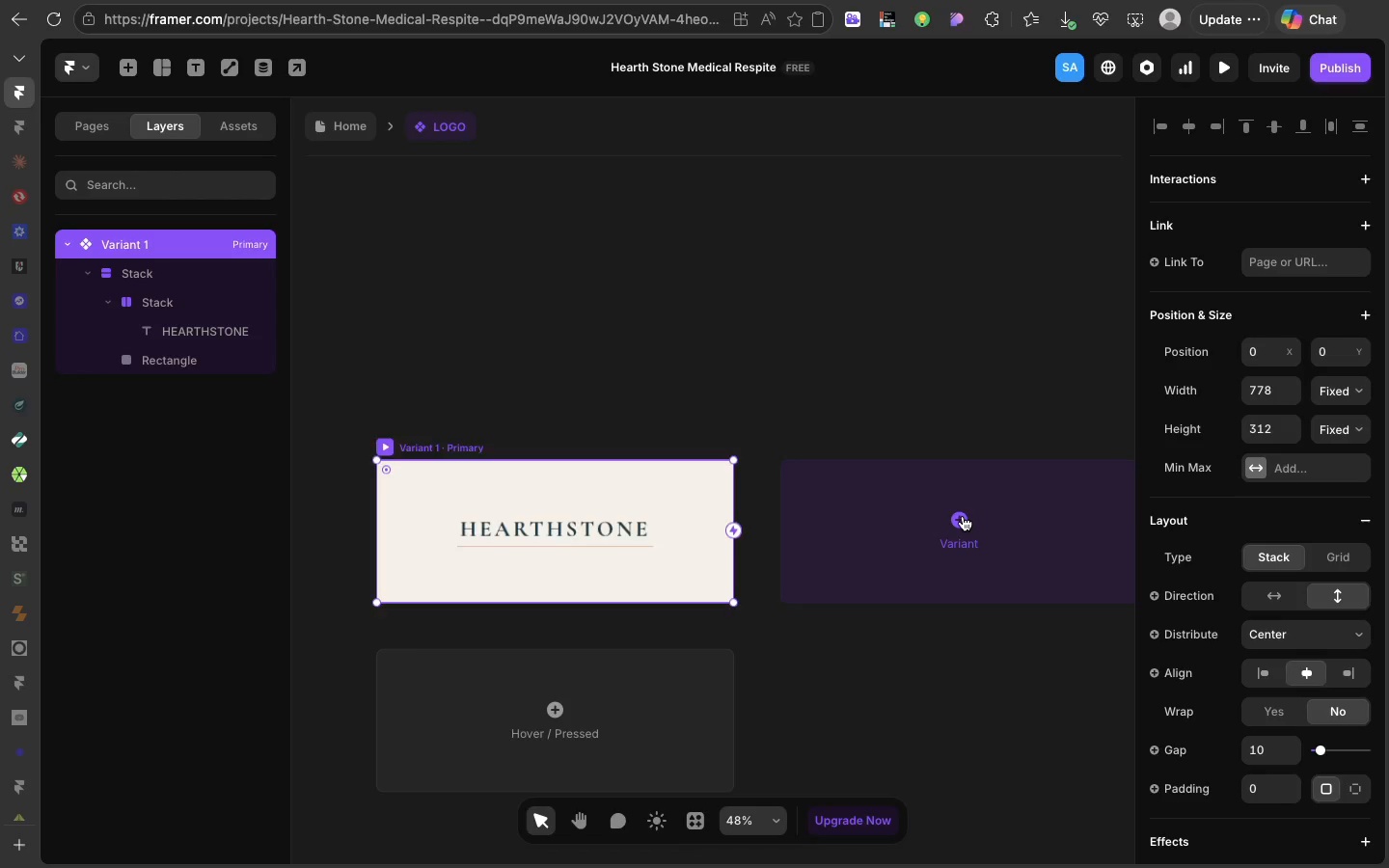 
left_click([963, 516])
 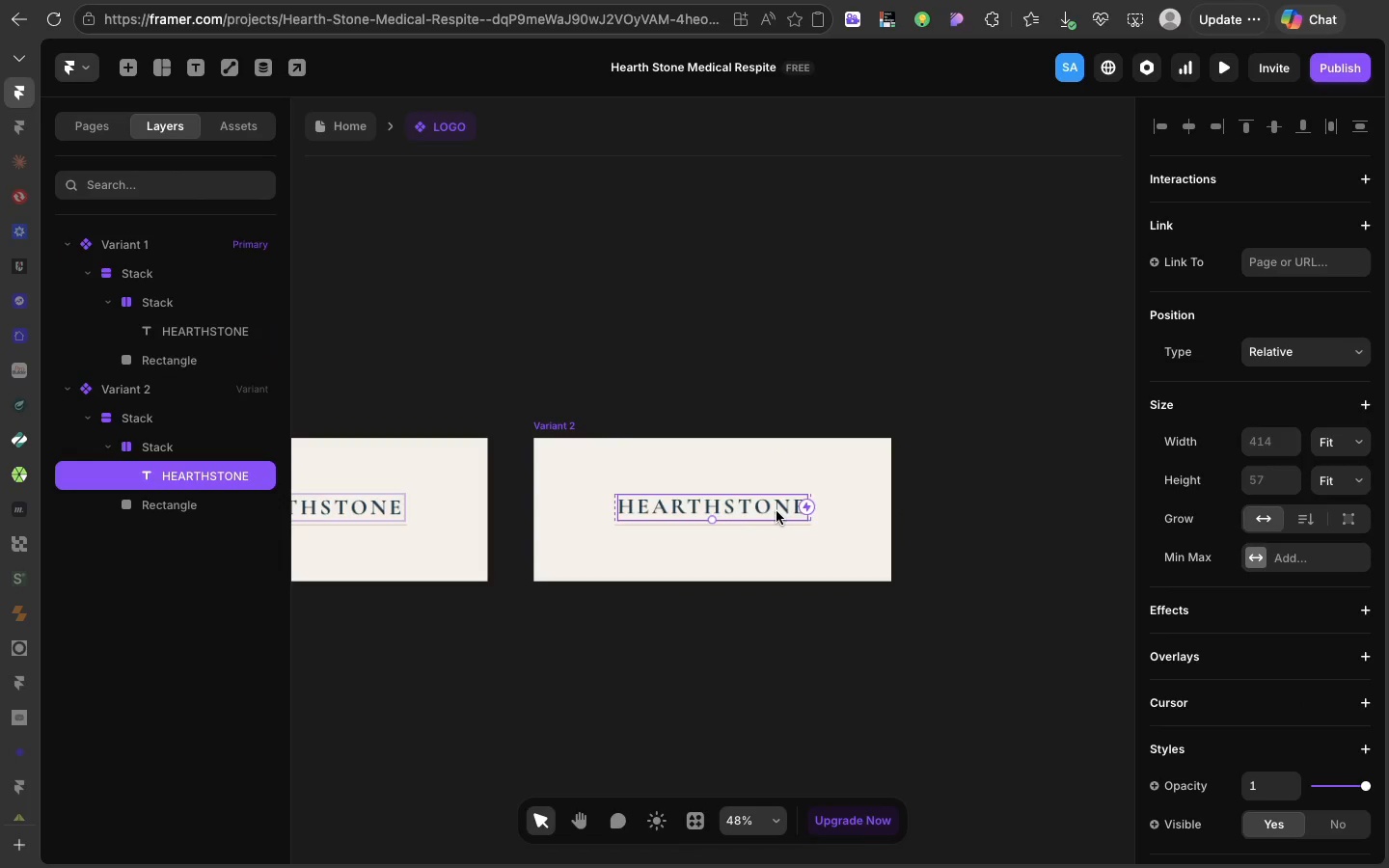 
left_click([776, 511])
 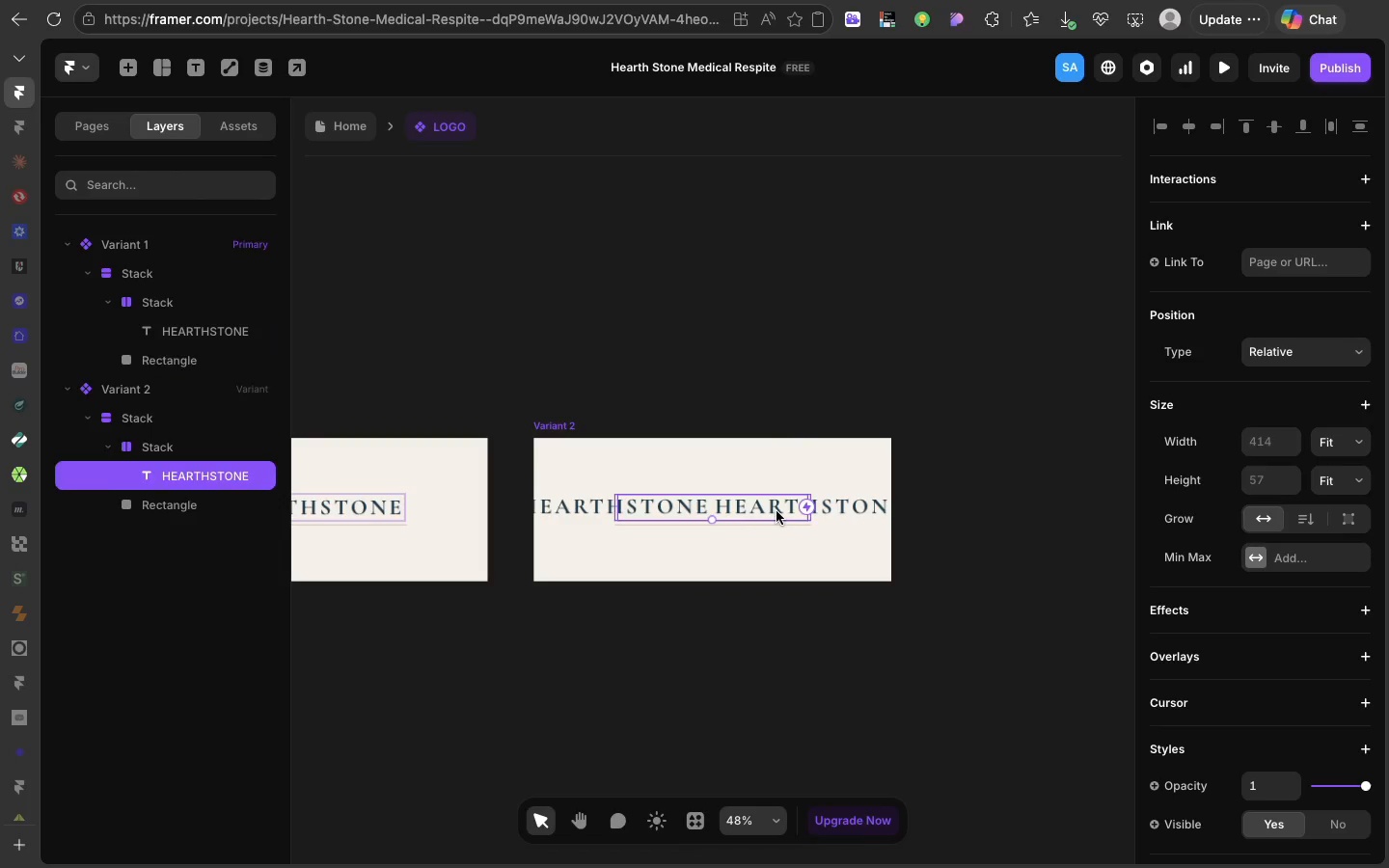 
key(Meta+D)
 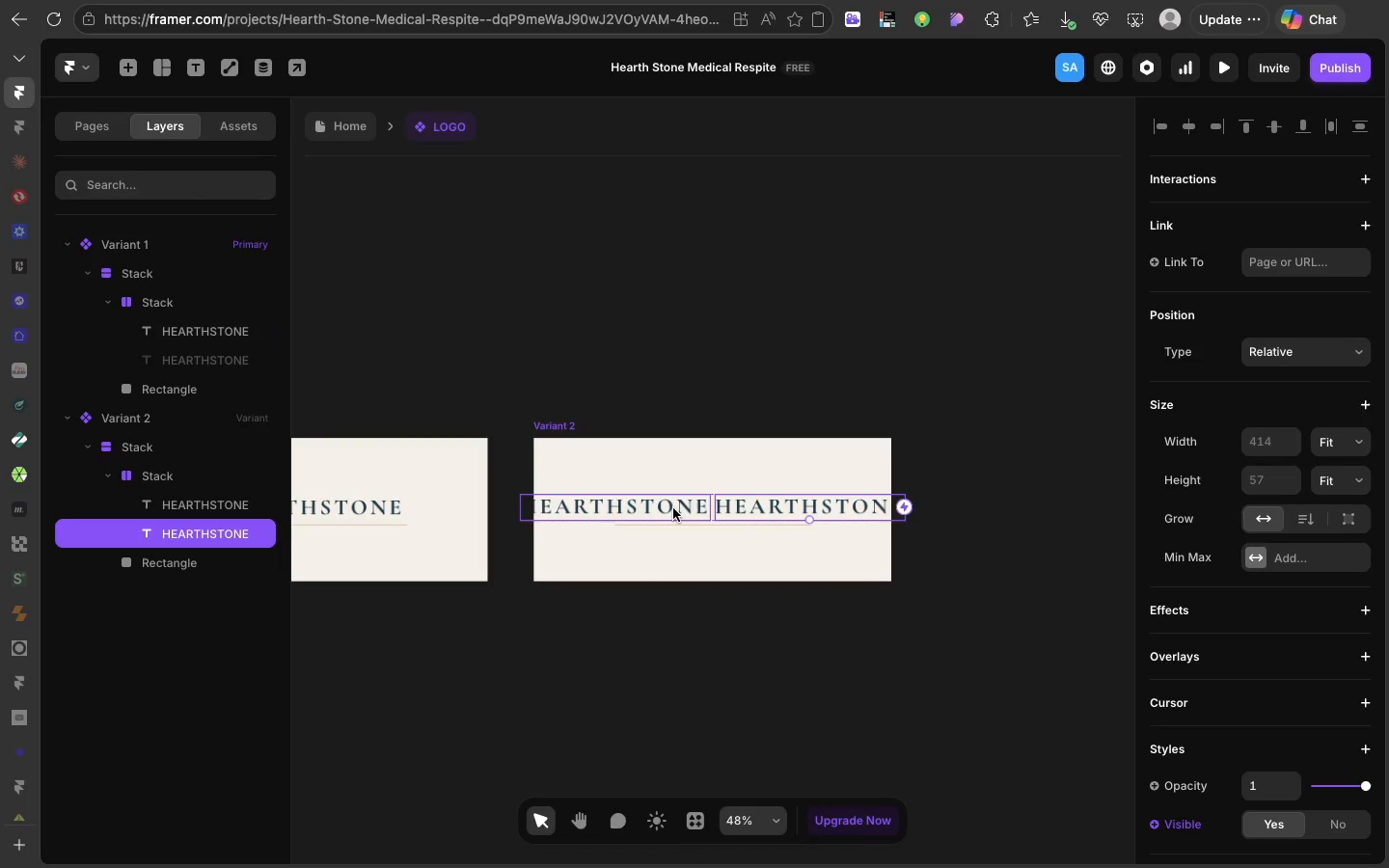 
double_click([673, 508])
 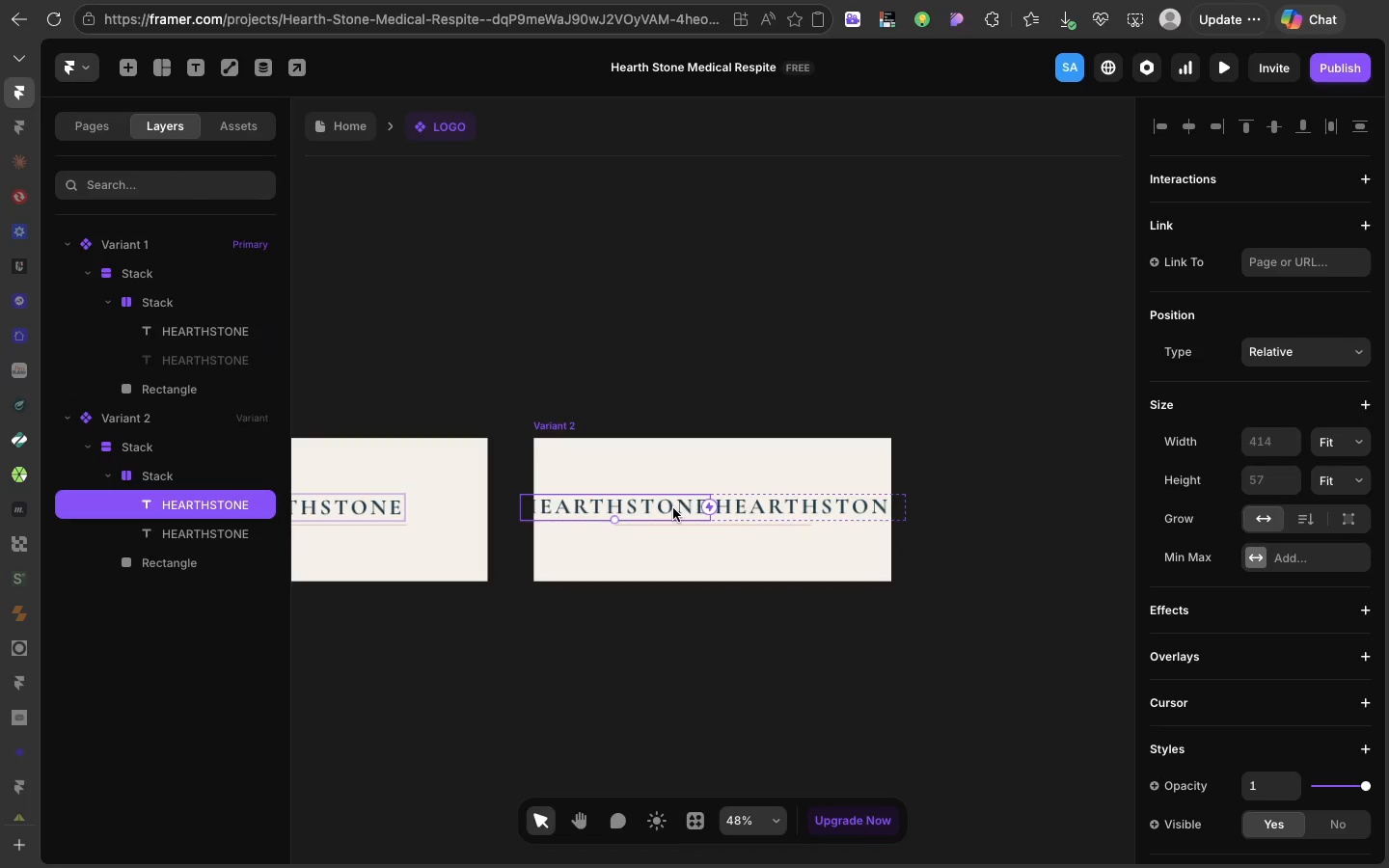 
triple_click([673, 508])
 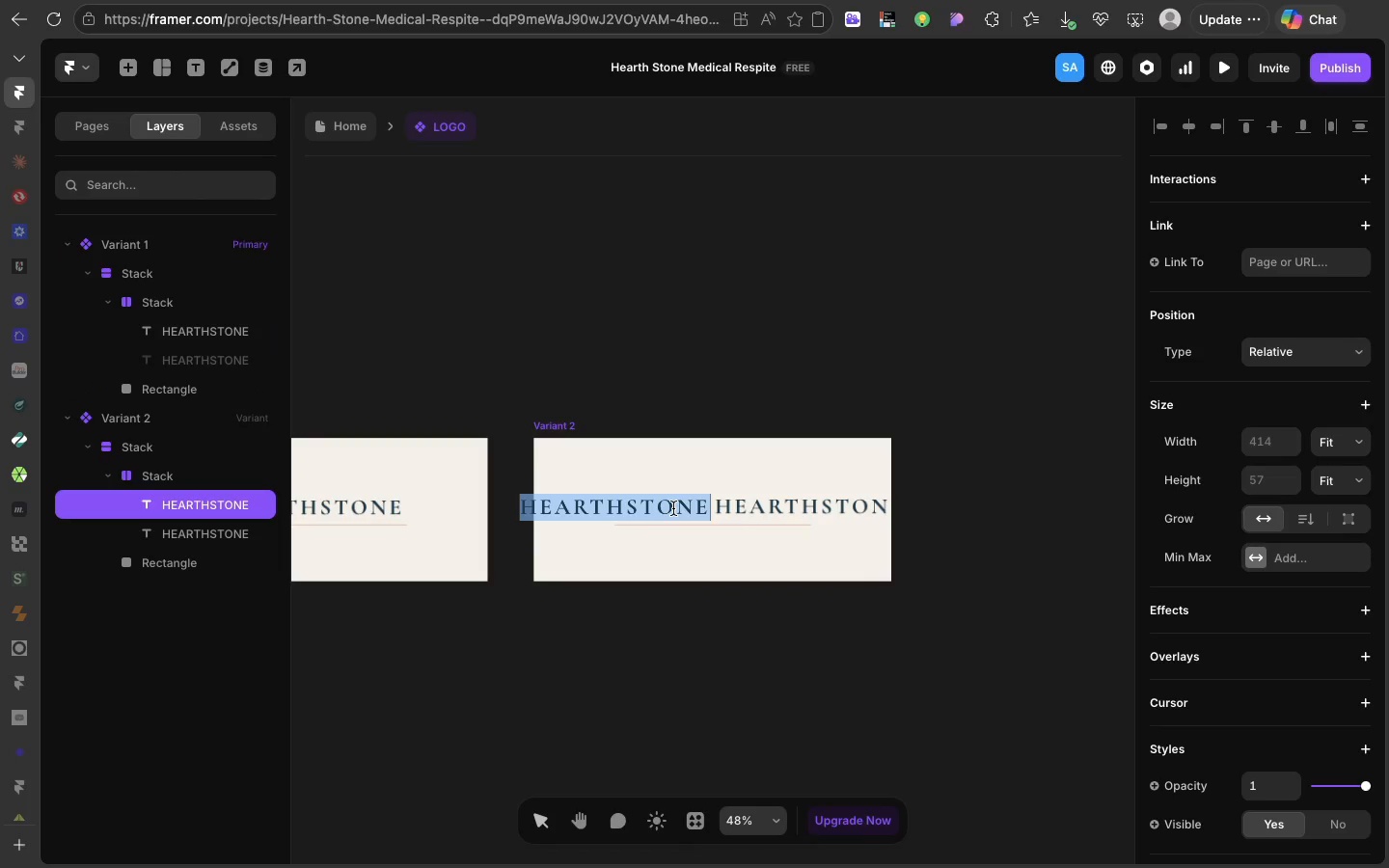 
double_click([673, 508])
 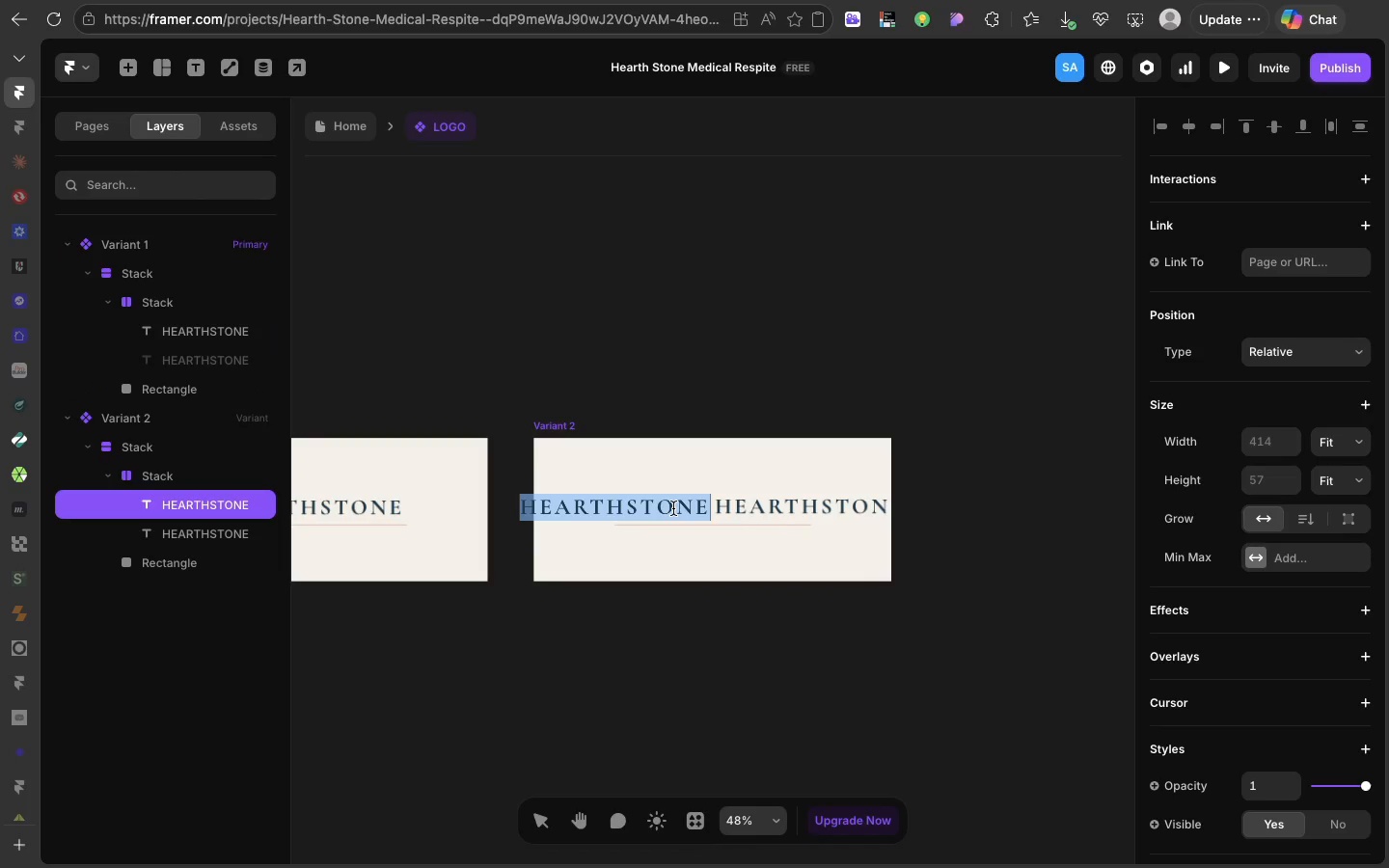 
triple_click([673, 508])
 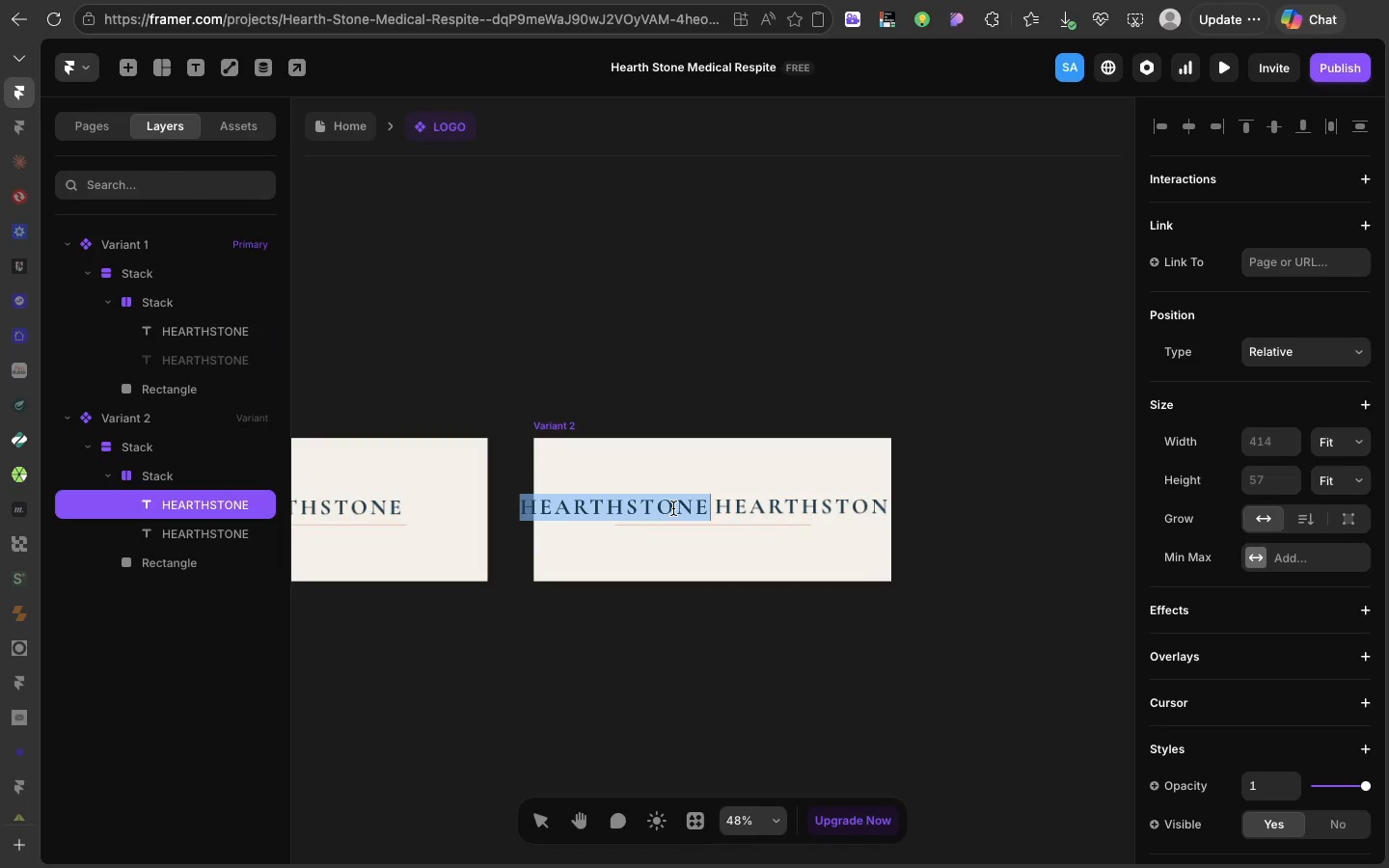 
triple_click([673, 508])
 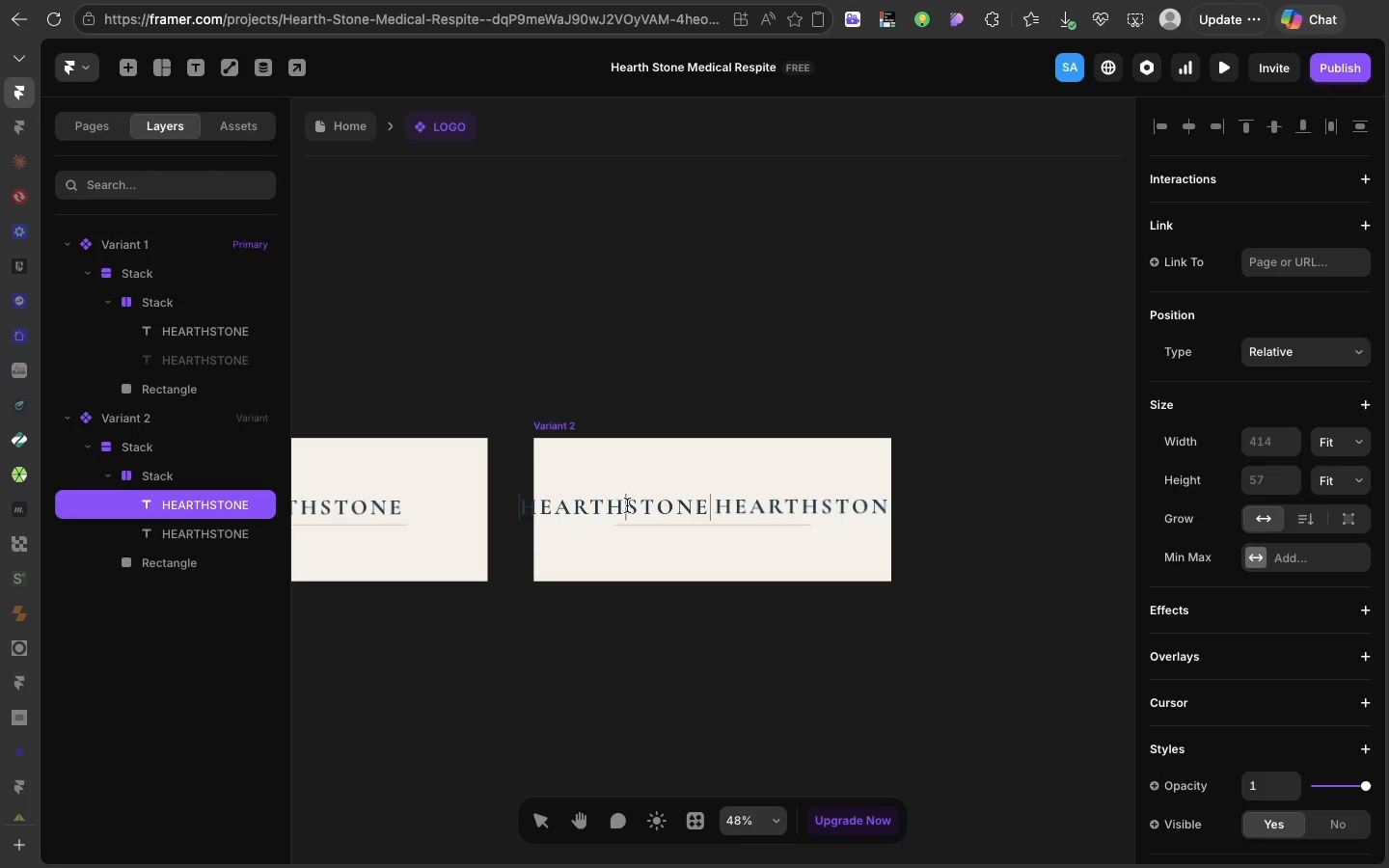 
left_click([627, 505])
 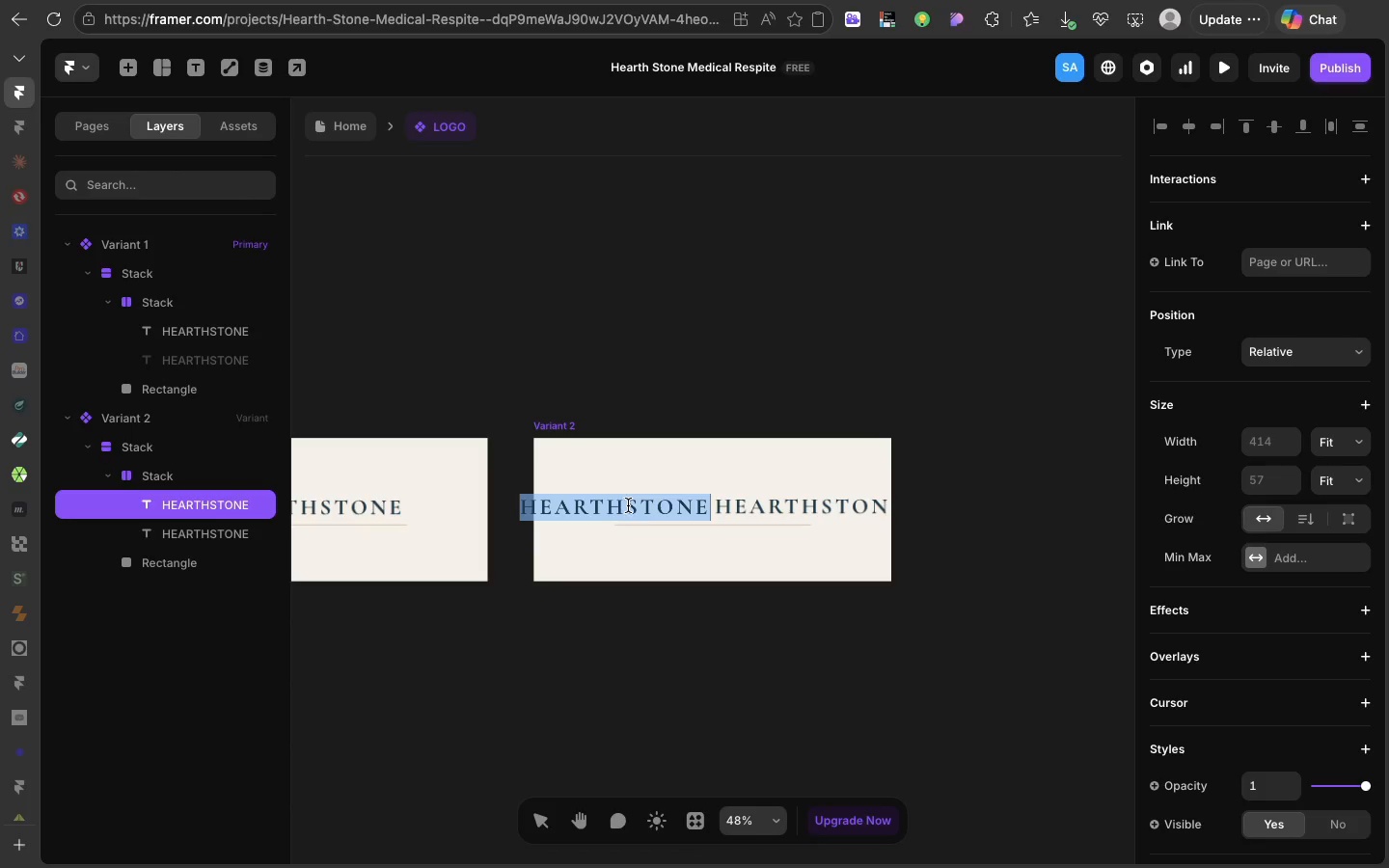 
left_click_drag(start_coordinate=[627, 505], to_coordinate=[644, 506])
 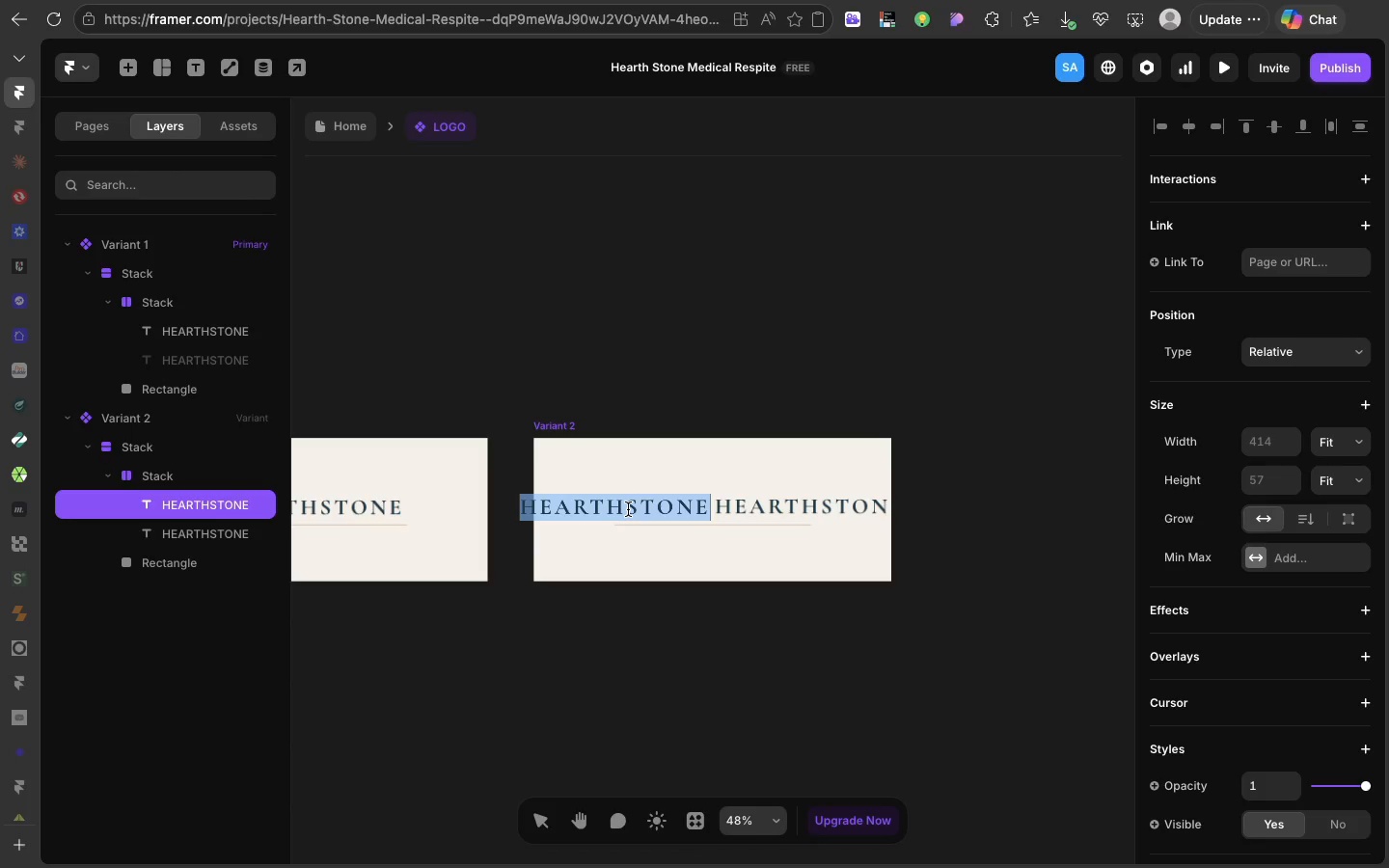 
double_click([628, 509])
 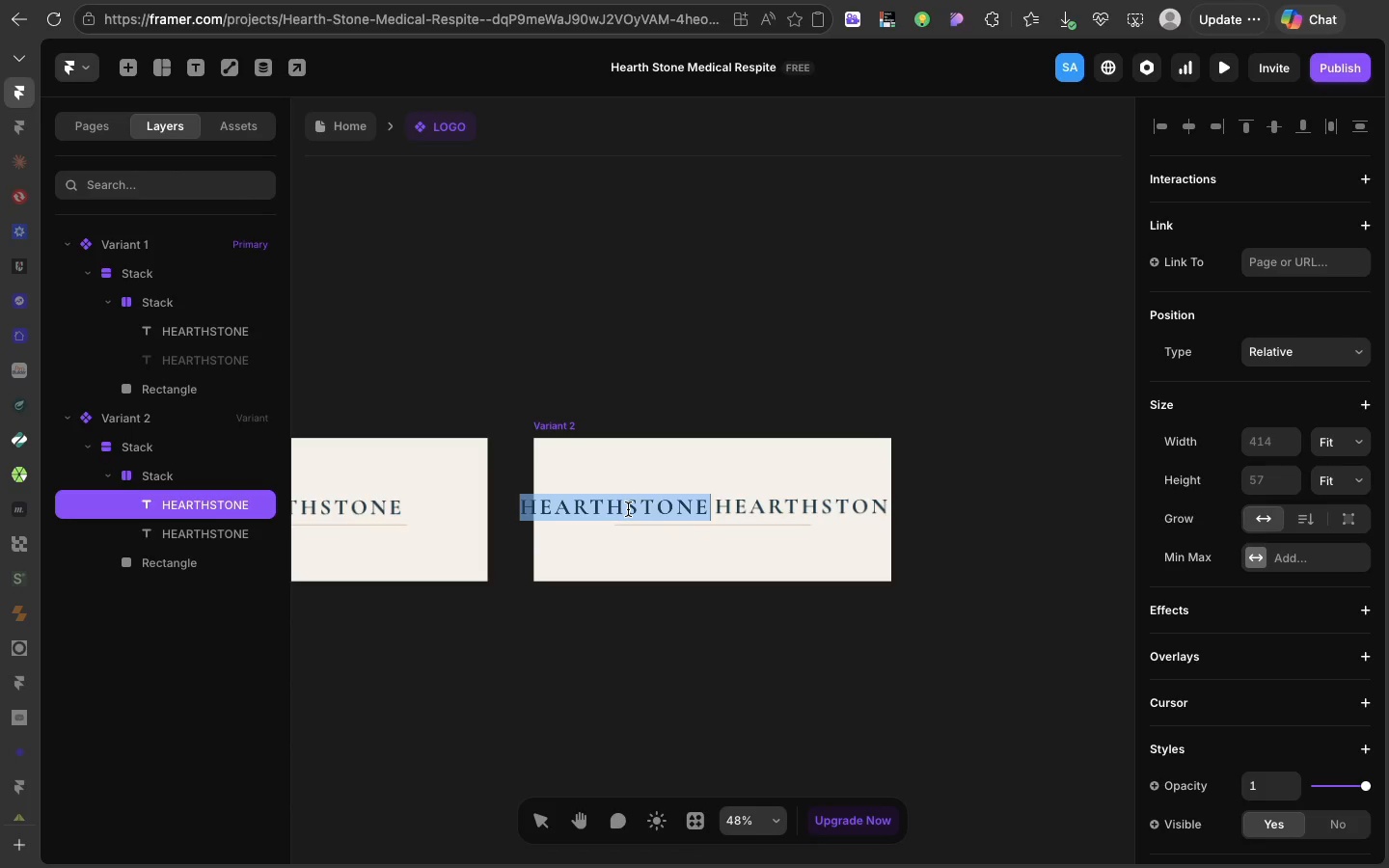 
triple_click([628, 509])
 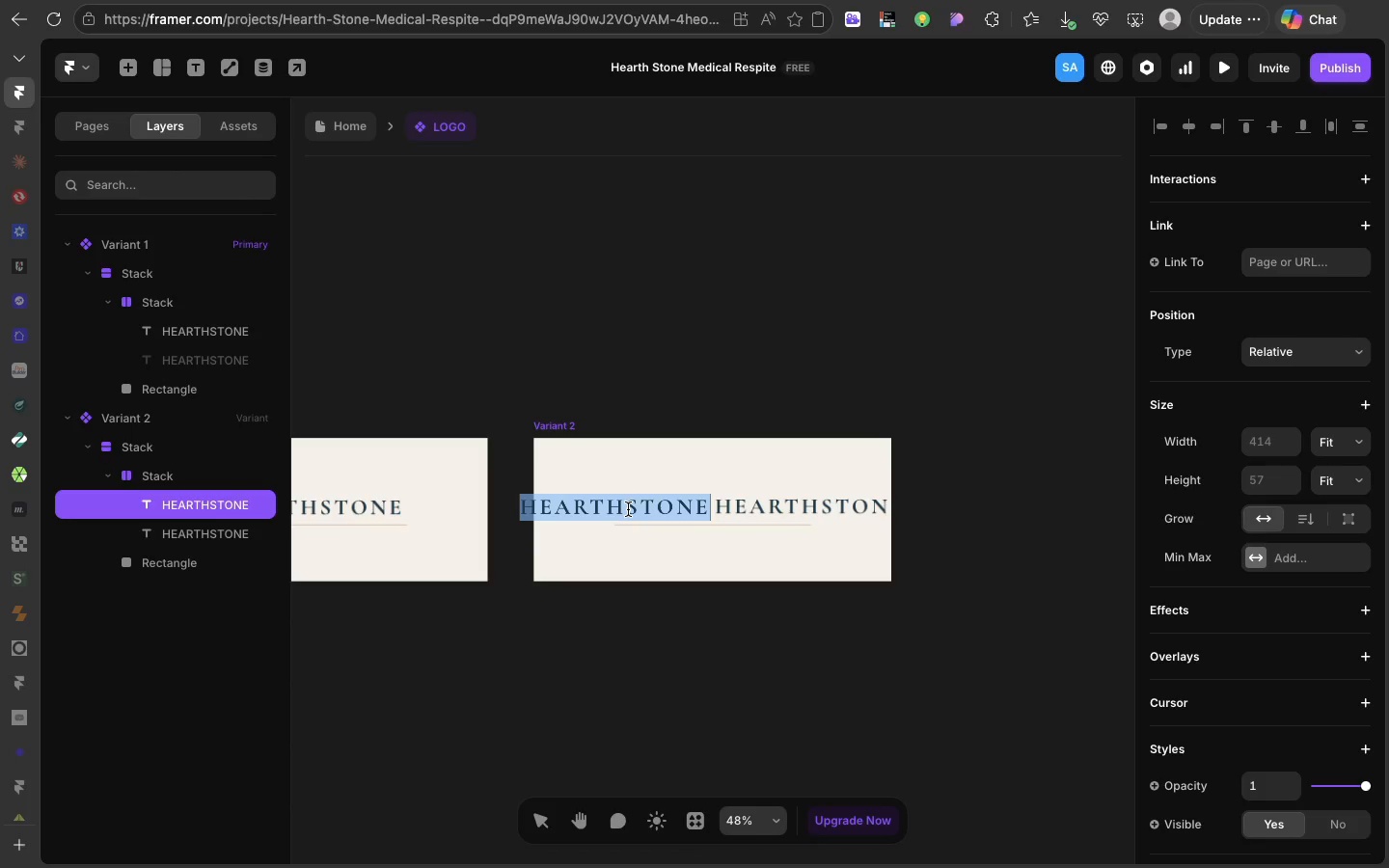 
triple_click([628, 509])
 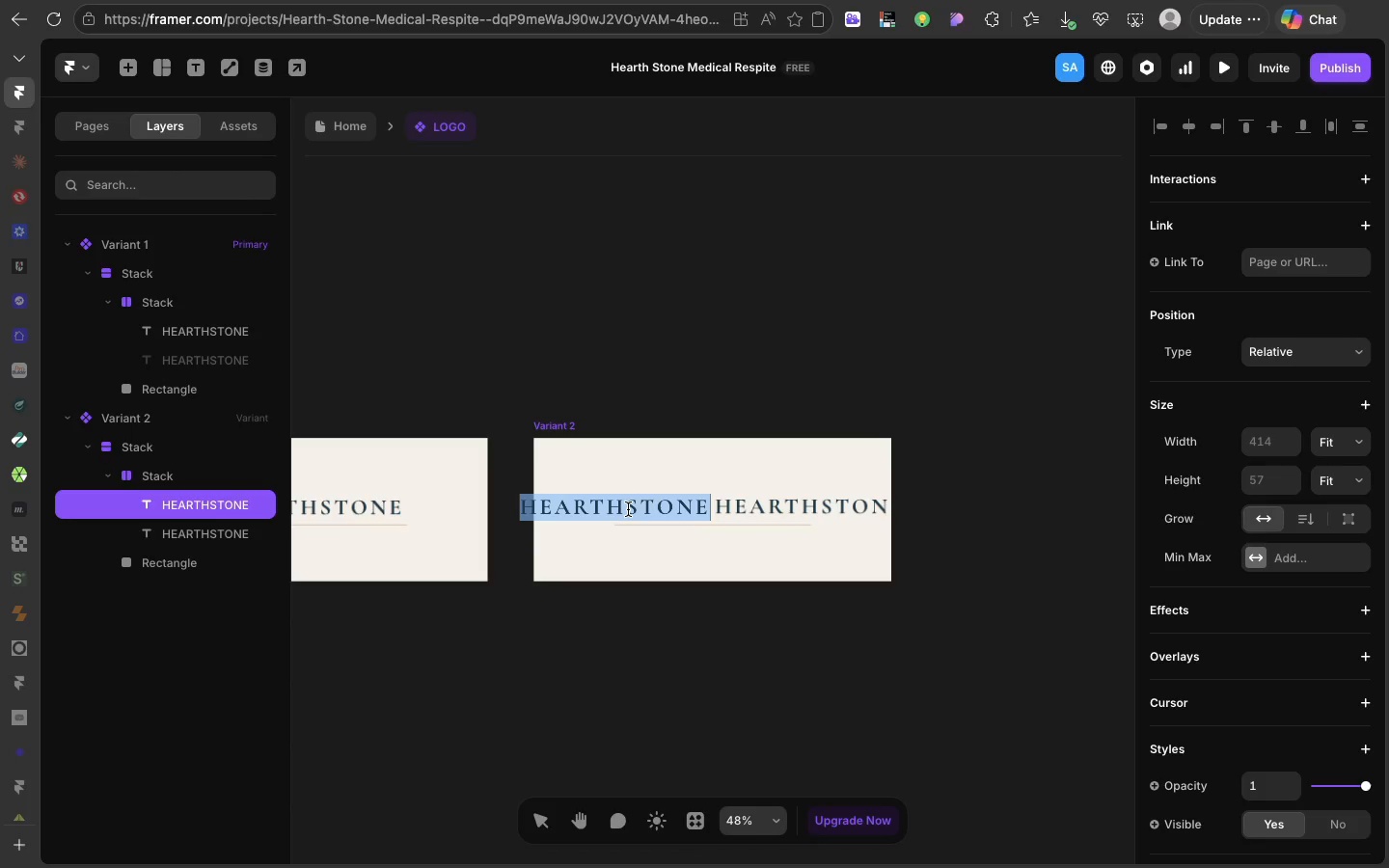 
triple_click([628, 509])
 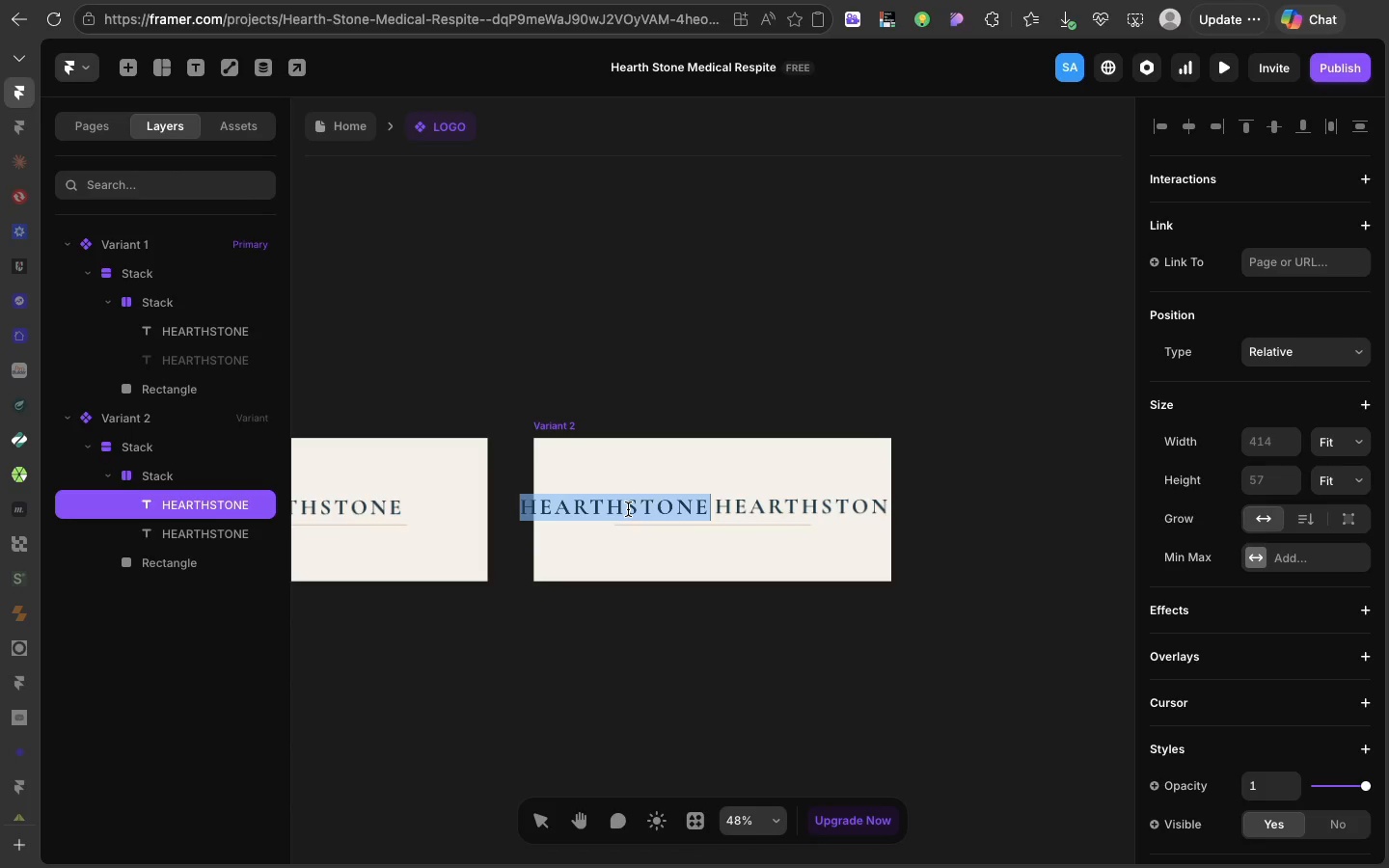 
triple_click([628, 509])
 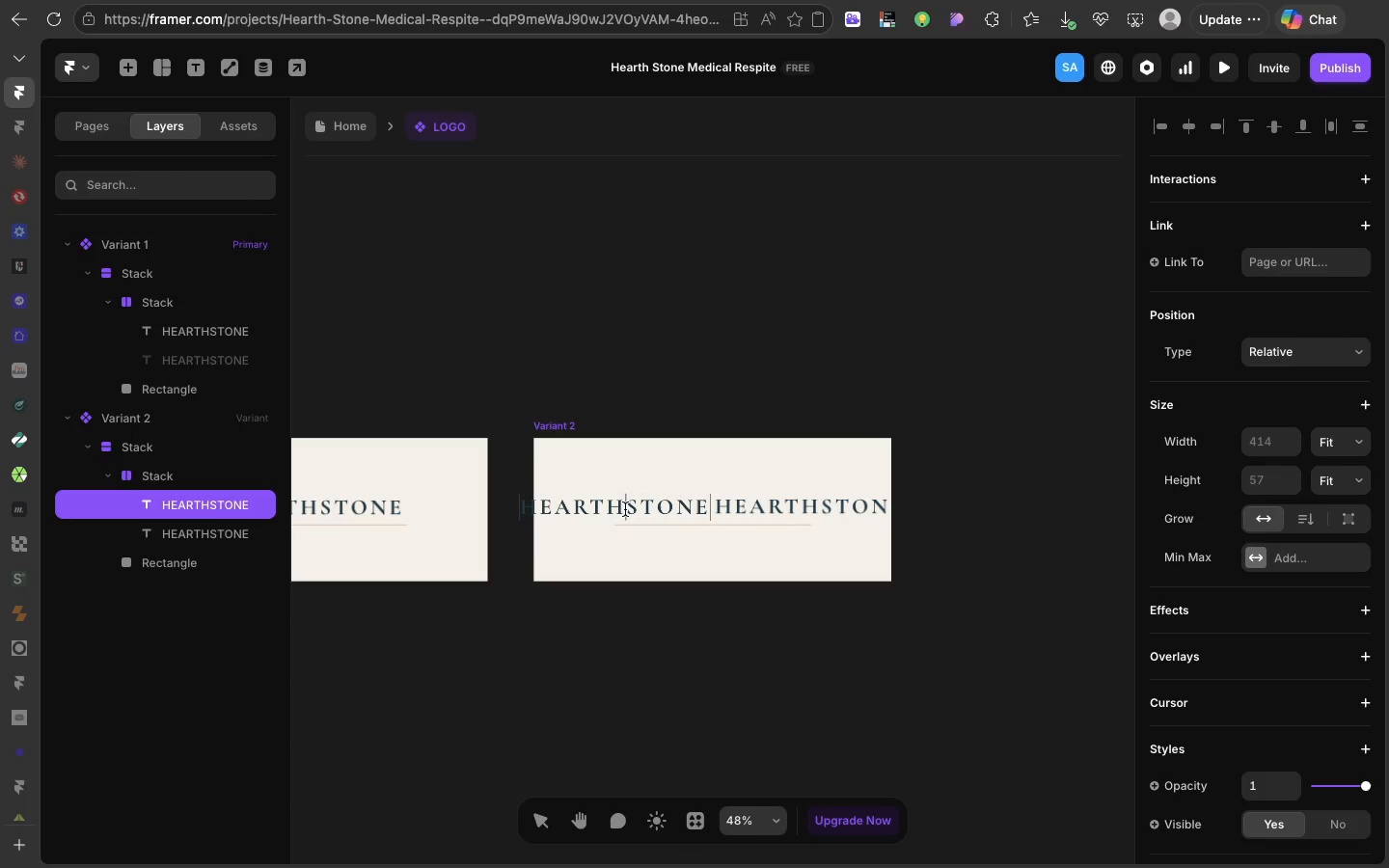 
left_click([625, 509])
 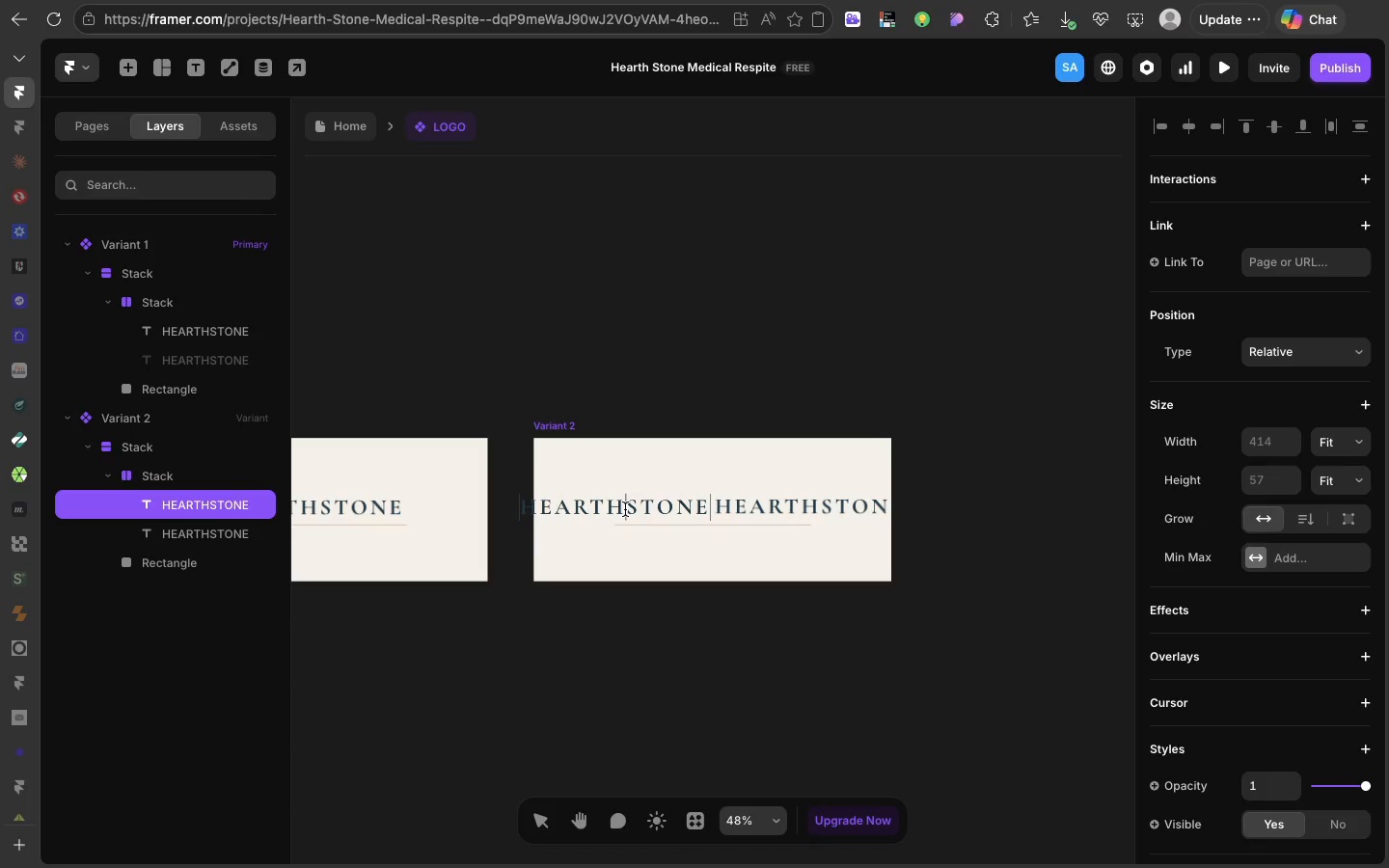 
left_click_drag(start_coordinate=[625, 509], to_coordinate=[703, 513])
 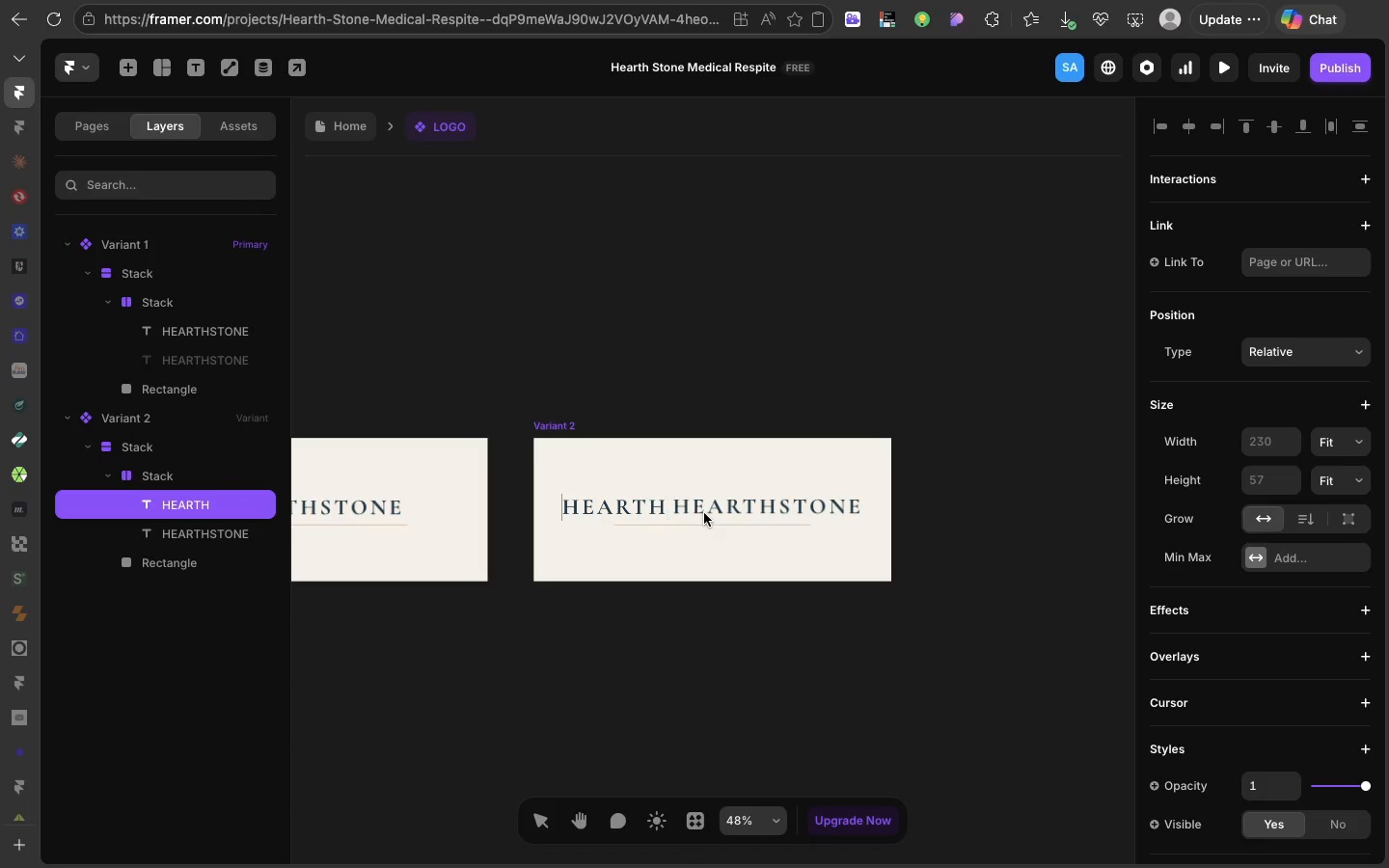 
key(Backspace)
 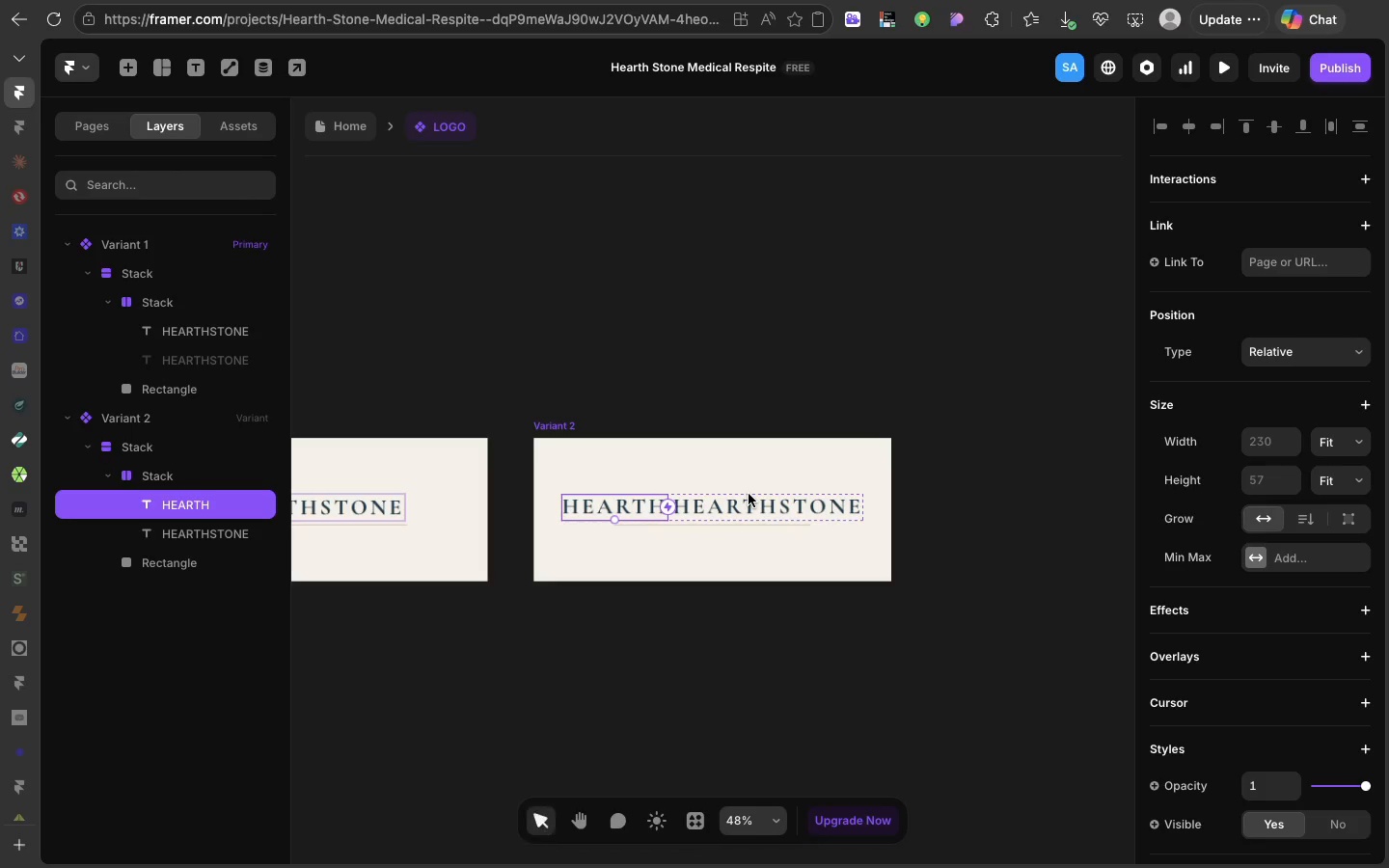 
double_click([749, 494])
 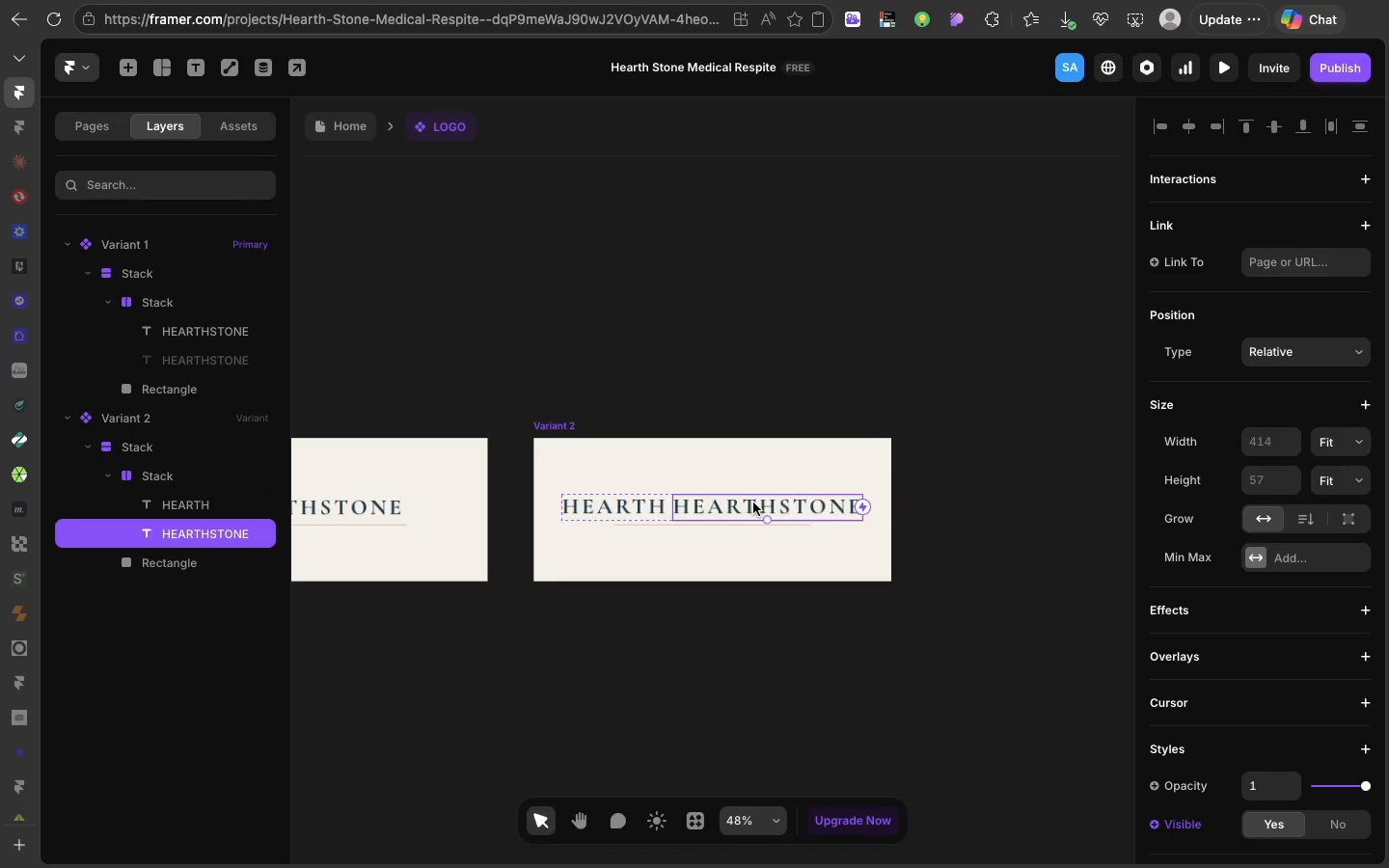 
double_click([753, 502])
 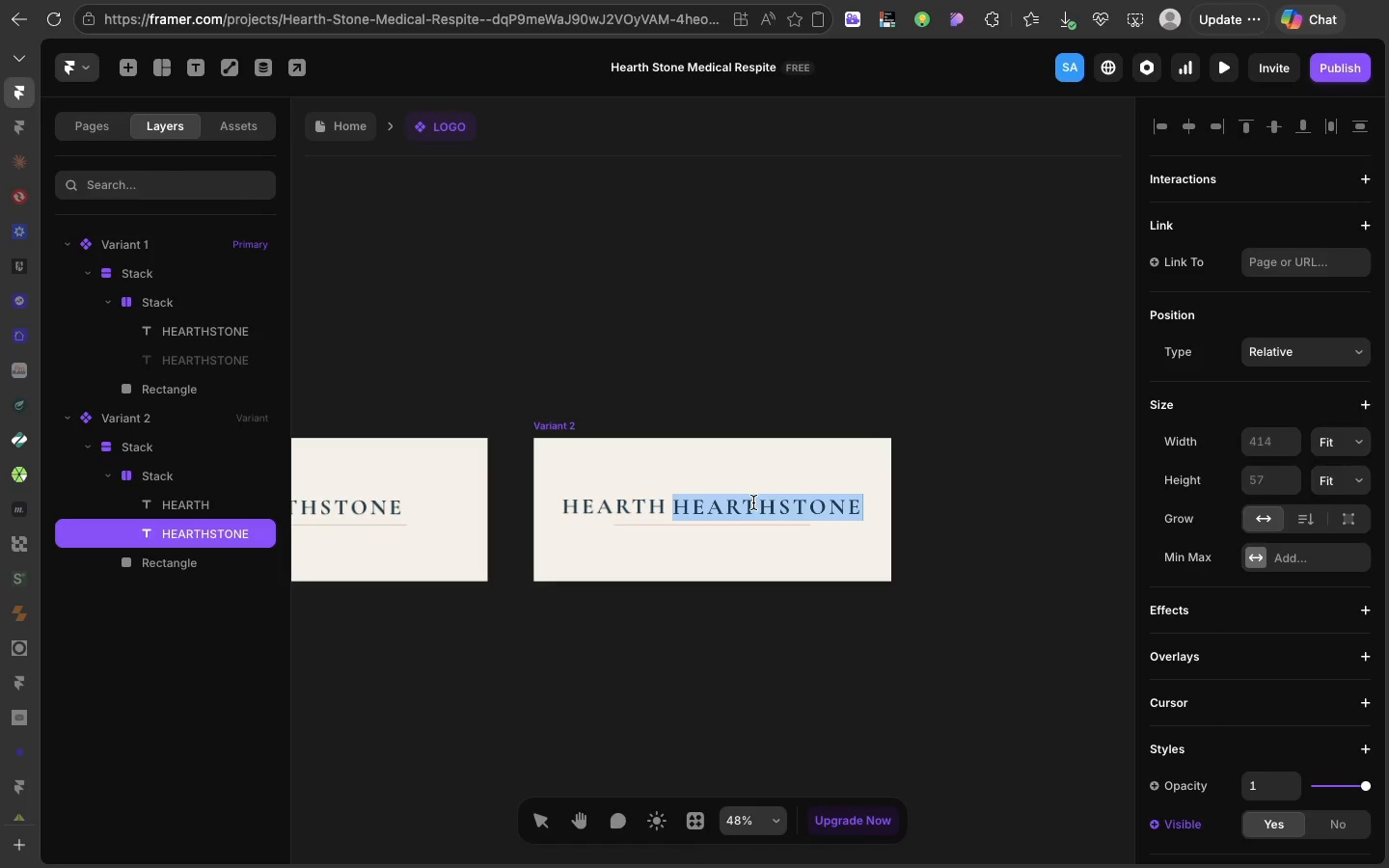 
triple_click([753, 502])
 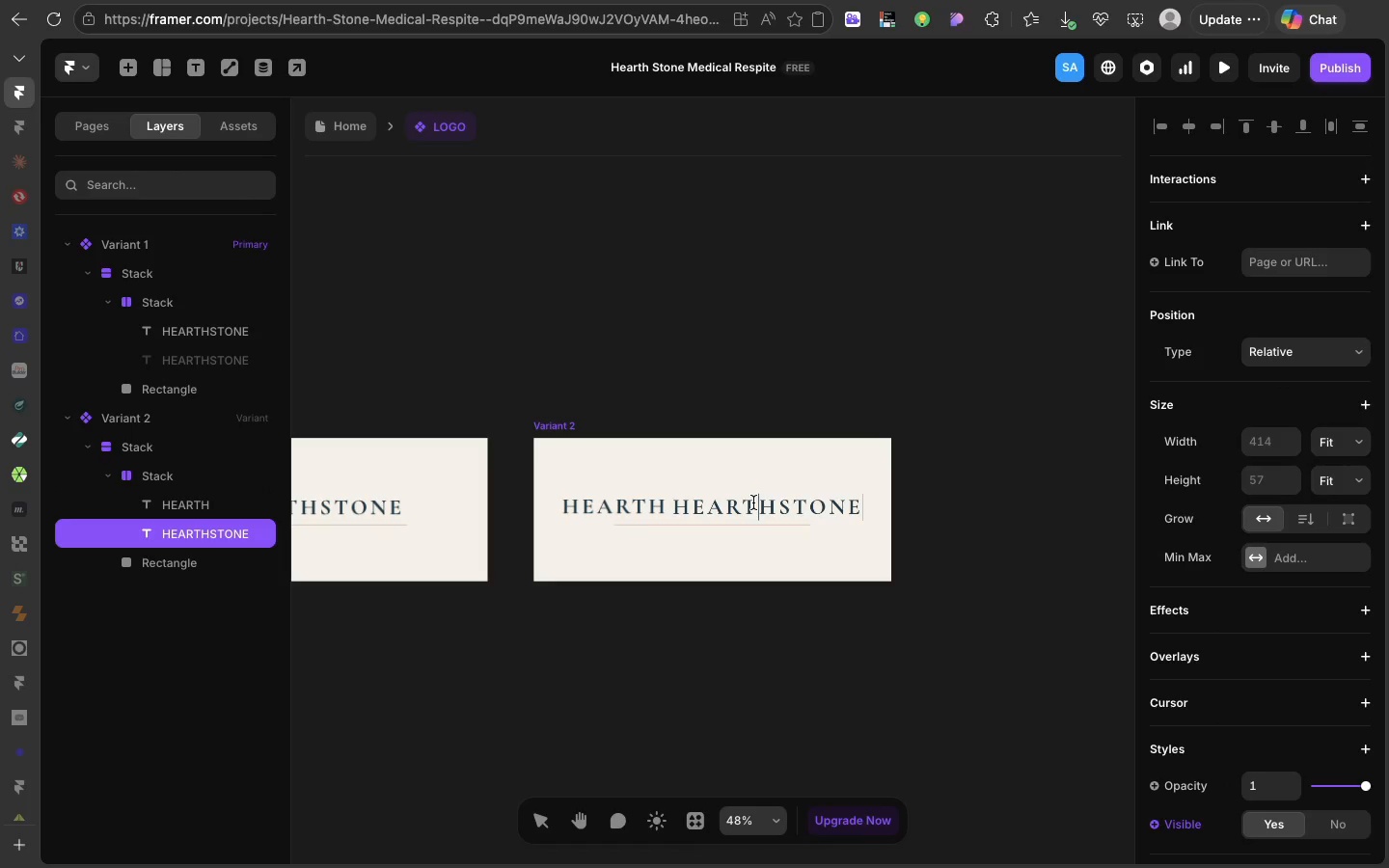 
left_click([753, 502])
 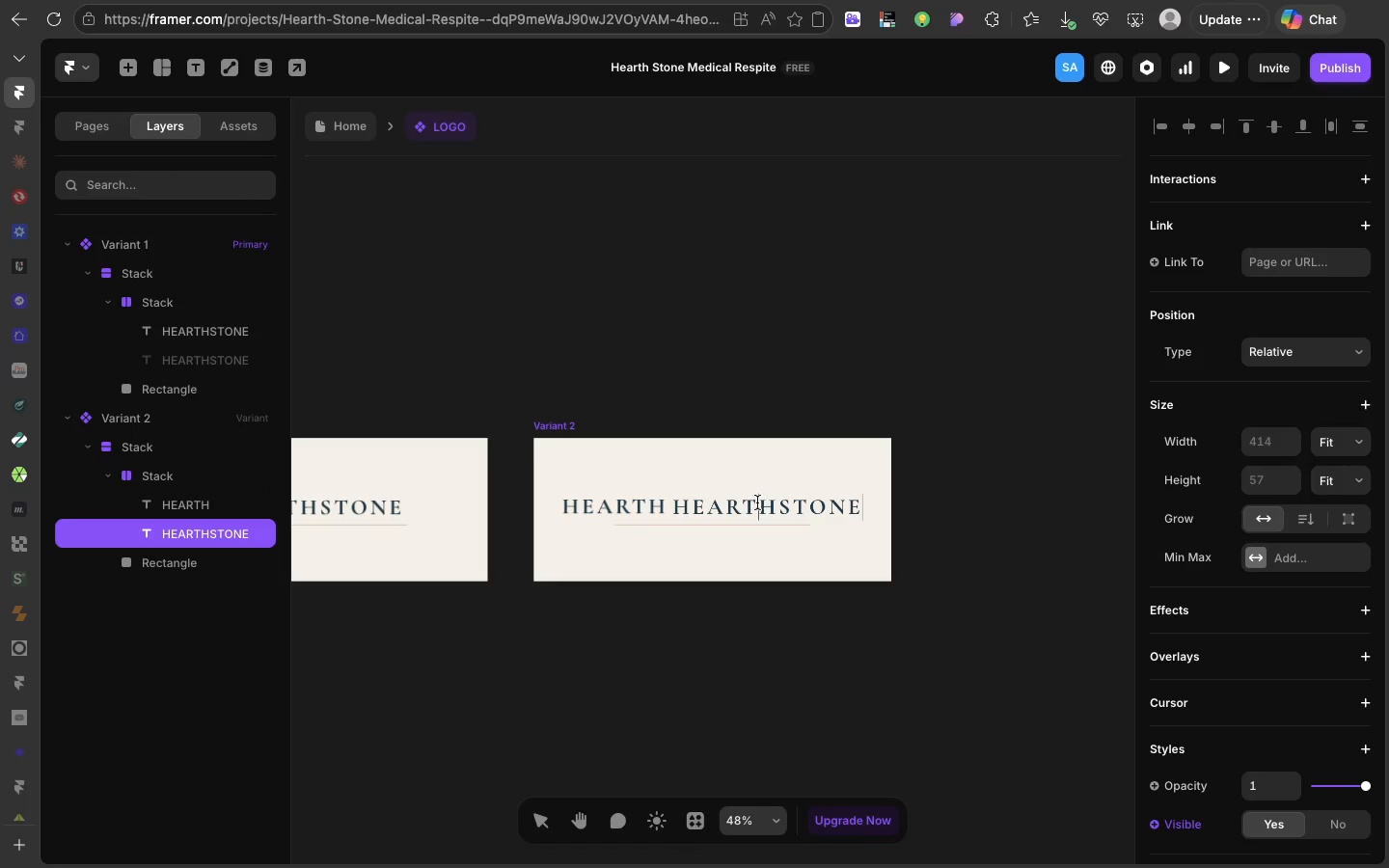 
left_click([753, 502])
 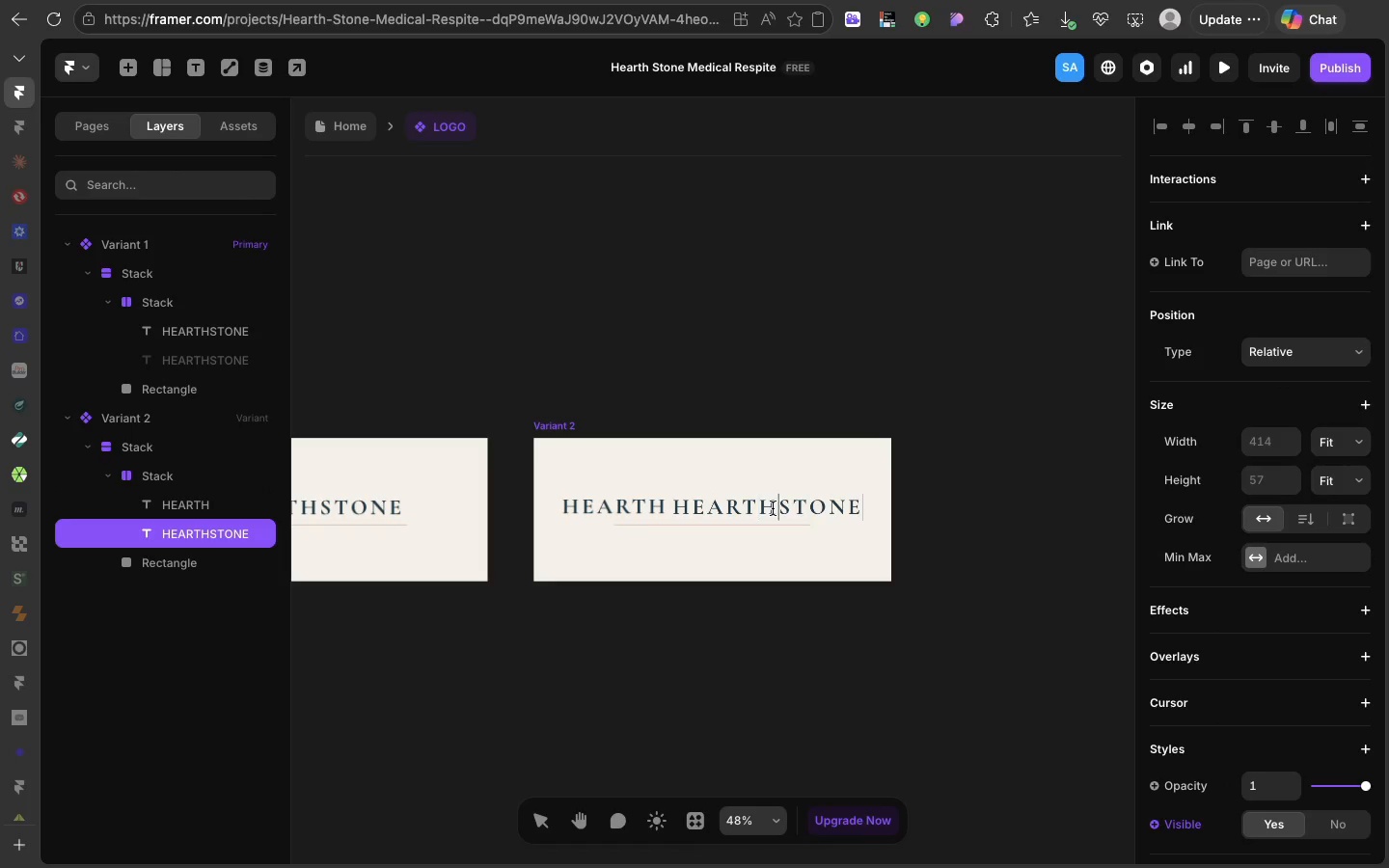 
left_click([773, 508])
 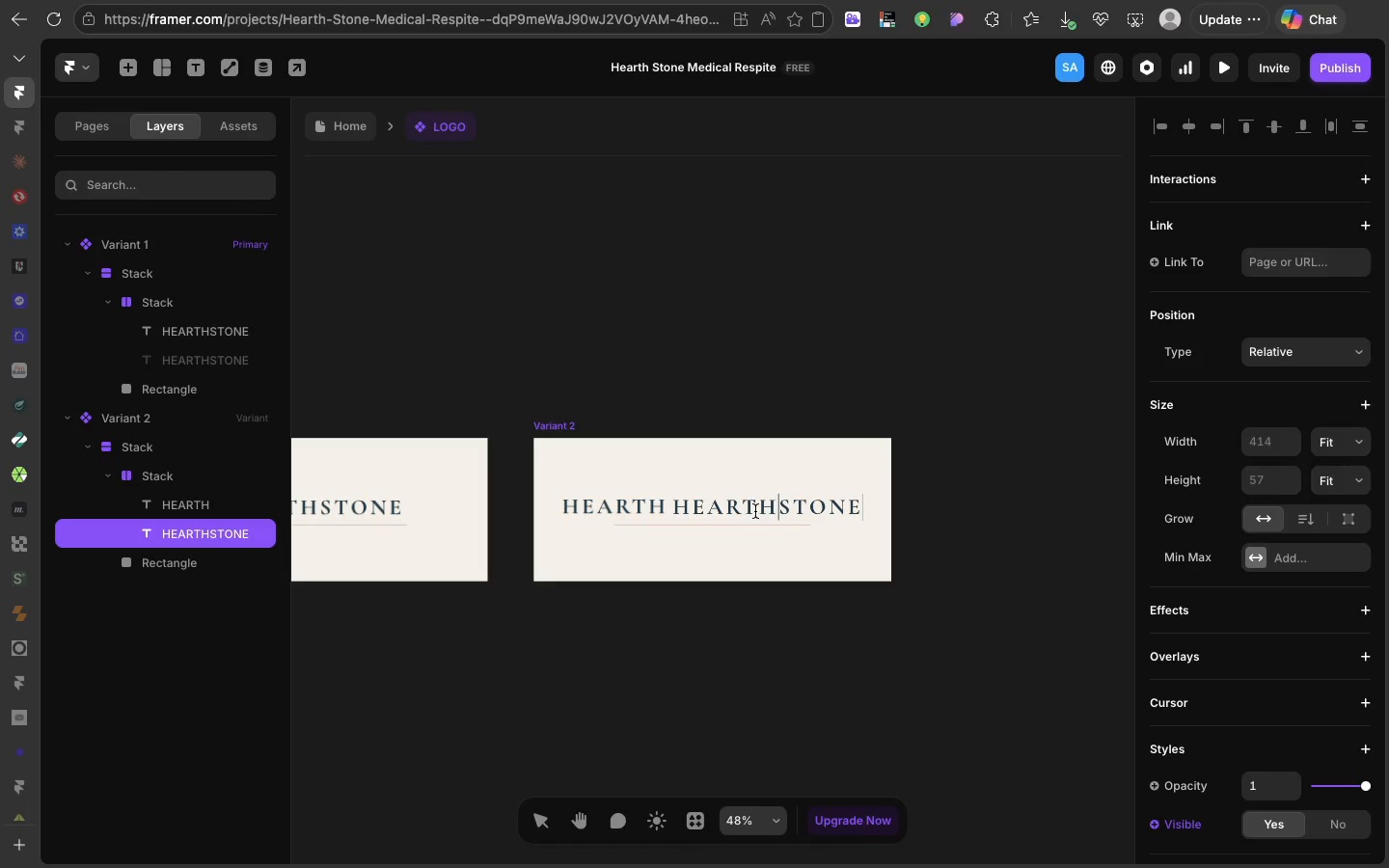 
left_click_drag(start_coordinate=[773, 508], to_coordinate=[676, 512])
 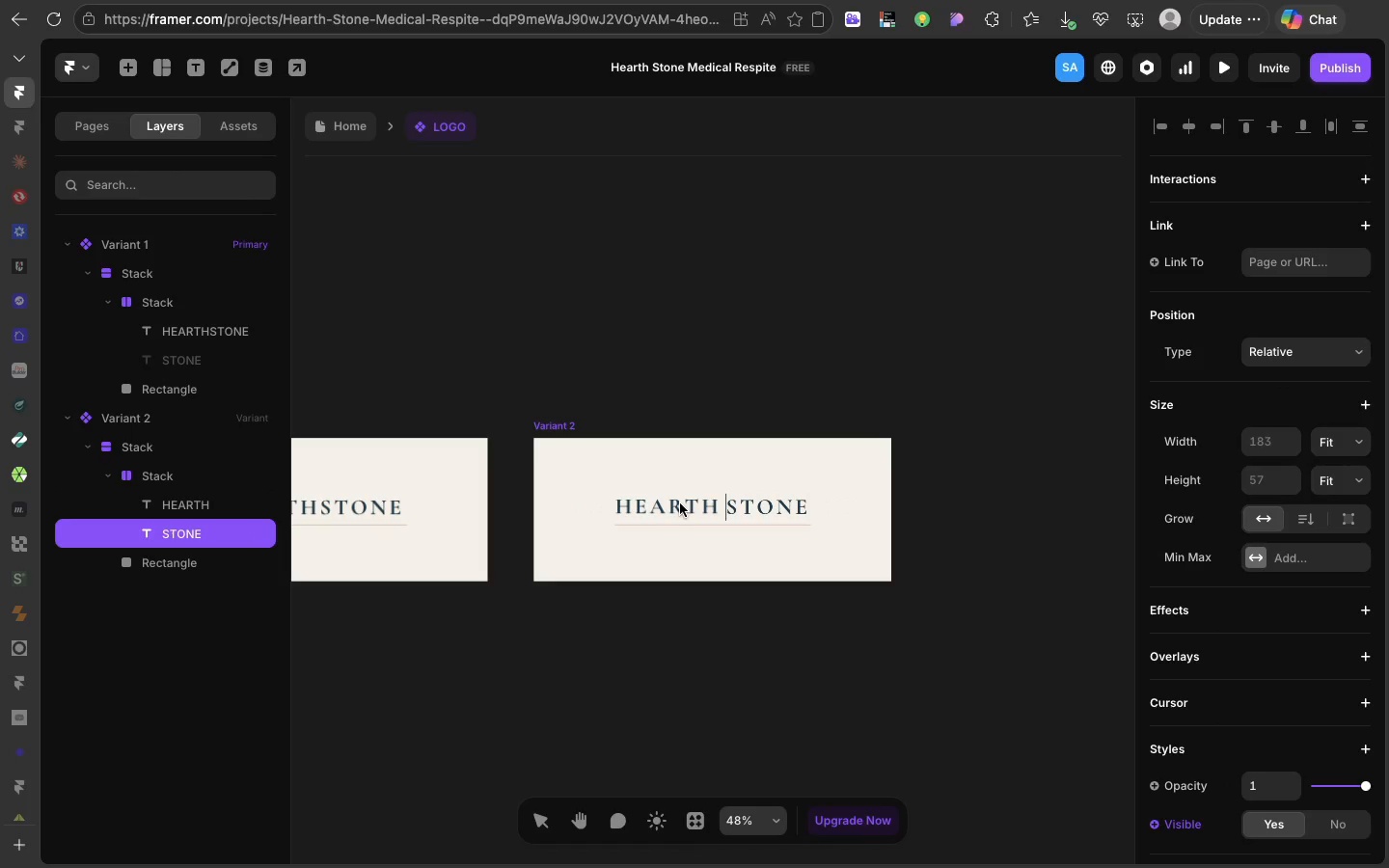 
key(Backspace)
 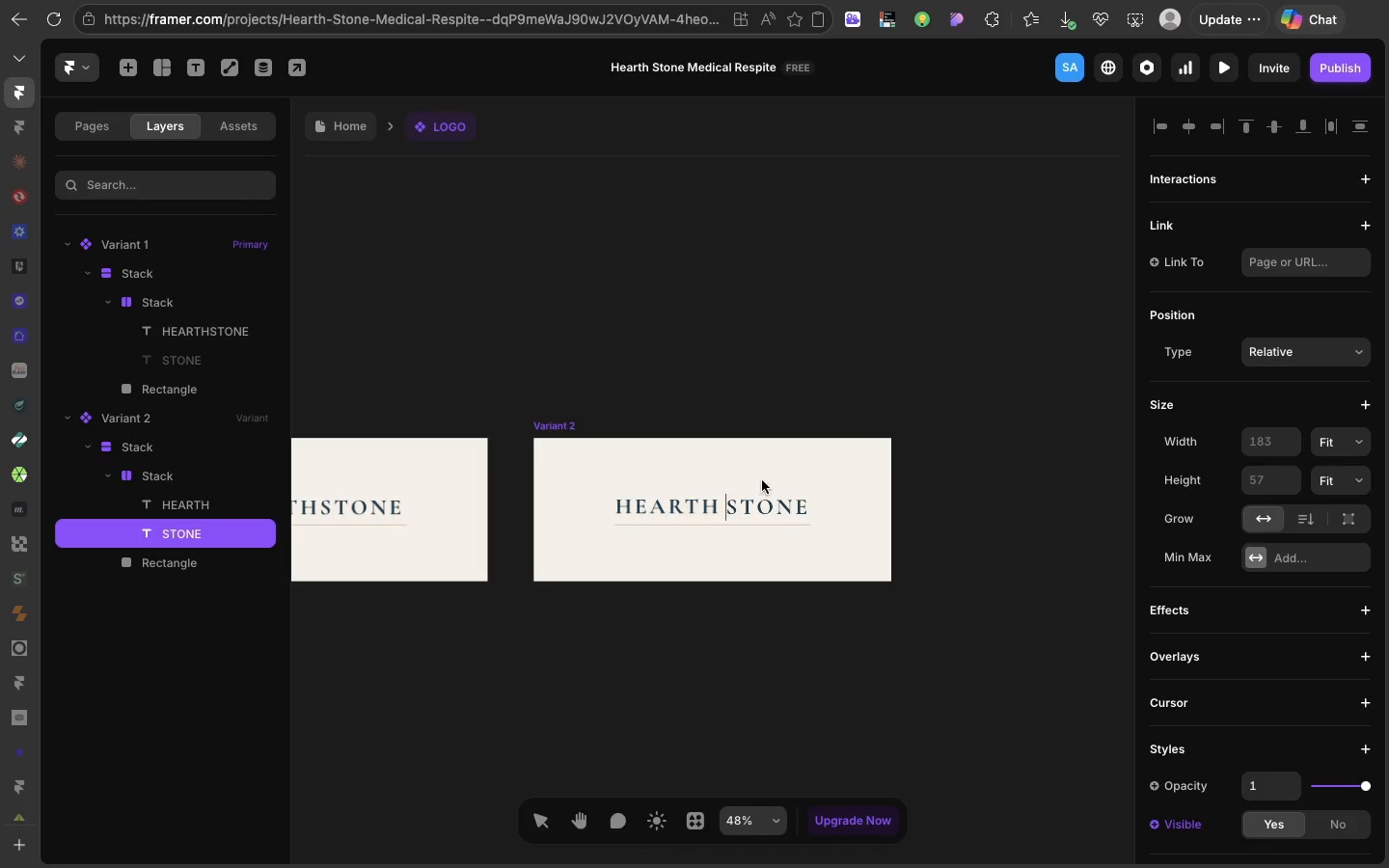 
left_click([762, 480])
 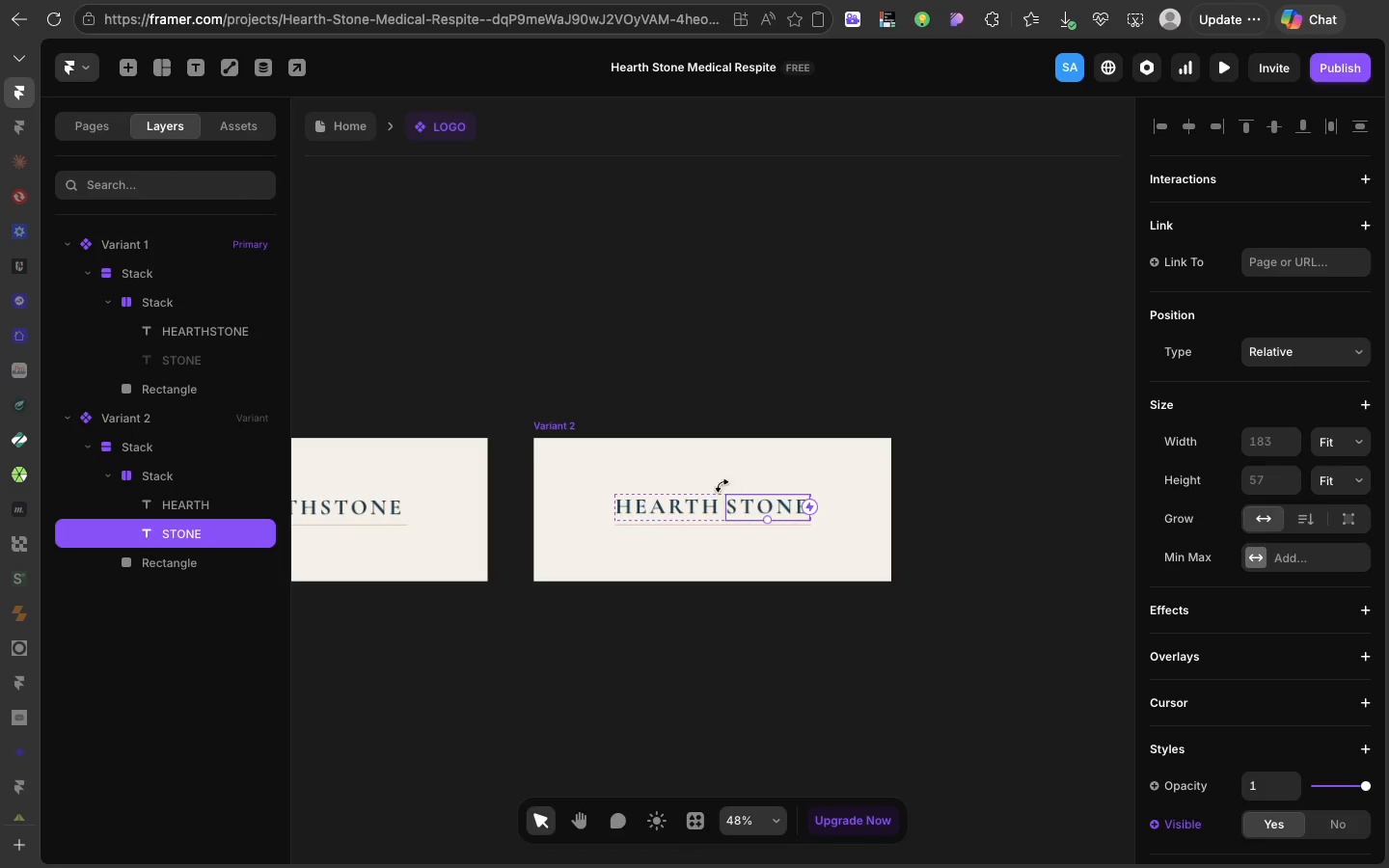 
left_click([728, 489])
 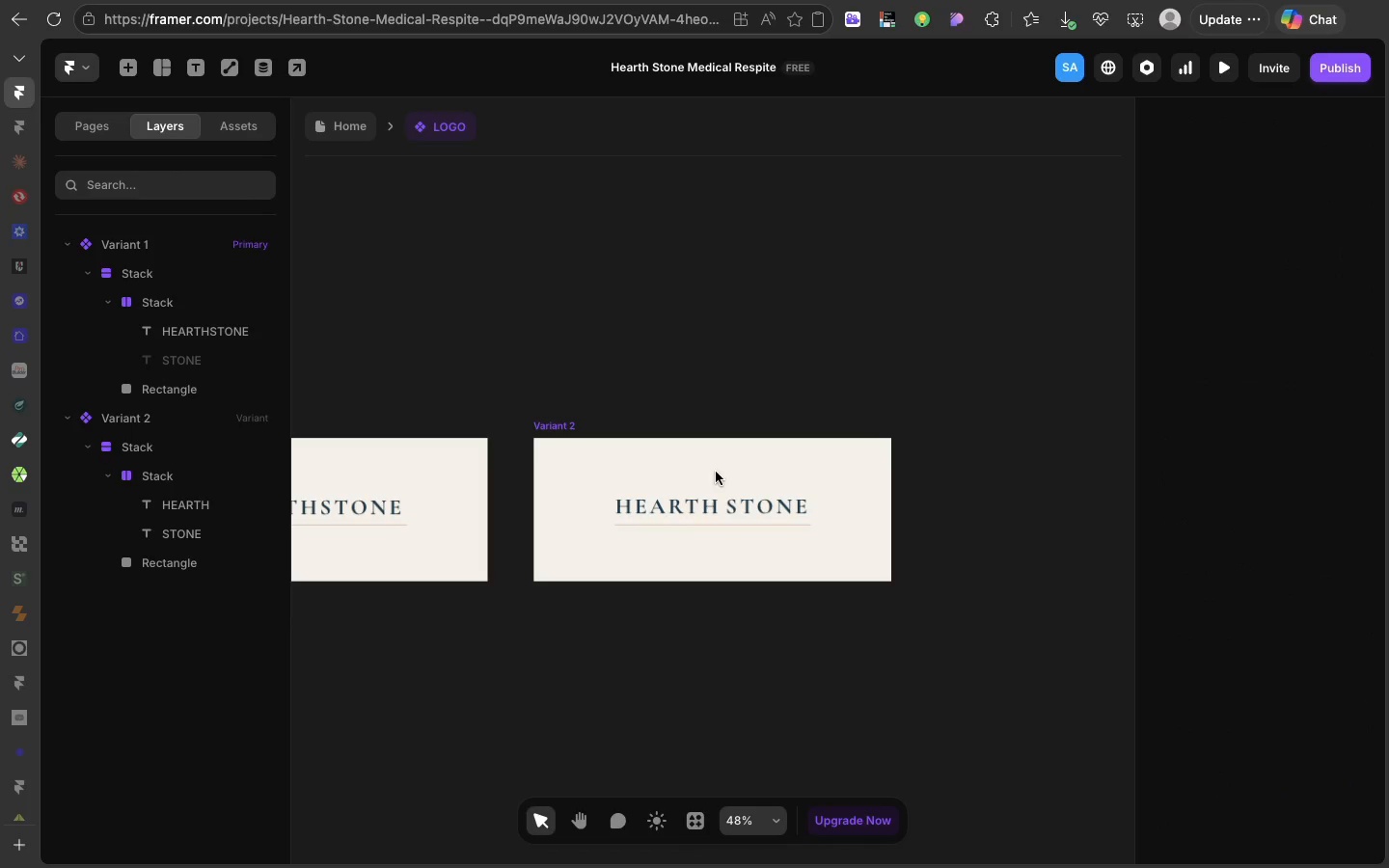 
left_click([716, 470])
 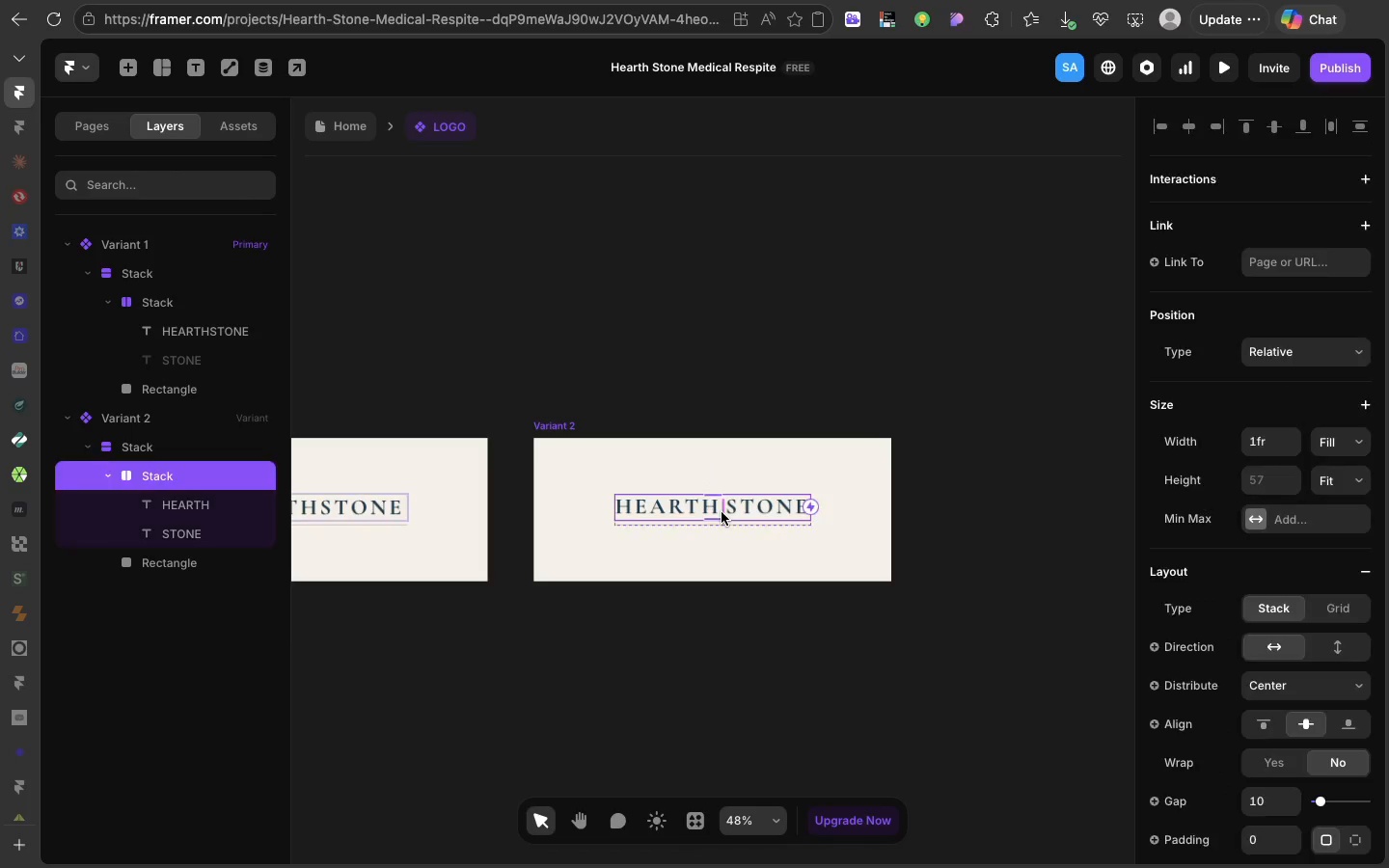 
left_click([722, 512])
 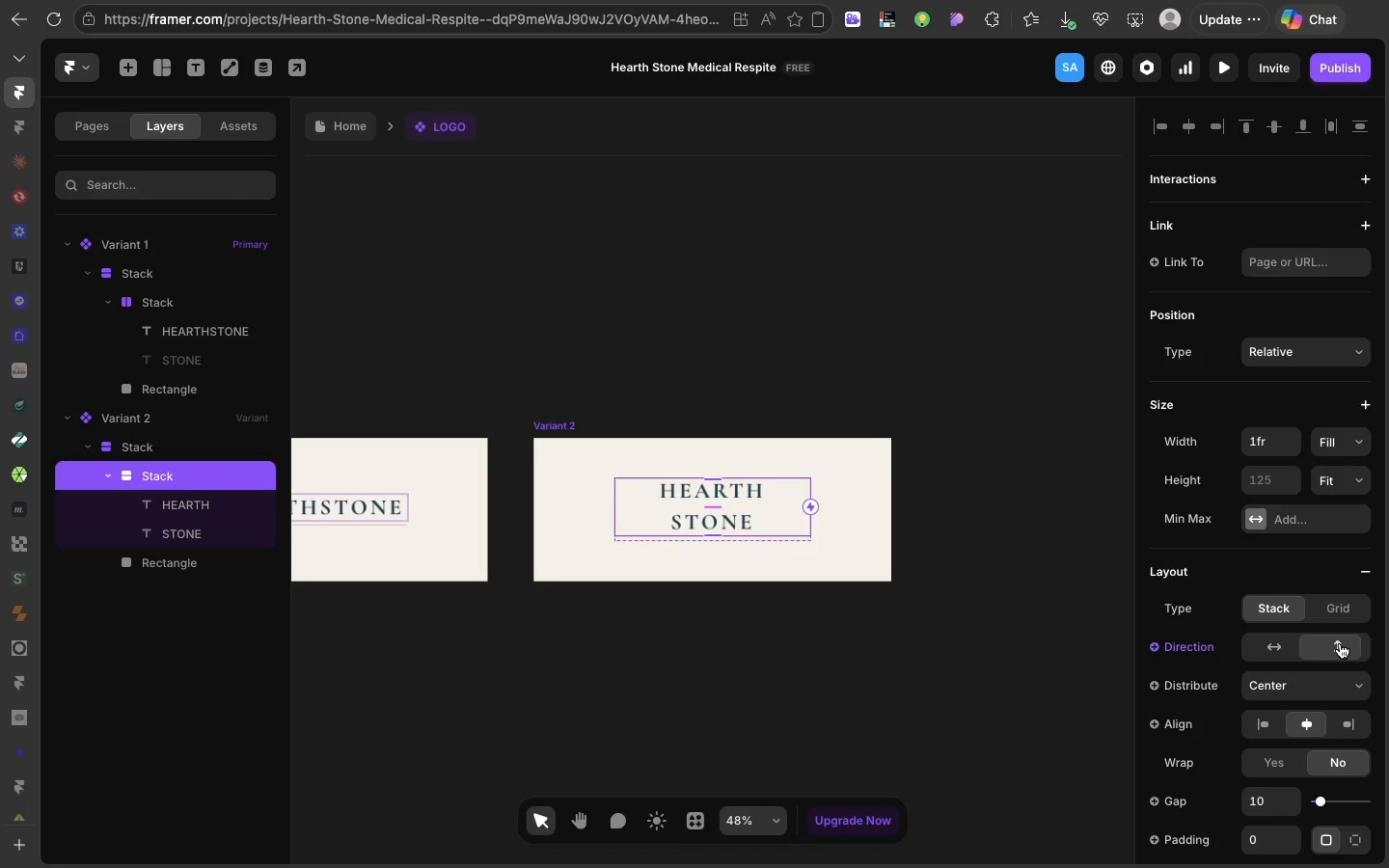 
left_click([1340, 643])
 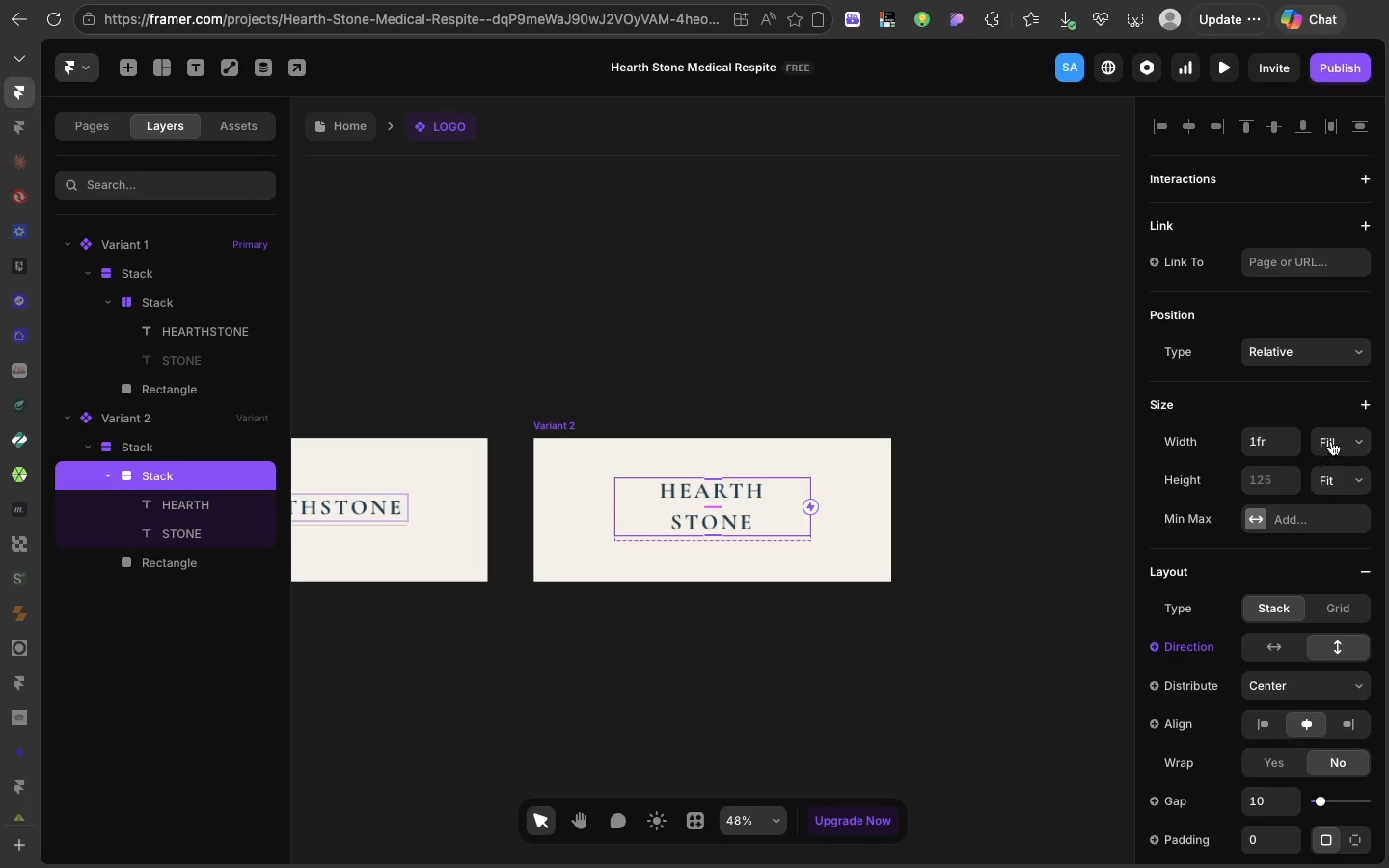 
left_click([1331, 441])
 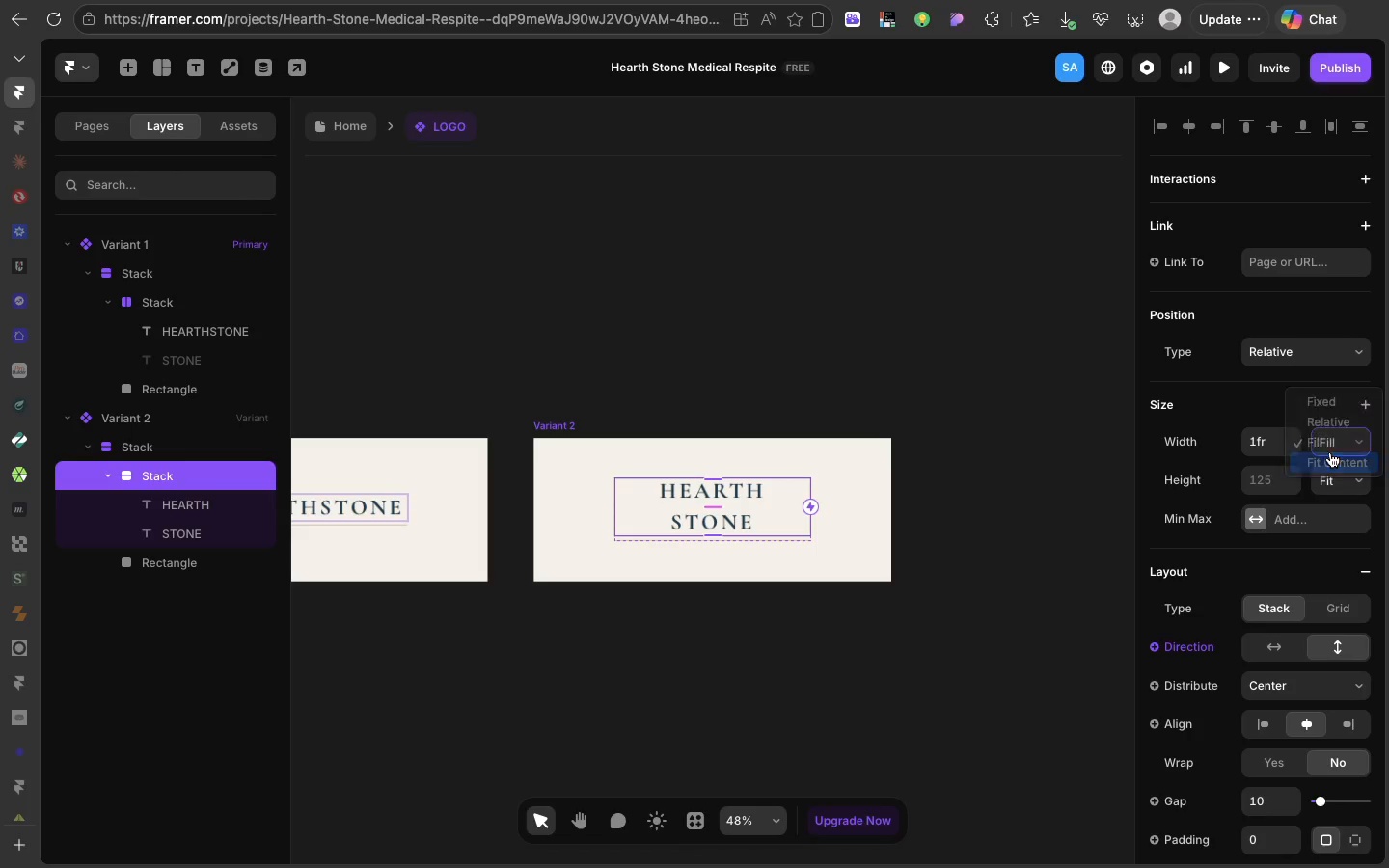 
double_click([1330, 452])
 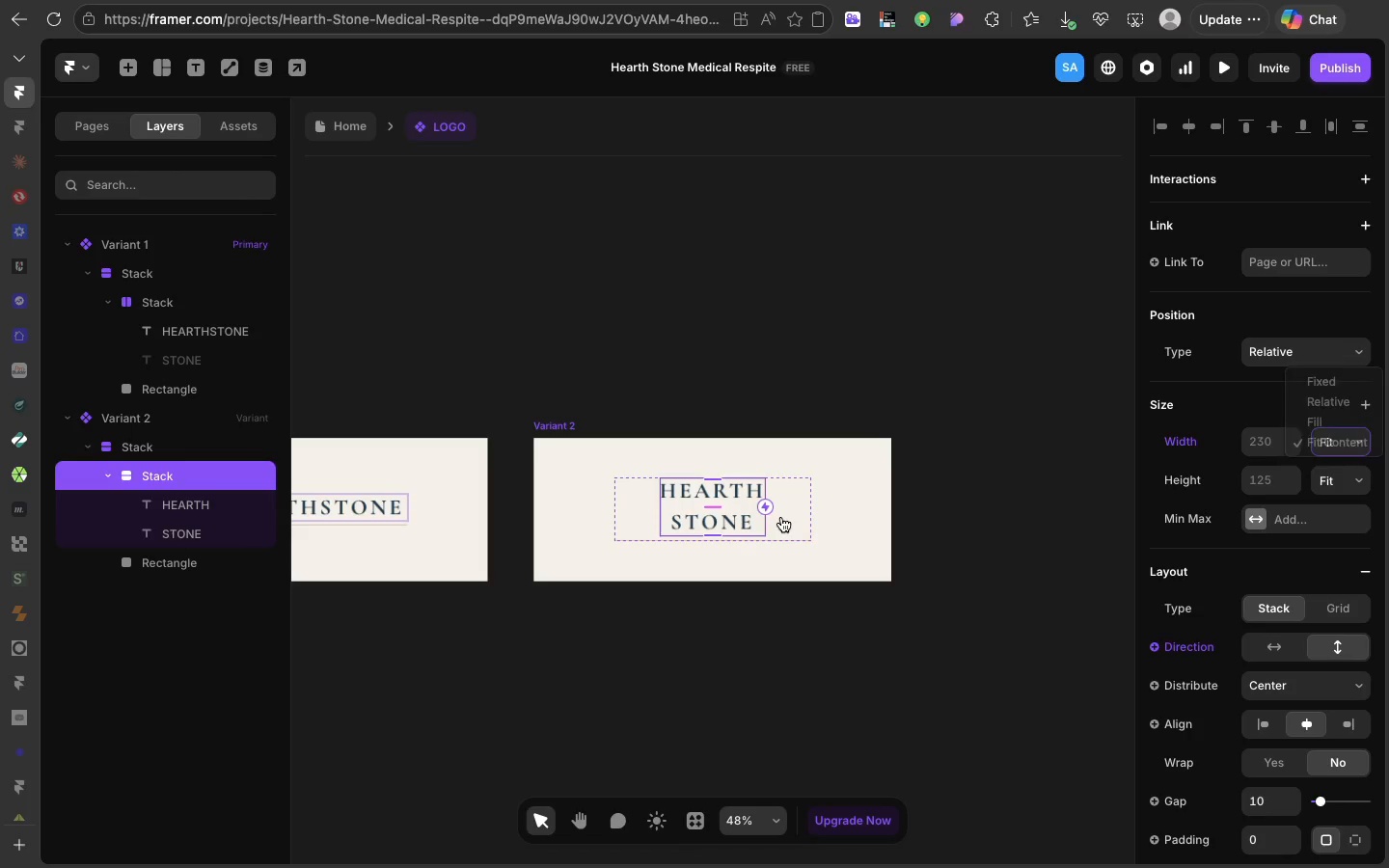 
left_click([781, 517])
 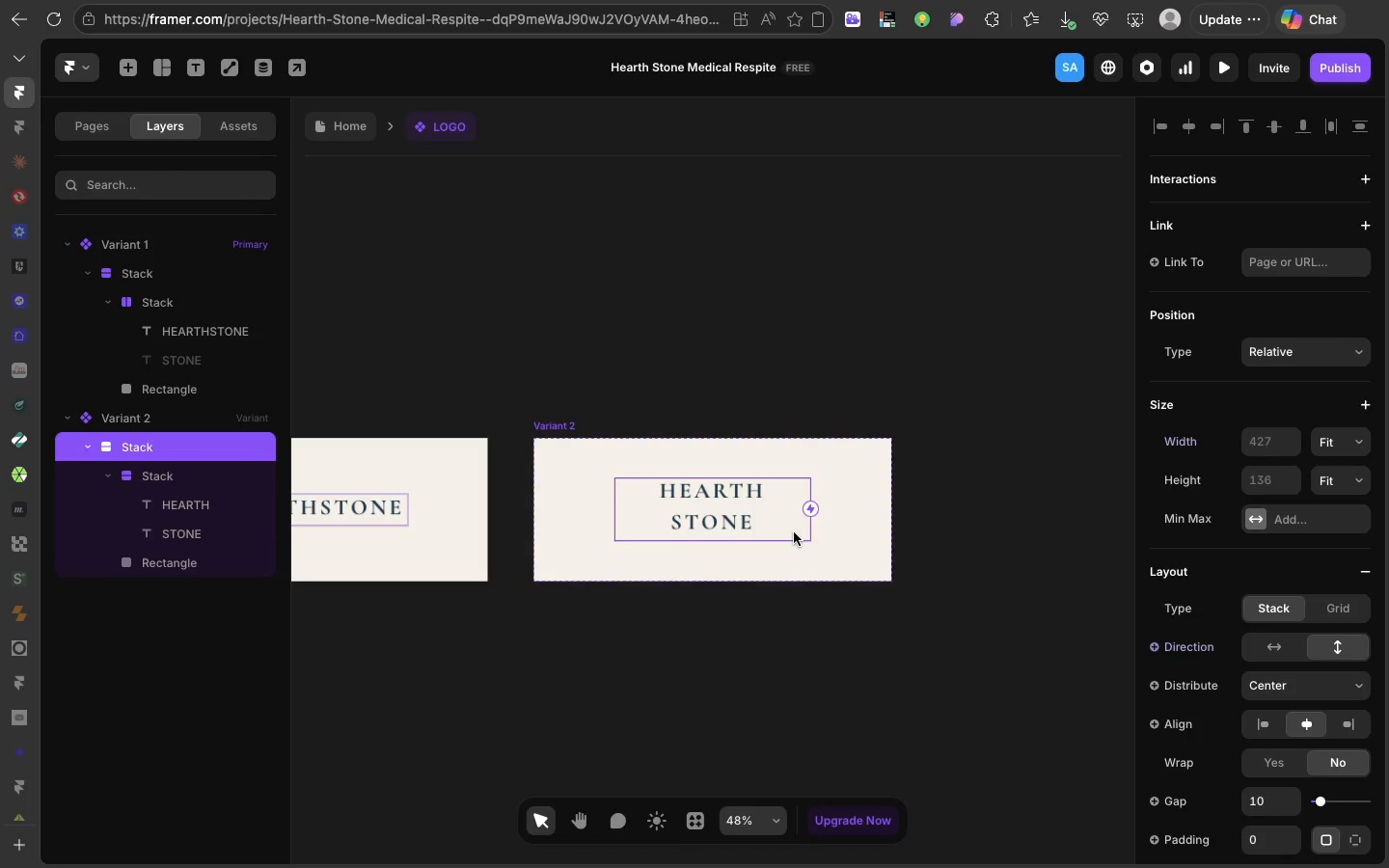 
left_click([794, 532])
 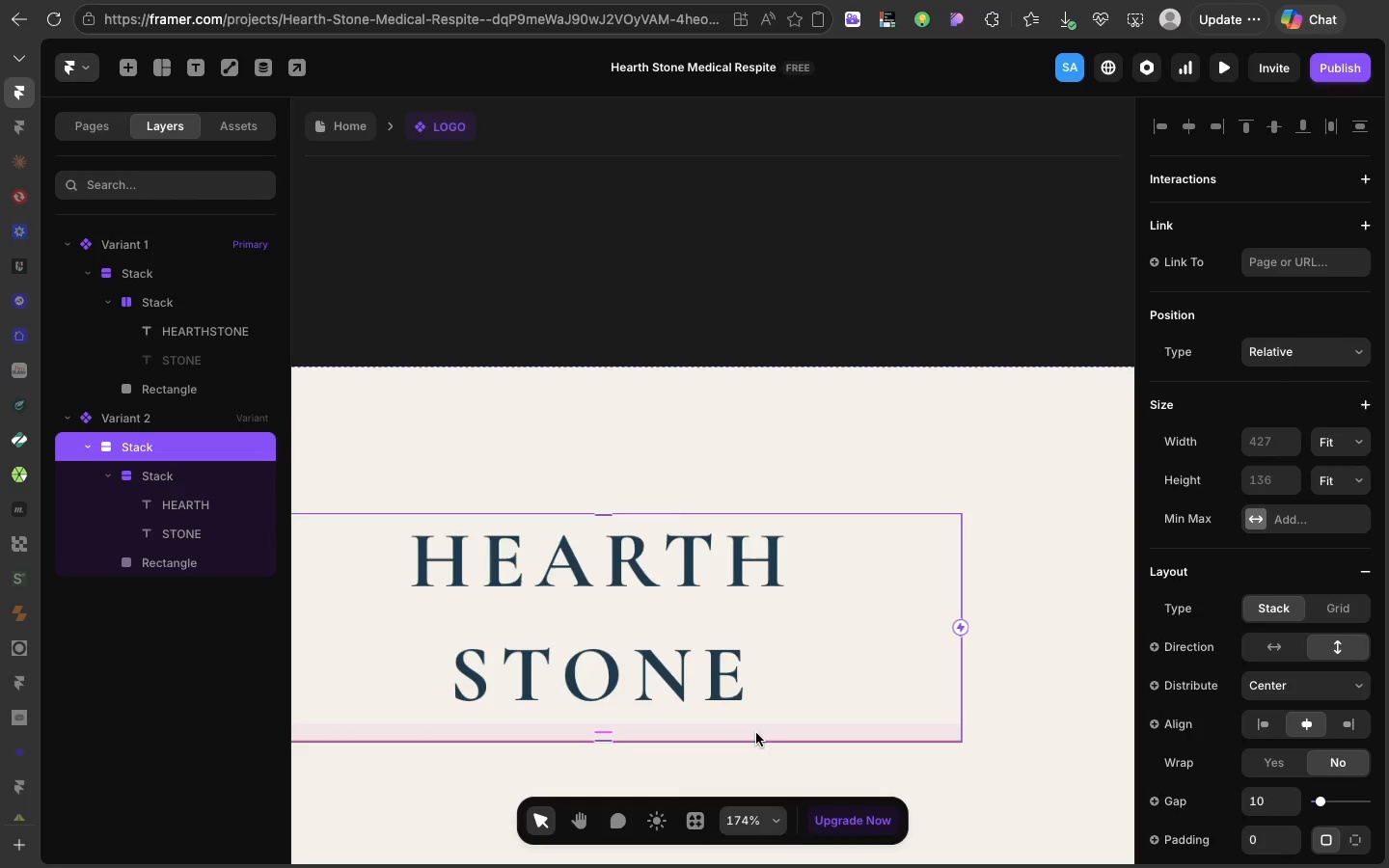 
double_click([756, 734])
 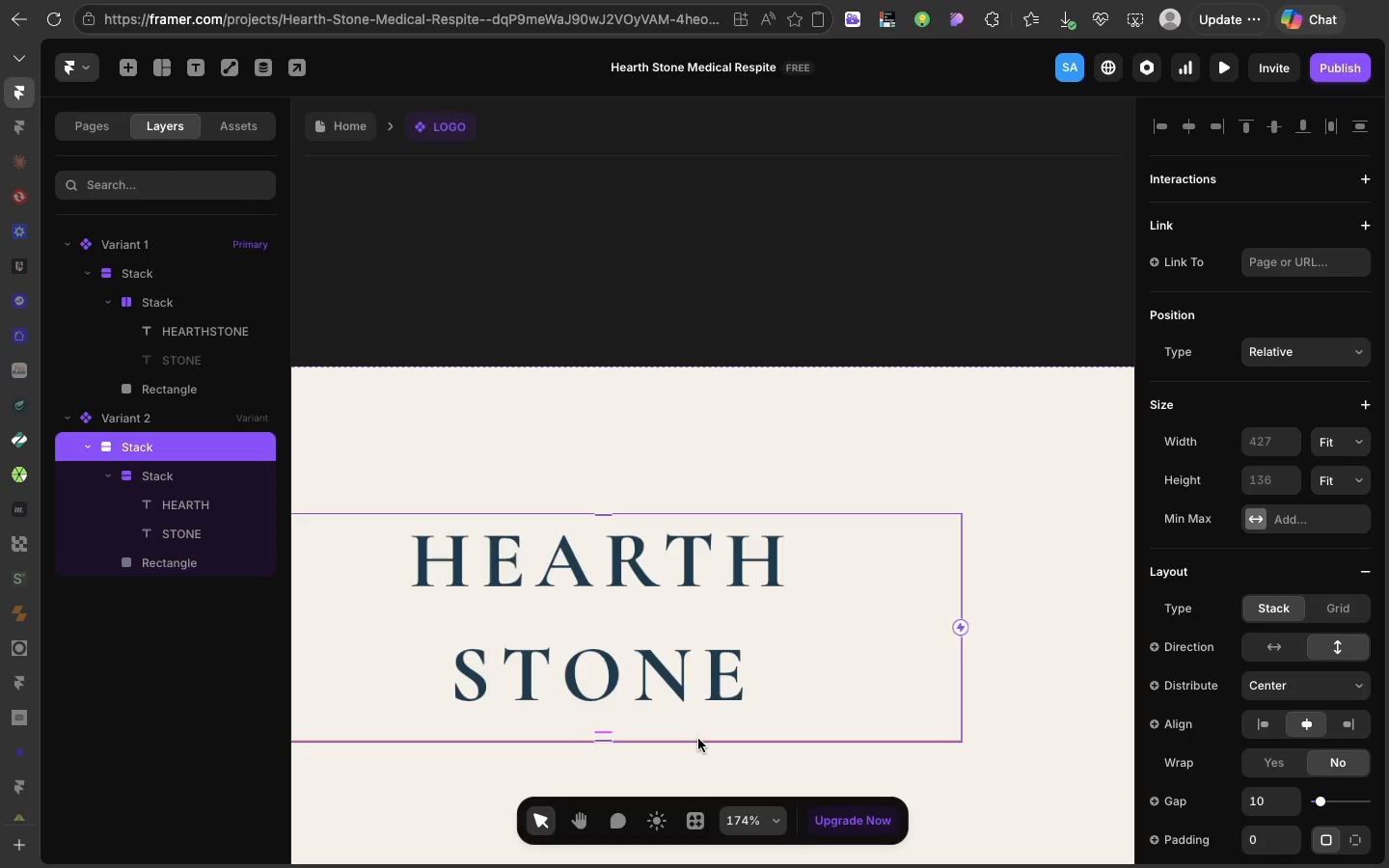 
double_click([698, 739])
 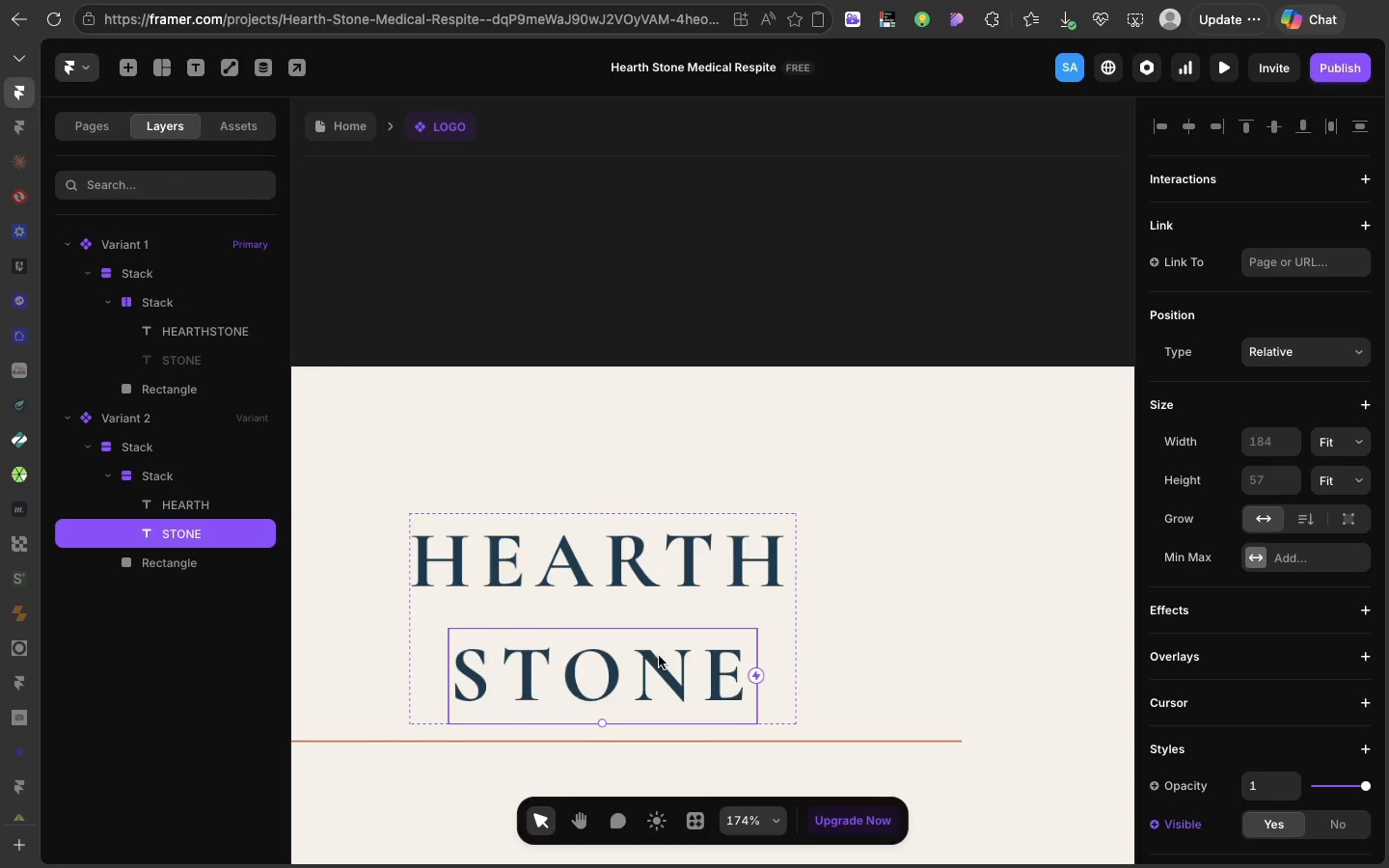 
left_click([659, 656])
 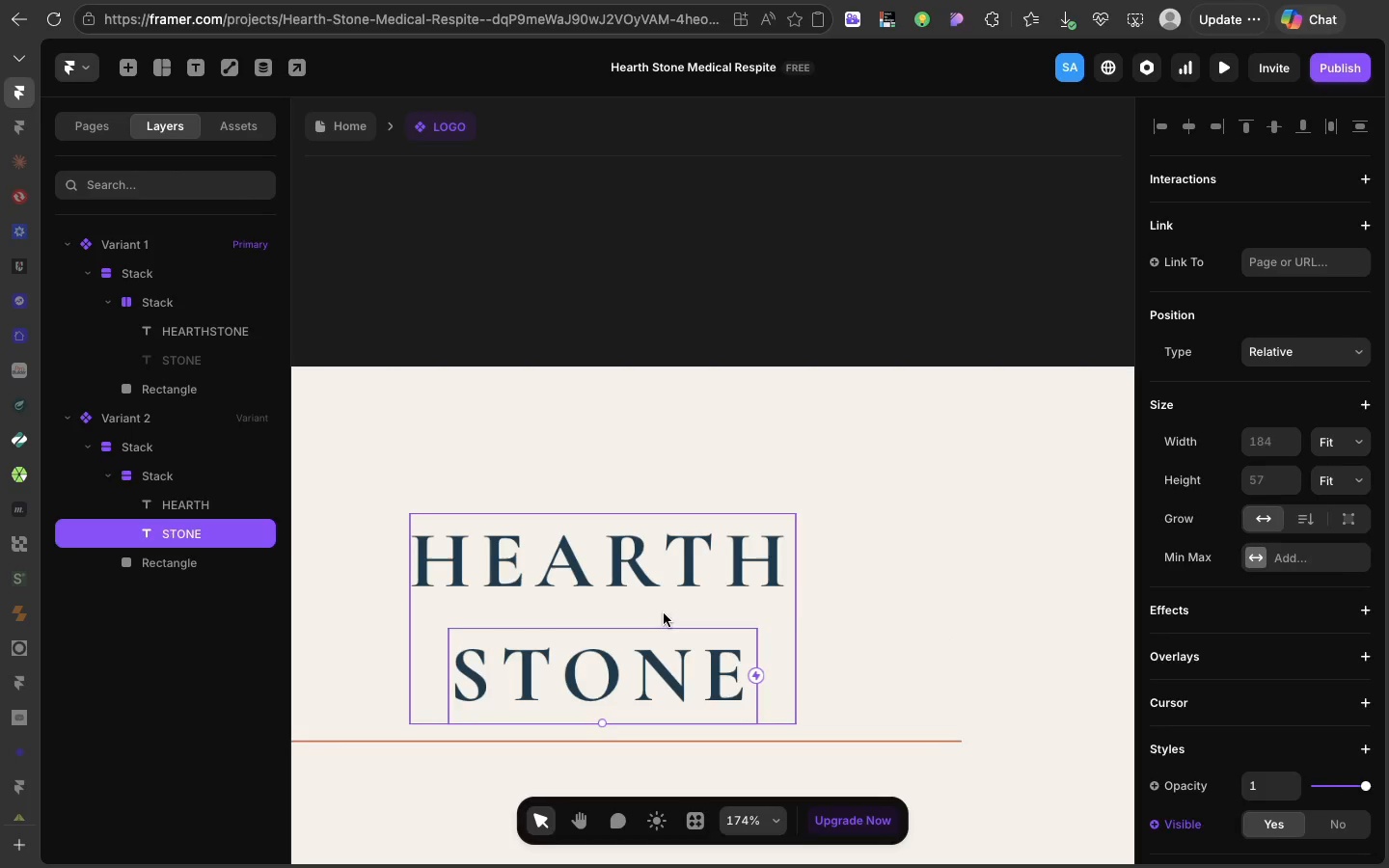 
left_click([664, 613])
 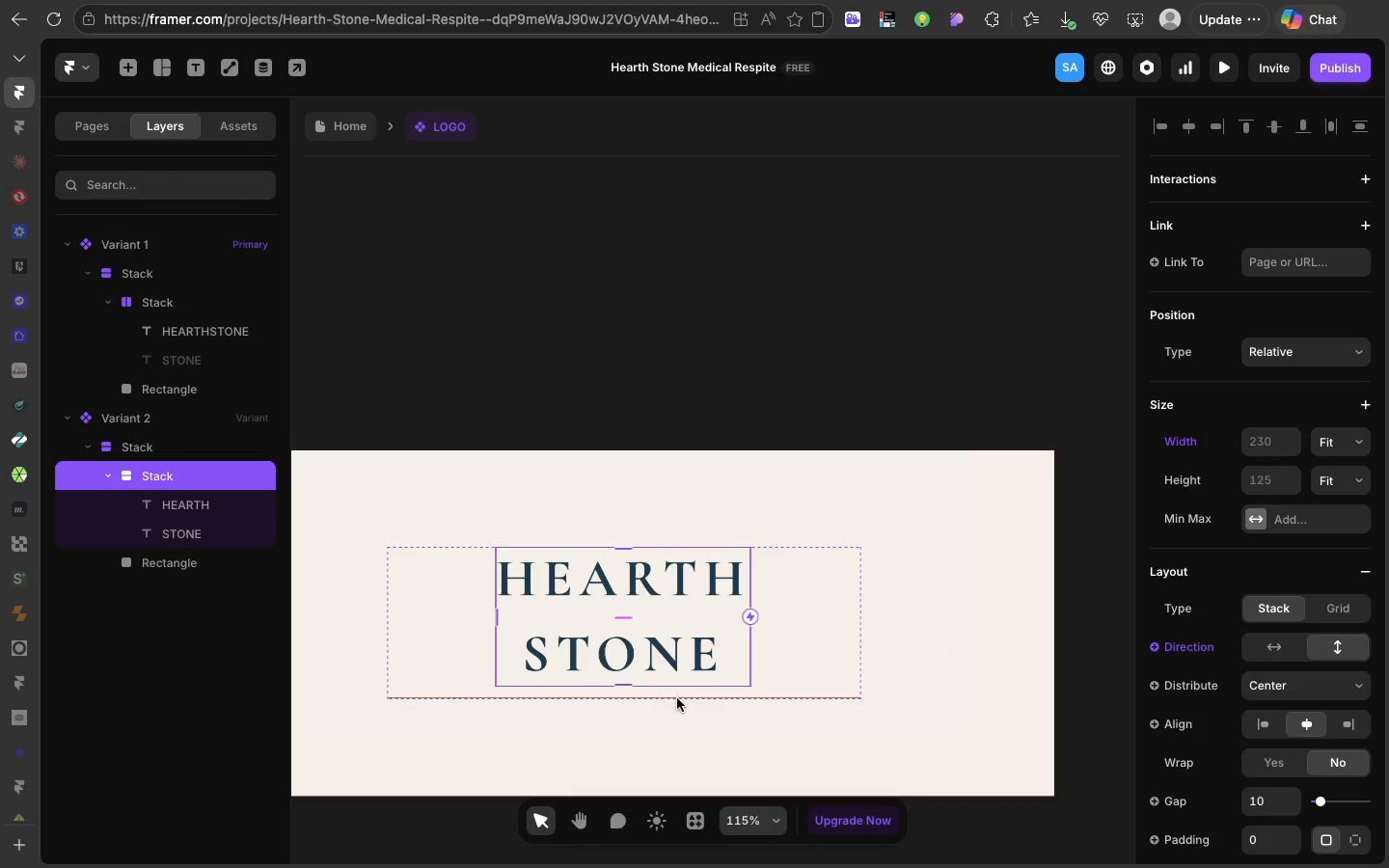 
left_click([676, 698])
 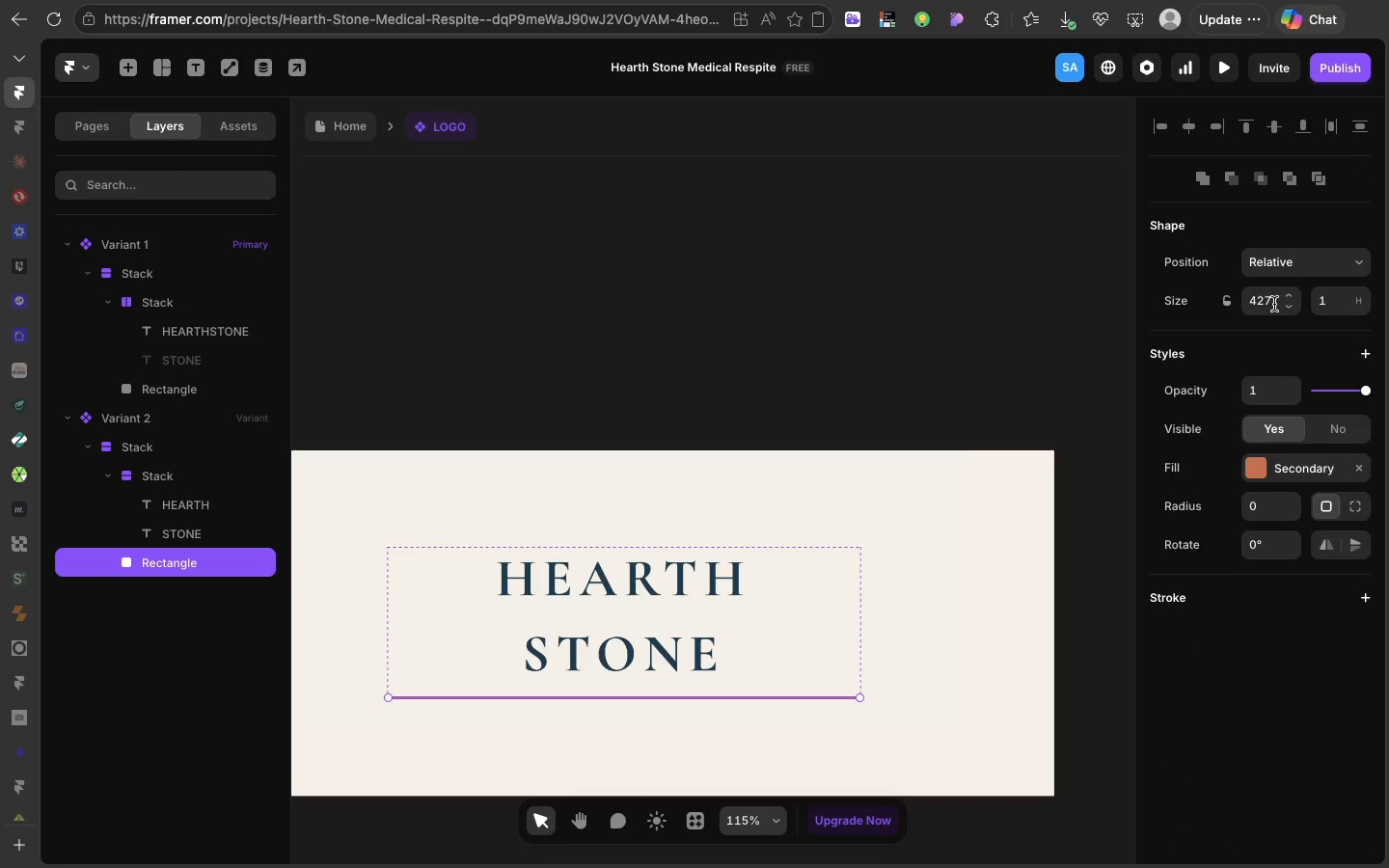 
left_click([1274, 304])
 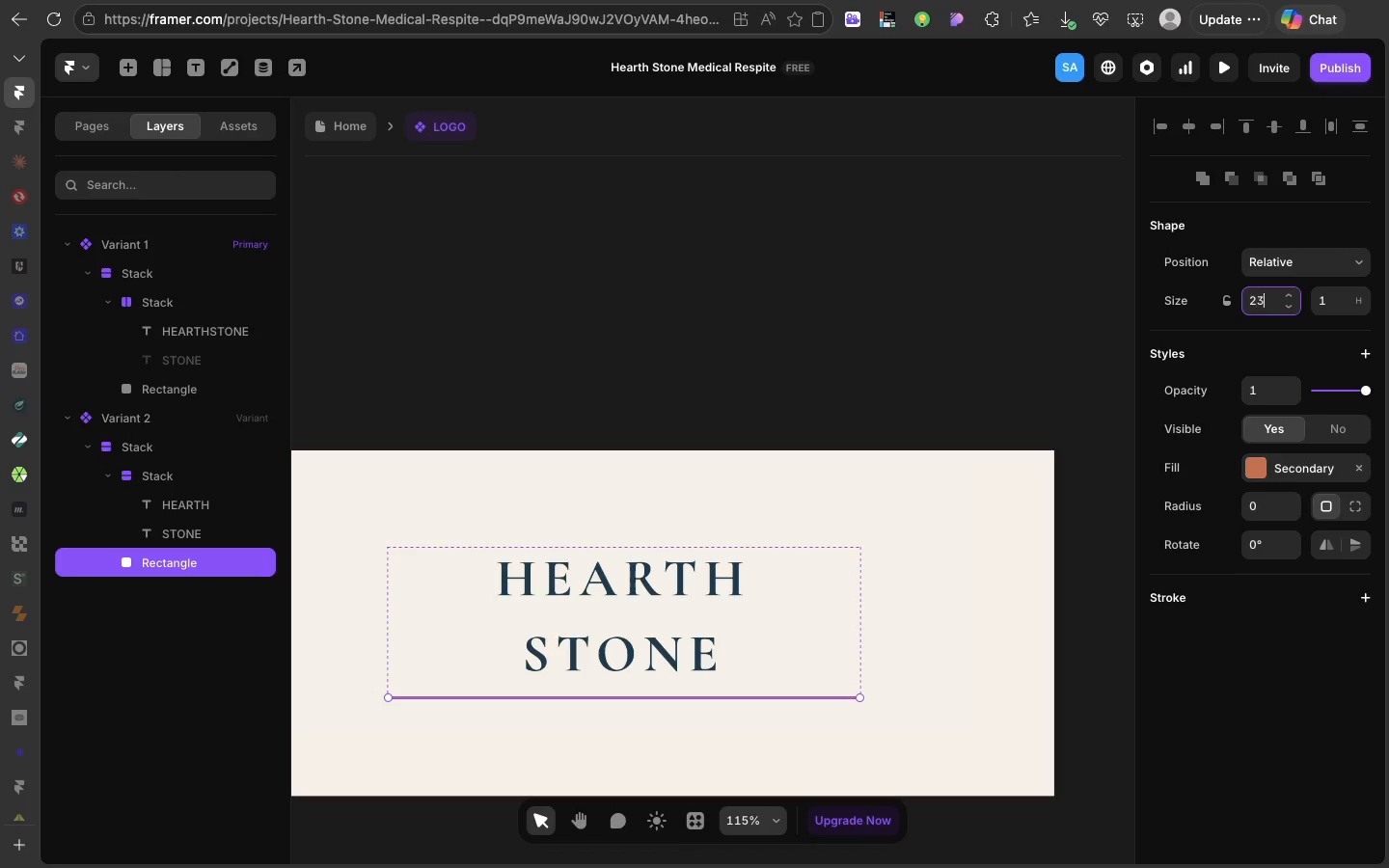 
type(2300)
key(Backspace)
 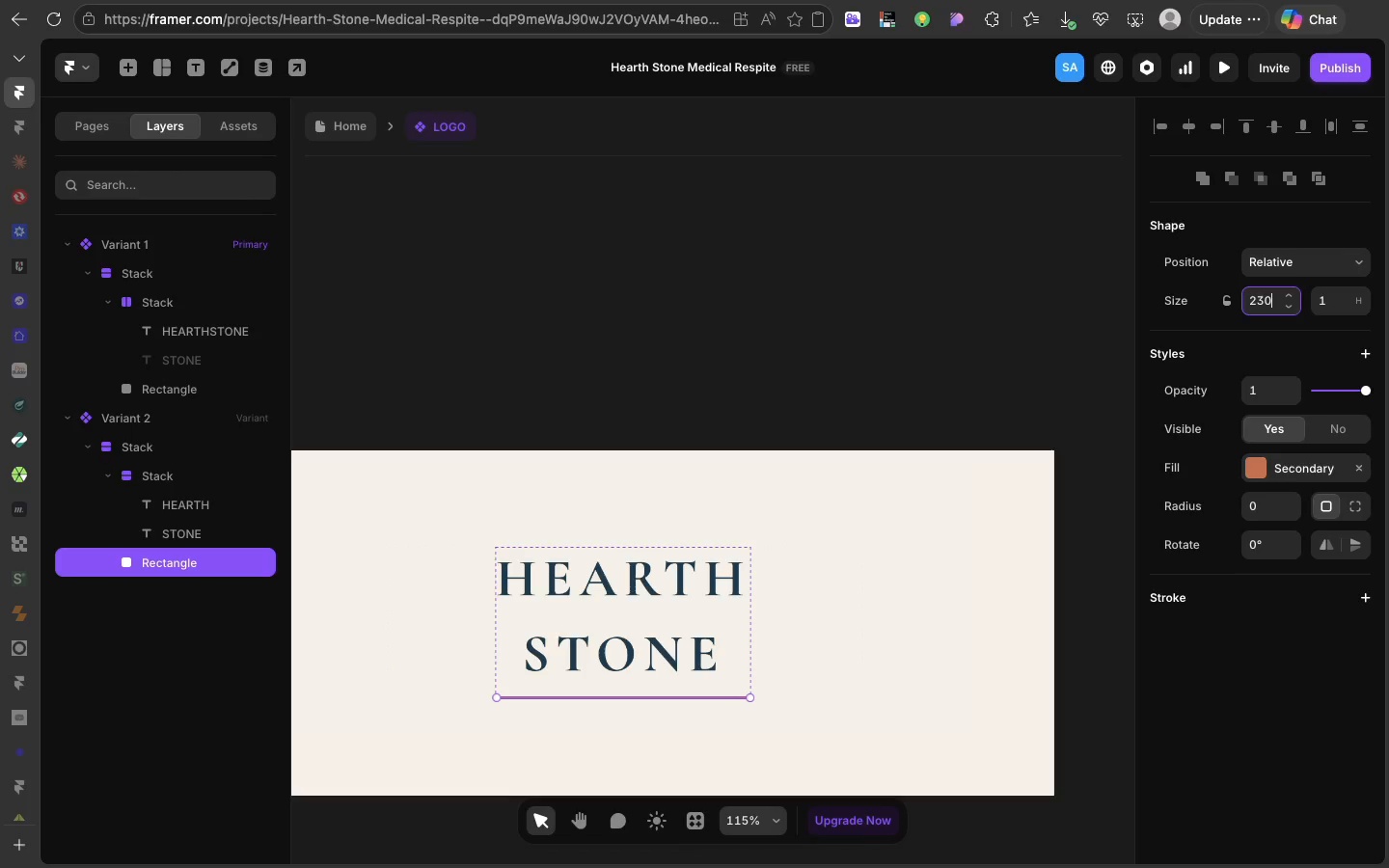 
key(Enter)
 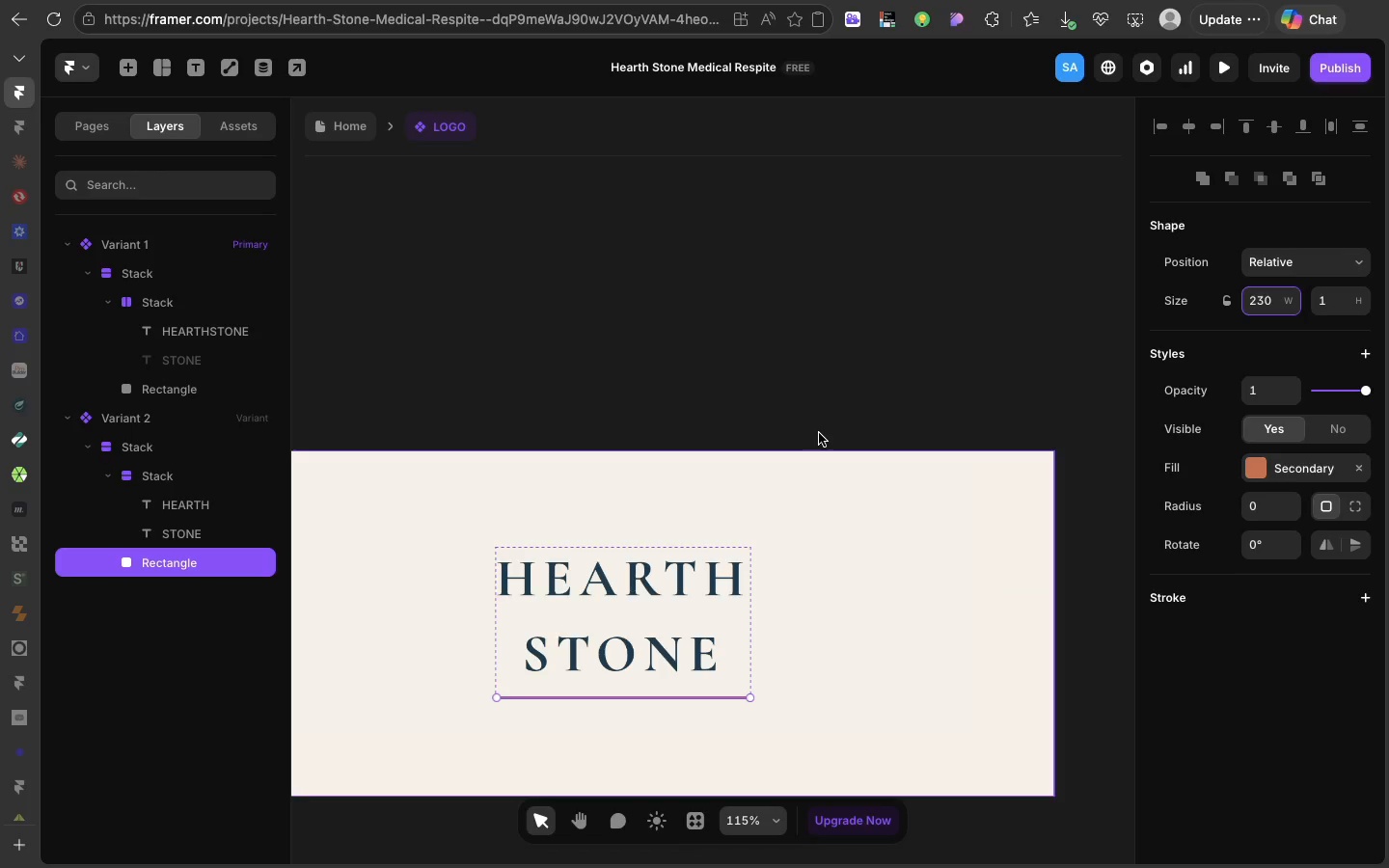 
wait(11.12)
 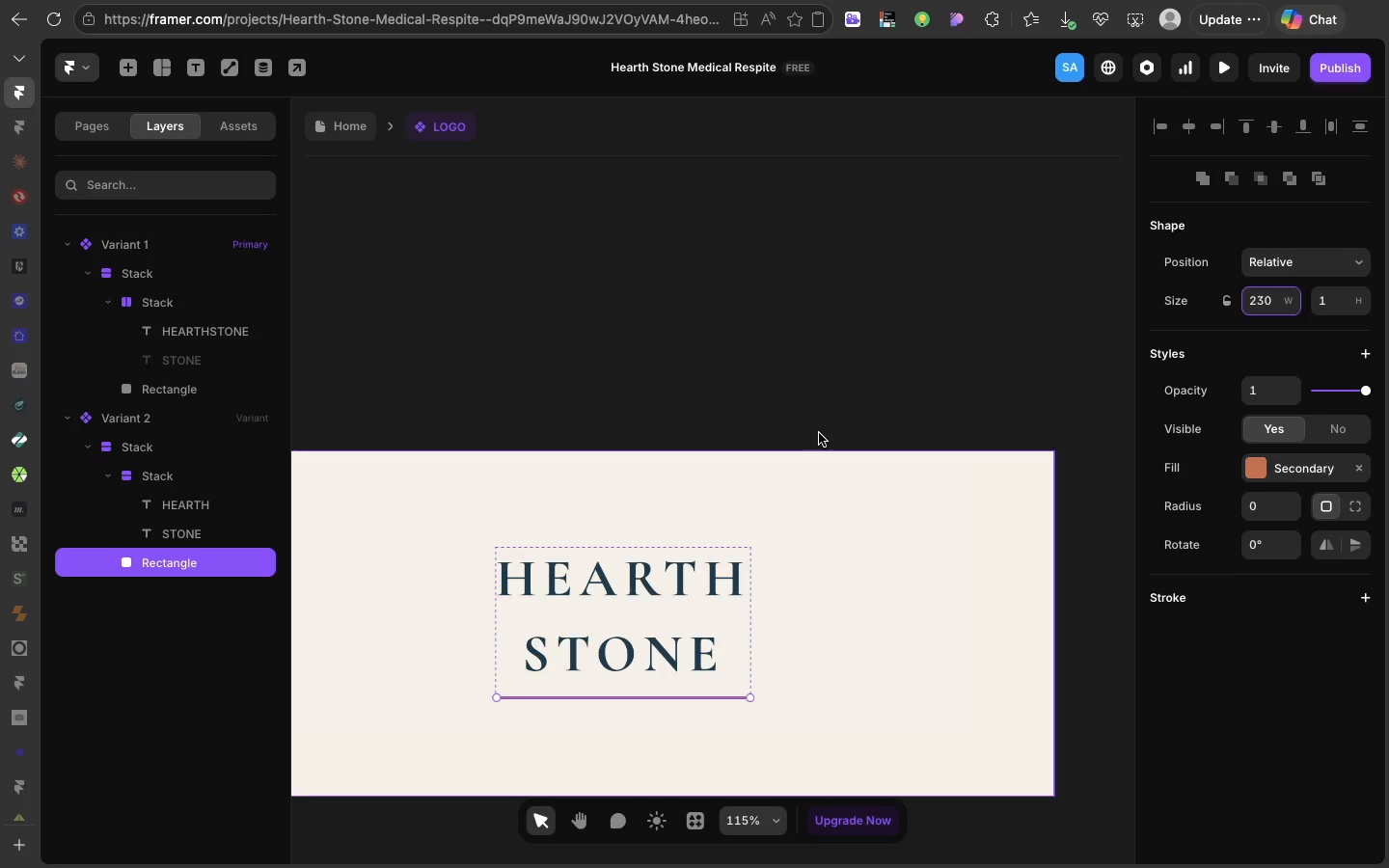 
left_click([676, 643])
 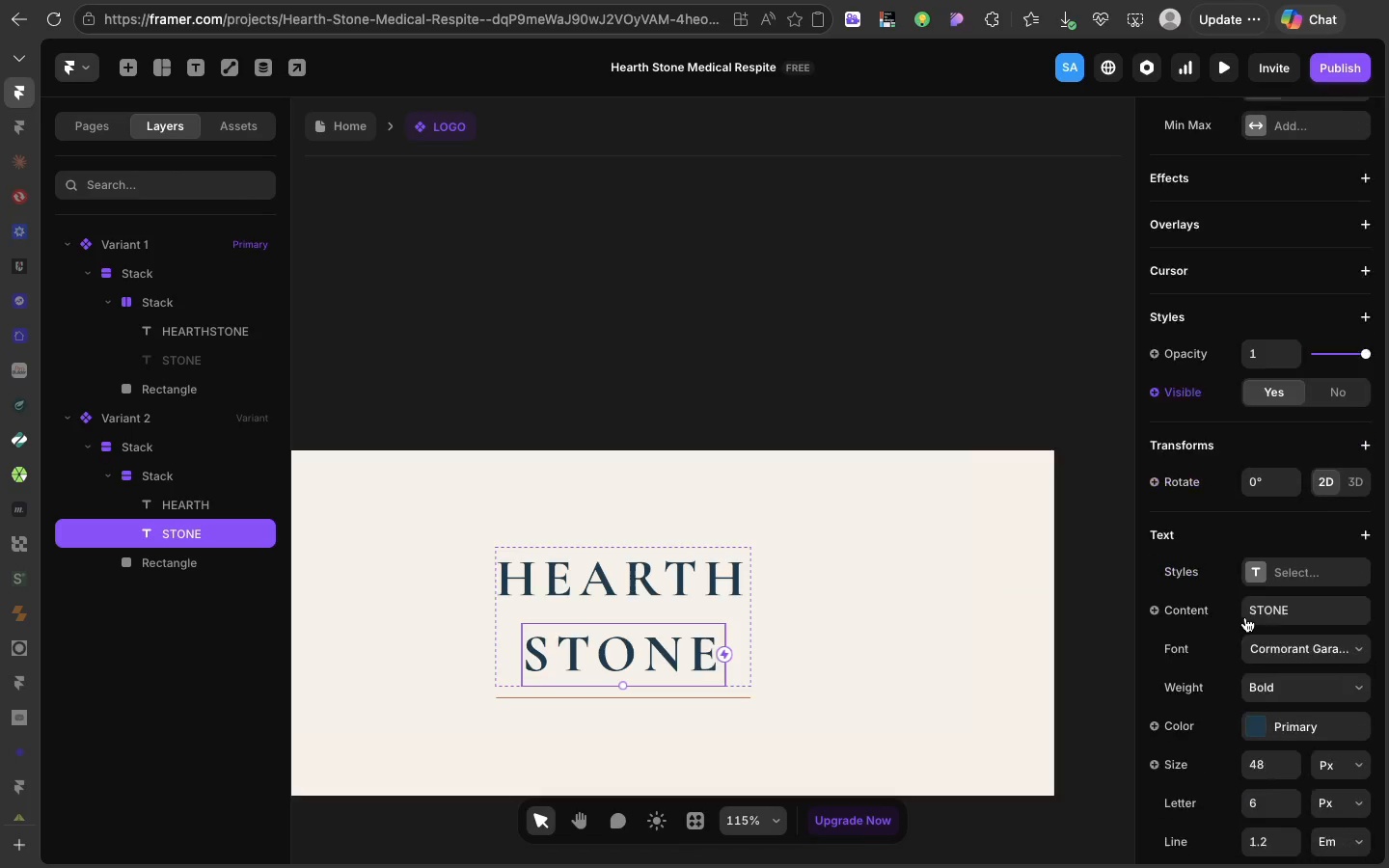 
scroll: coordinate [1236, 625], scroll_direction: down, amount: 37.0
 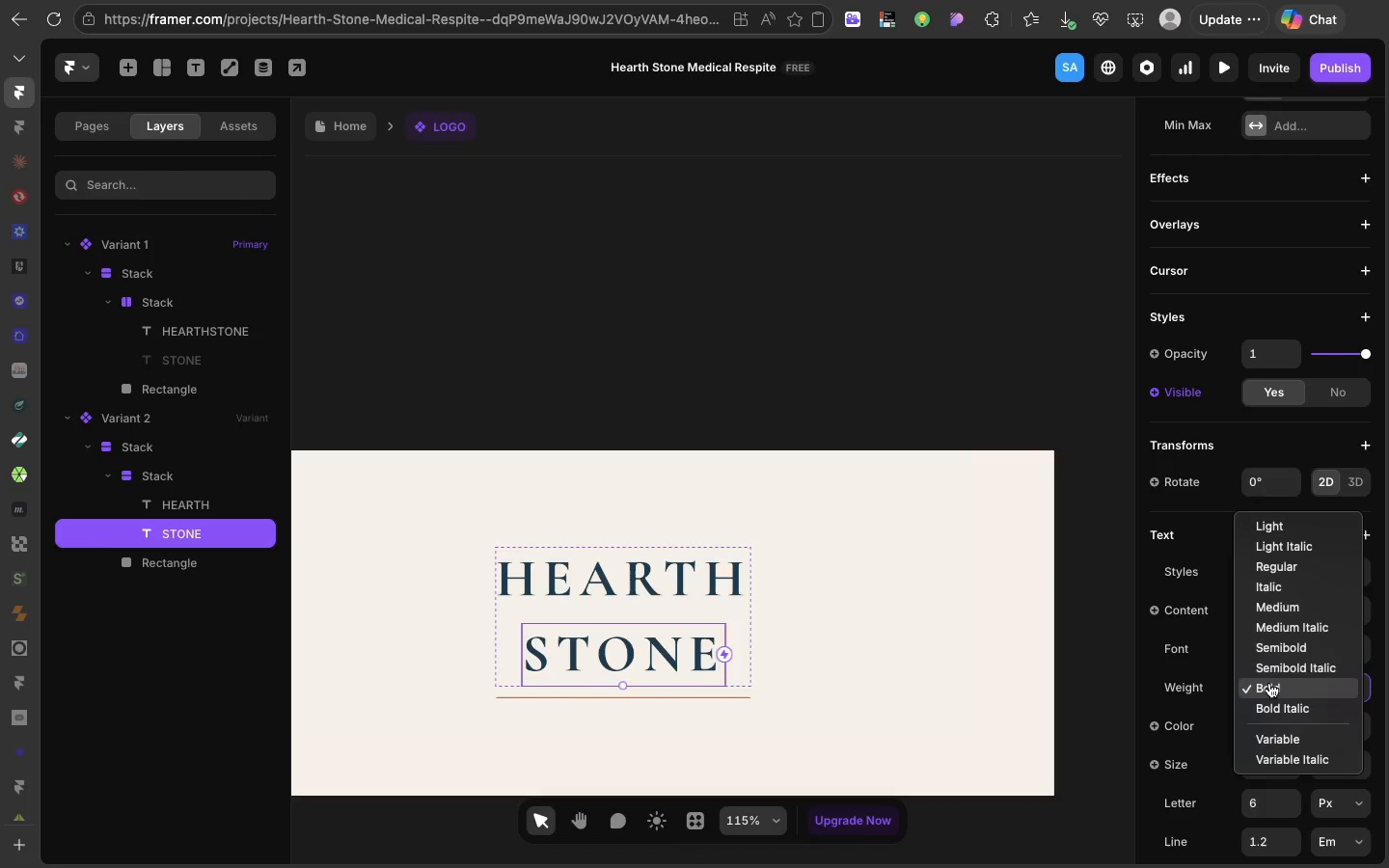 
left_click([1269, 683])
 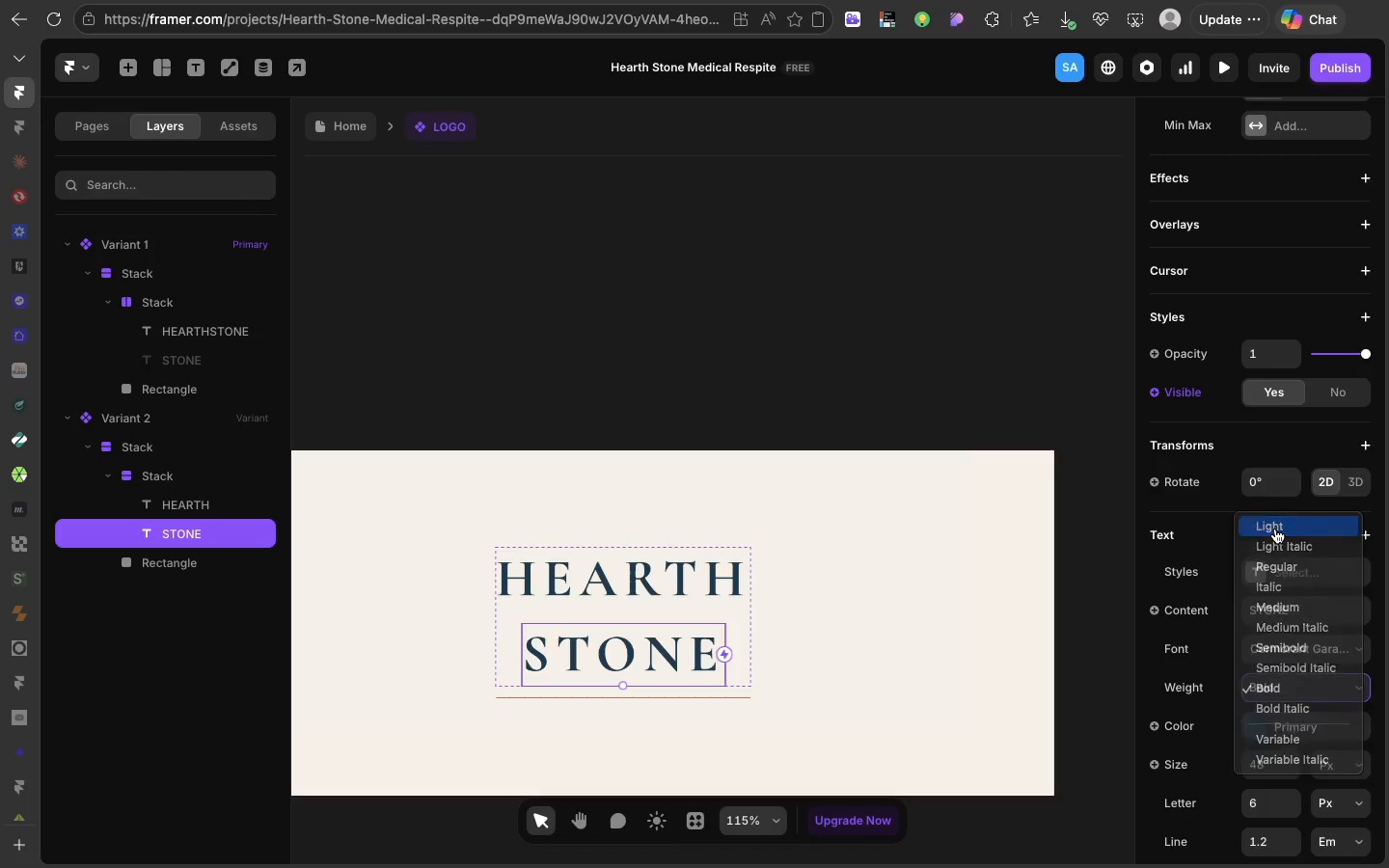 
left_click([1275, 529])
 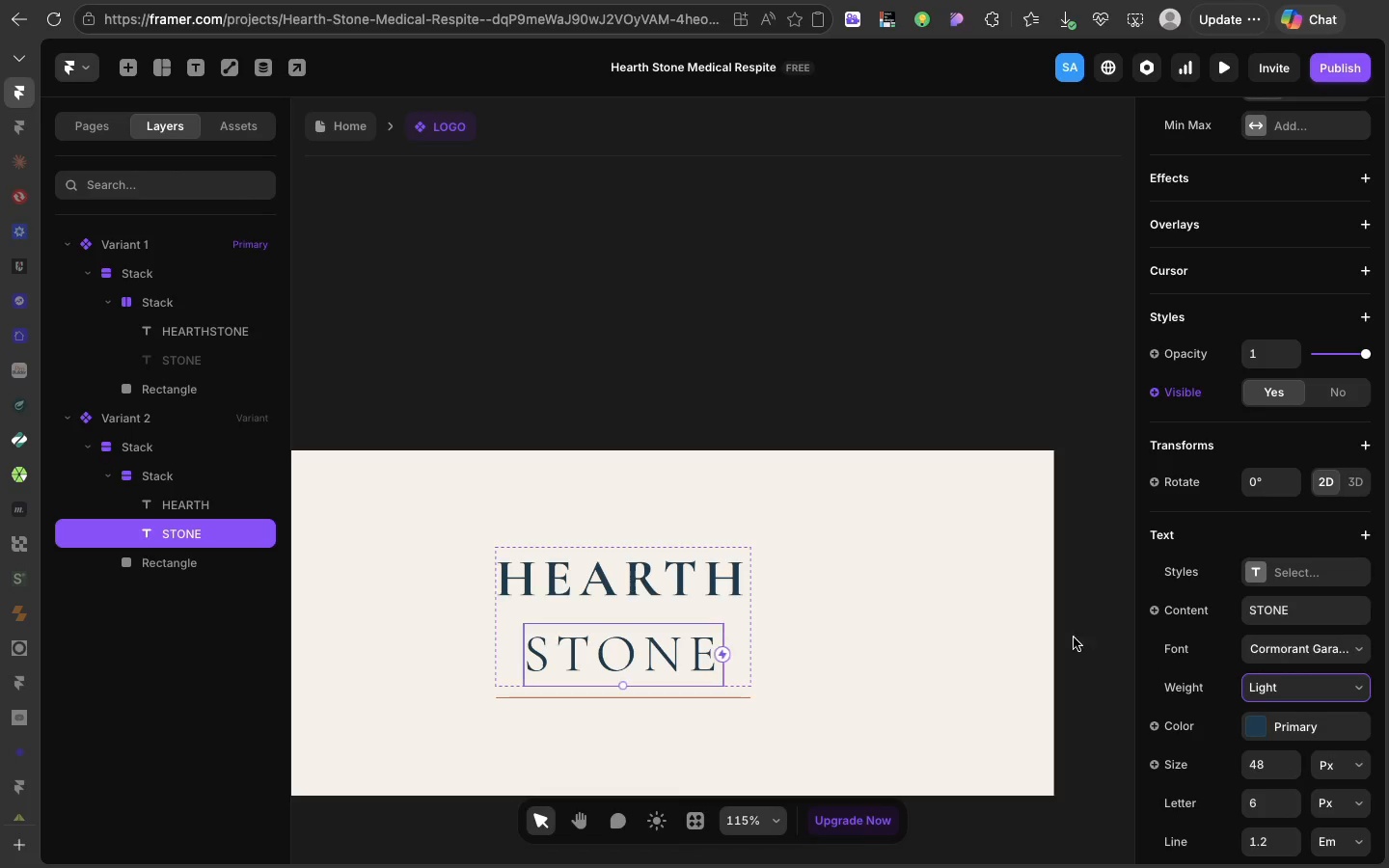 
left_click([1037, 620])
 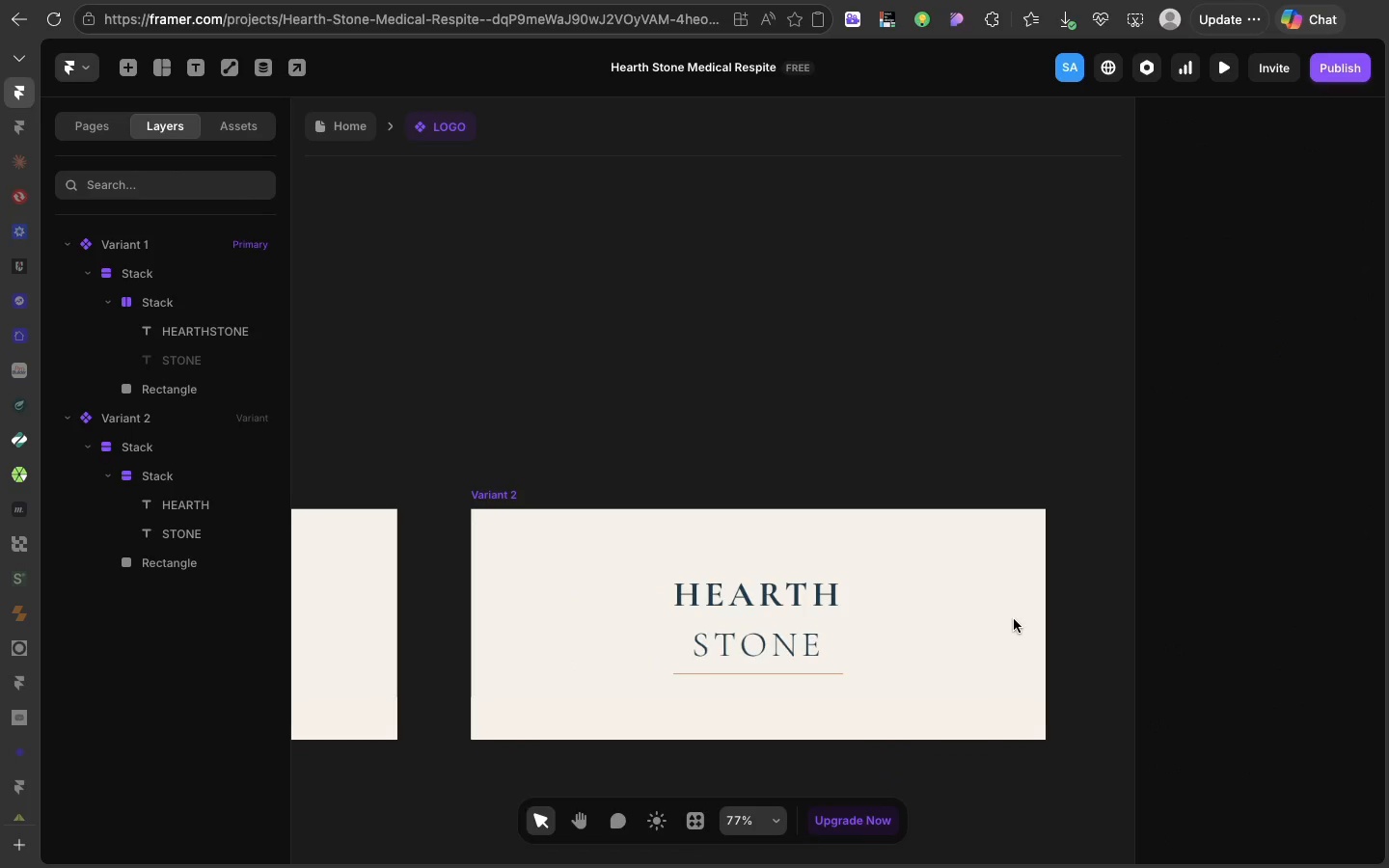 
left_click([1014, 619])
 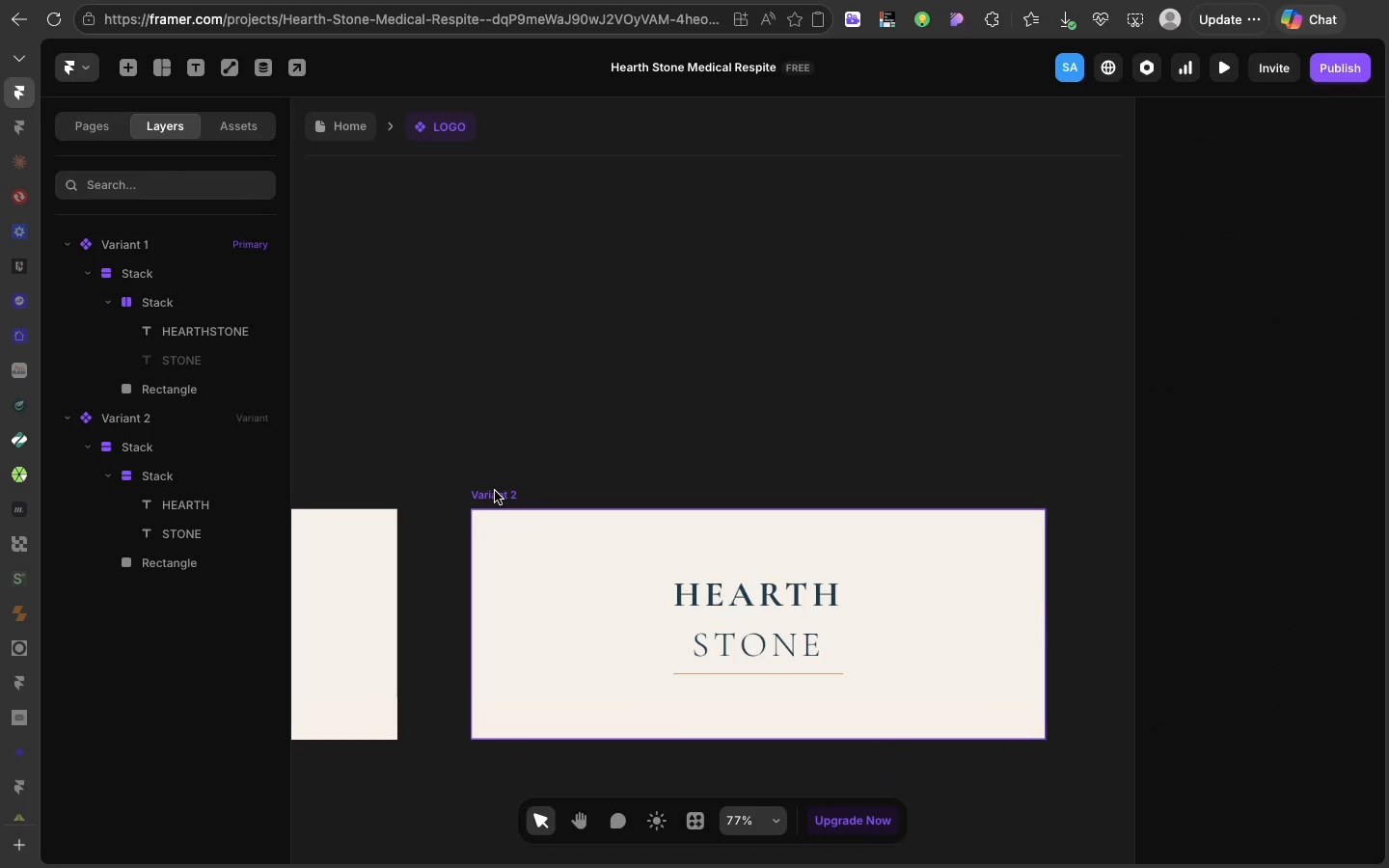 
left_click([495, 491])
 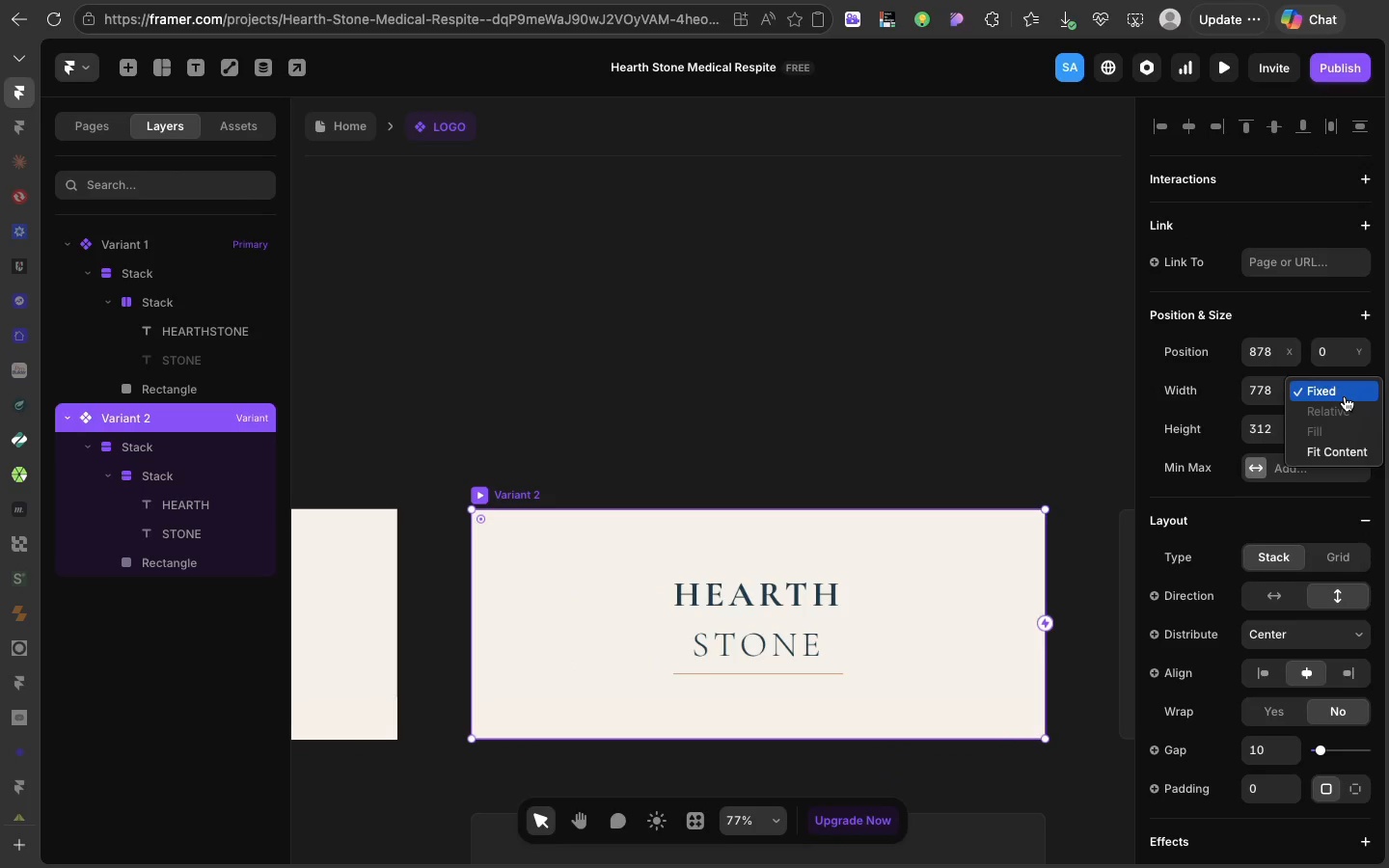 
left_click([1345, 396])
 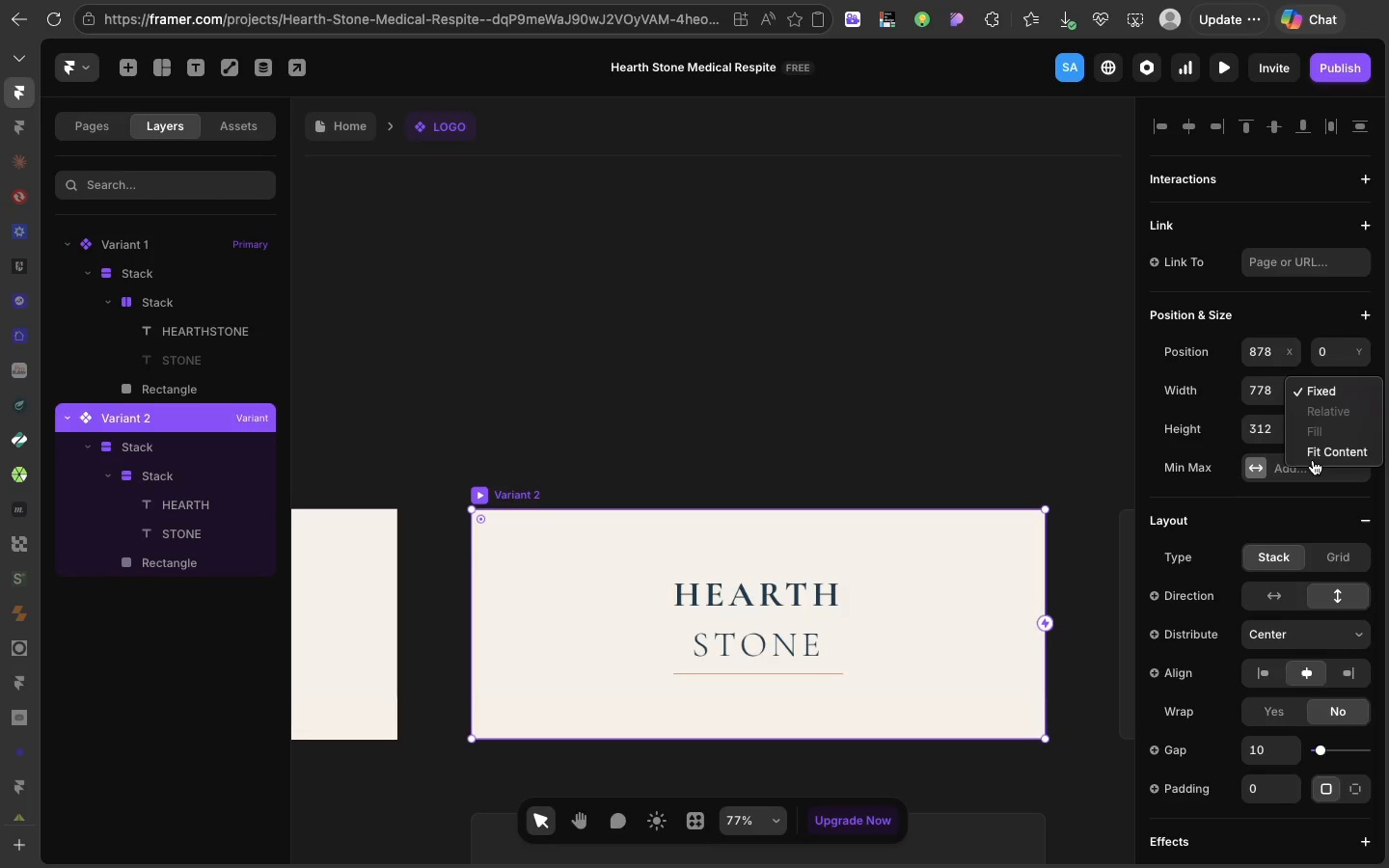 
left_click([1313, 460])
 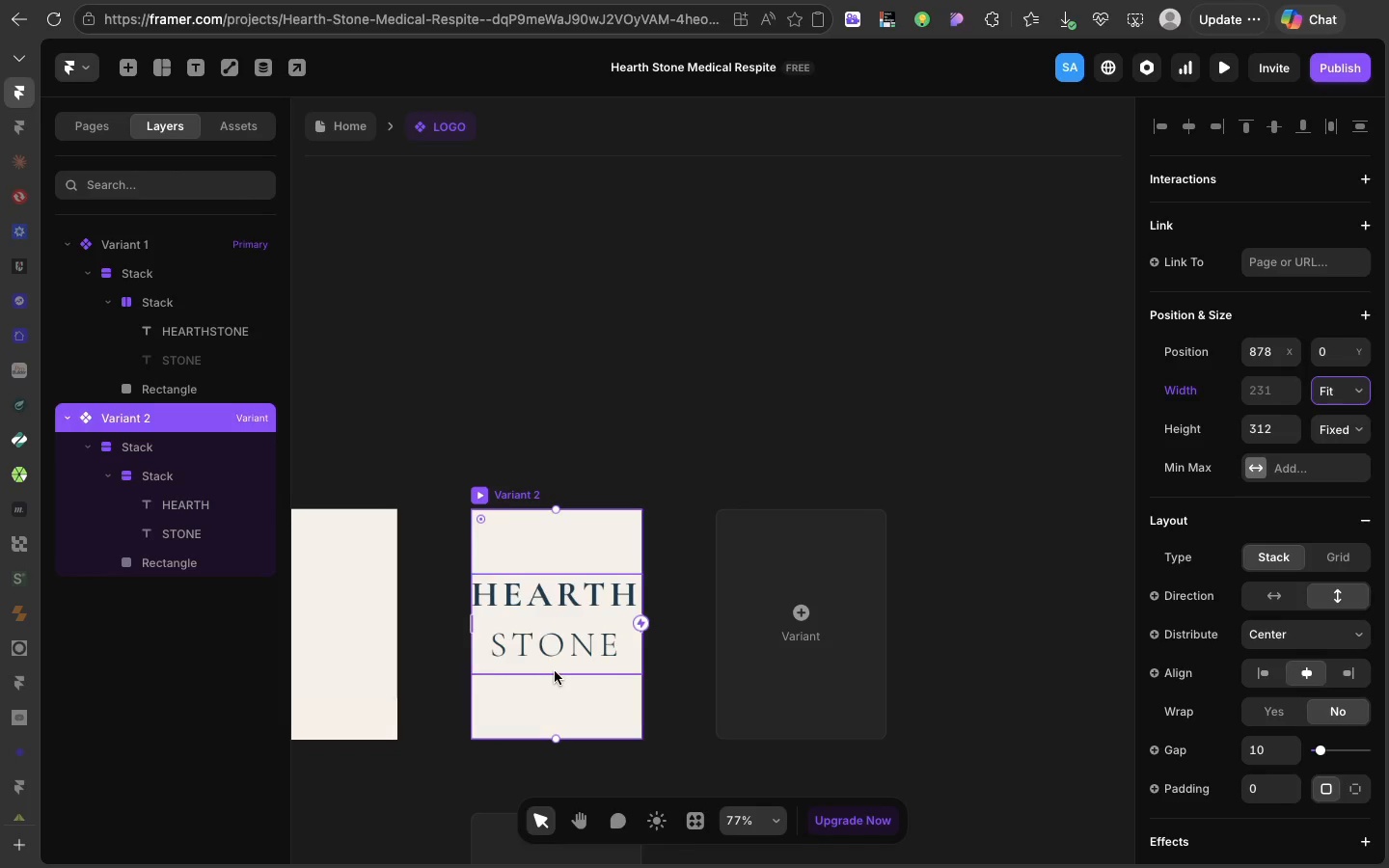 
left_click([555, 671])
 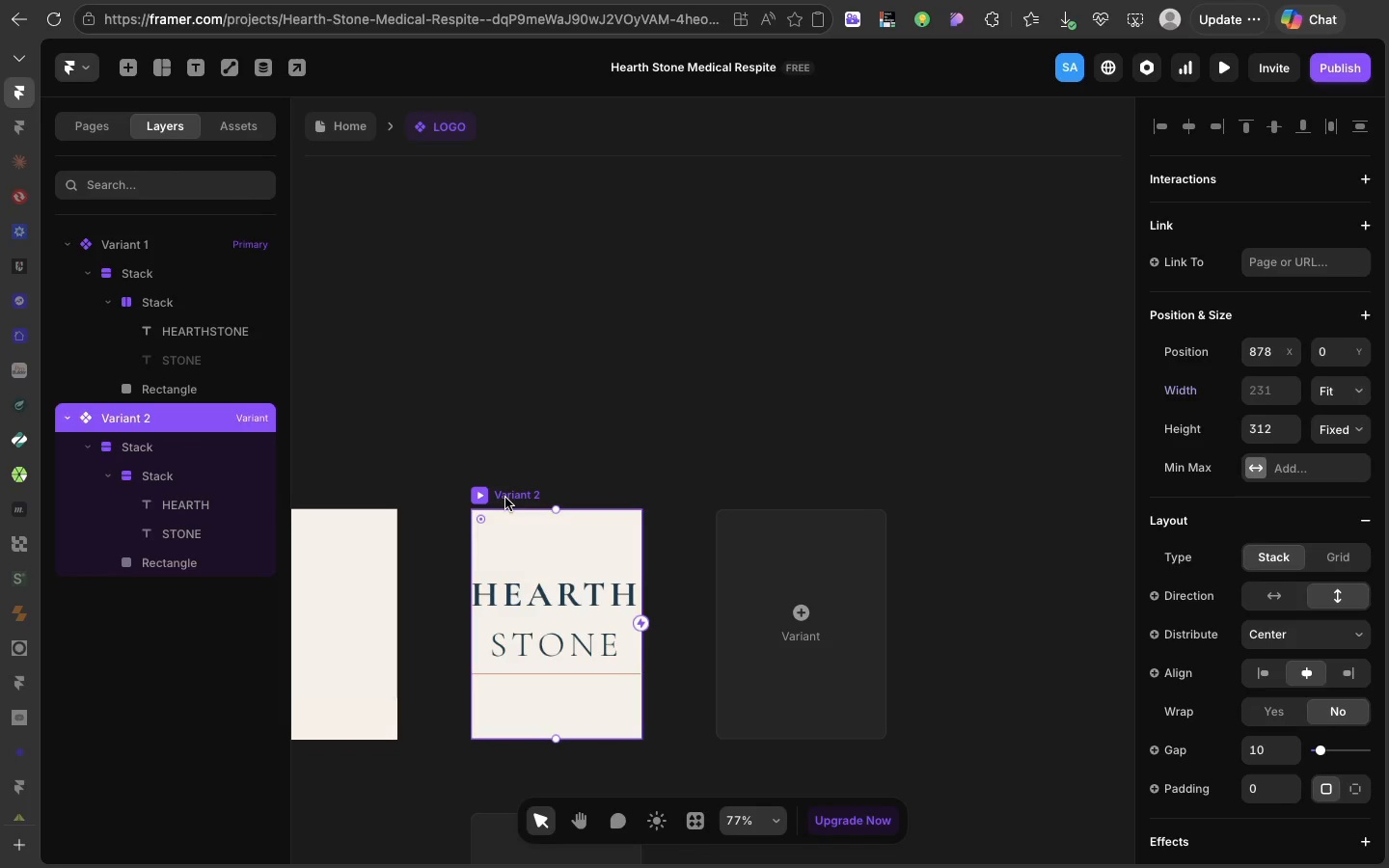 
left_click([505, 498])
 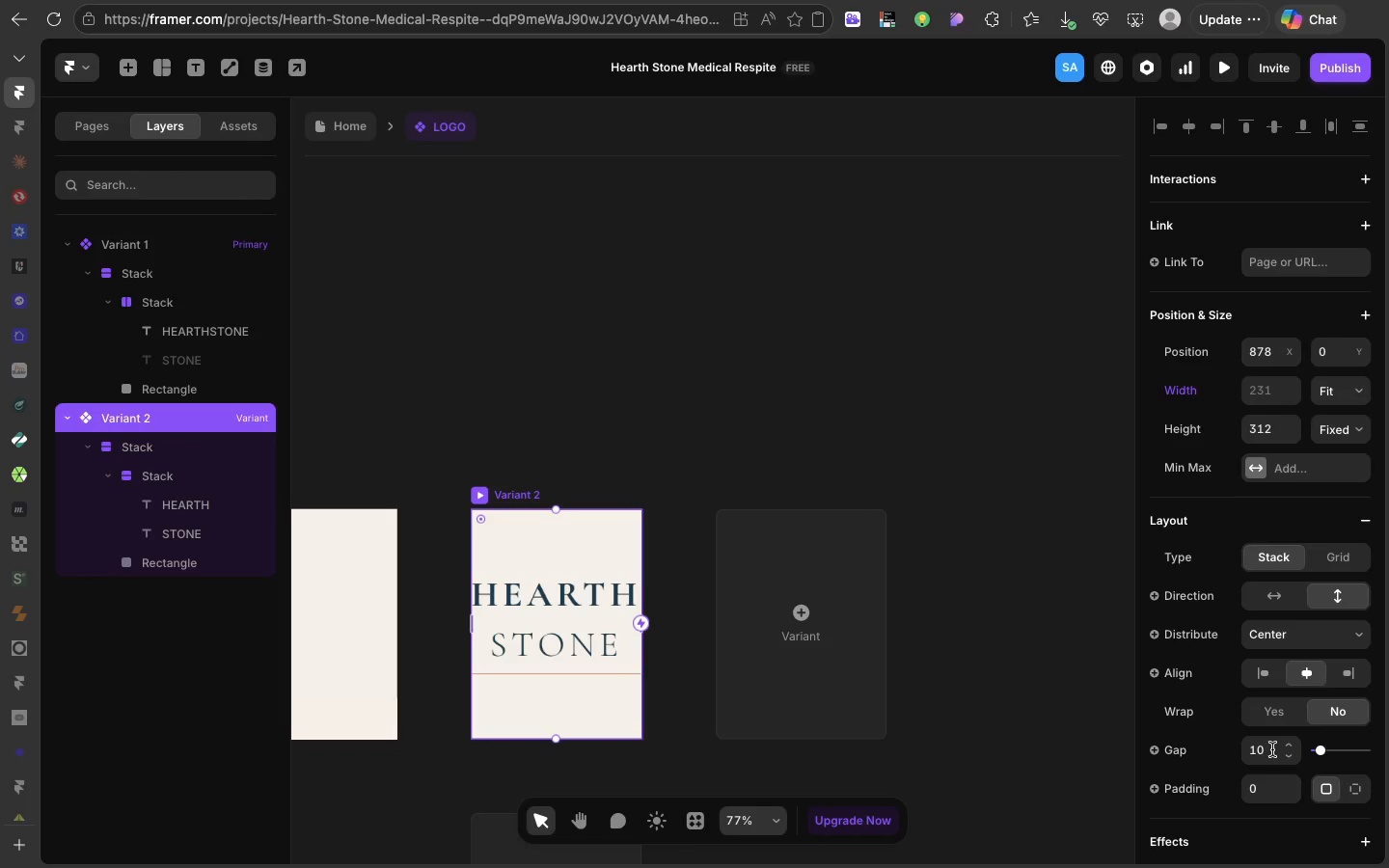 
left_click([1272, 749])
 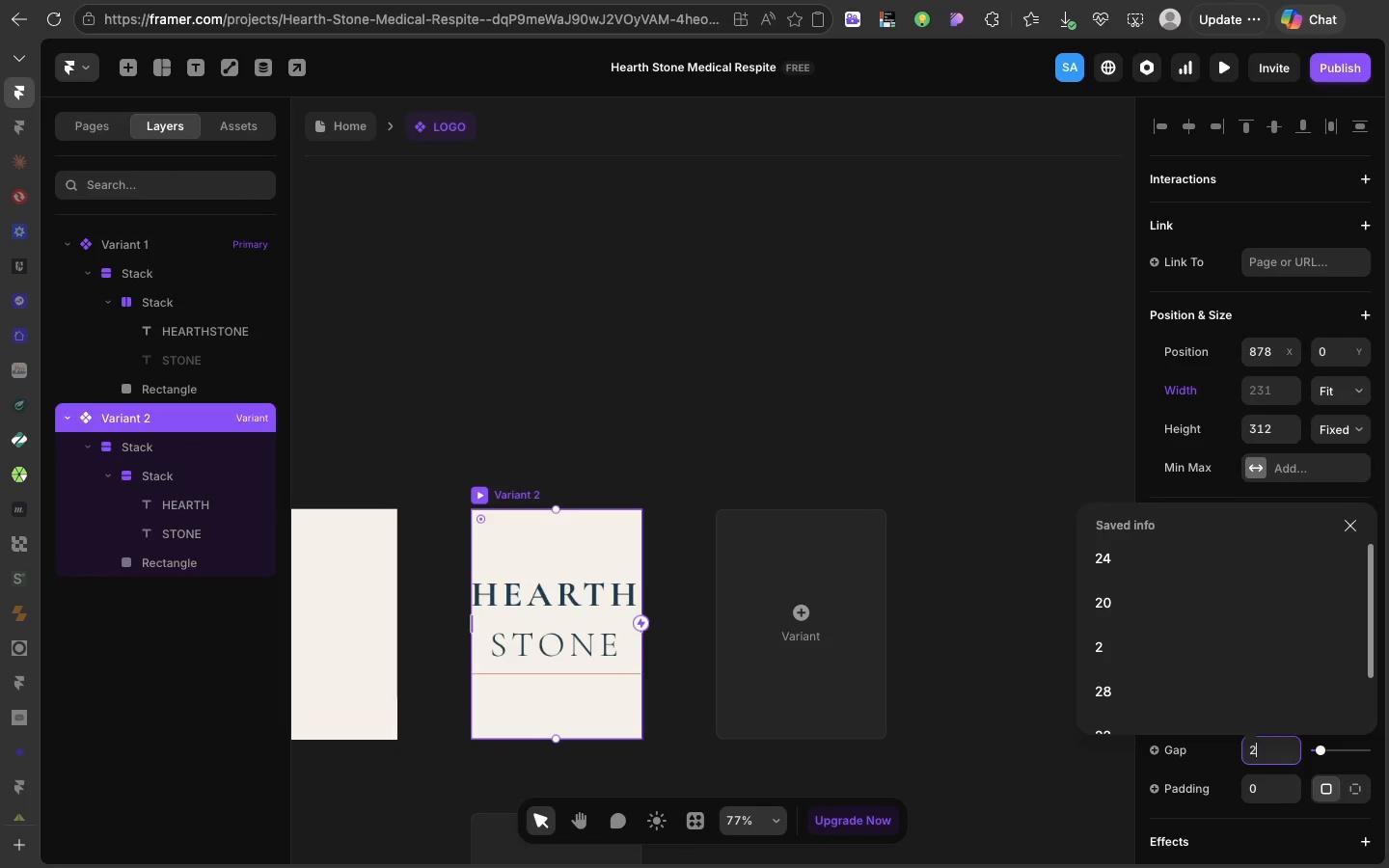 
type(24)
 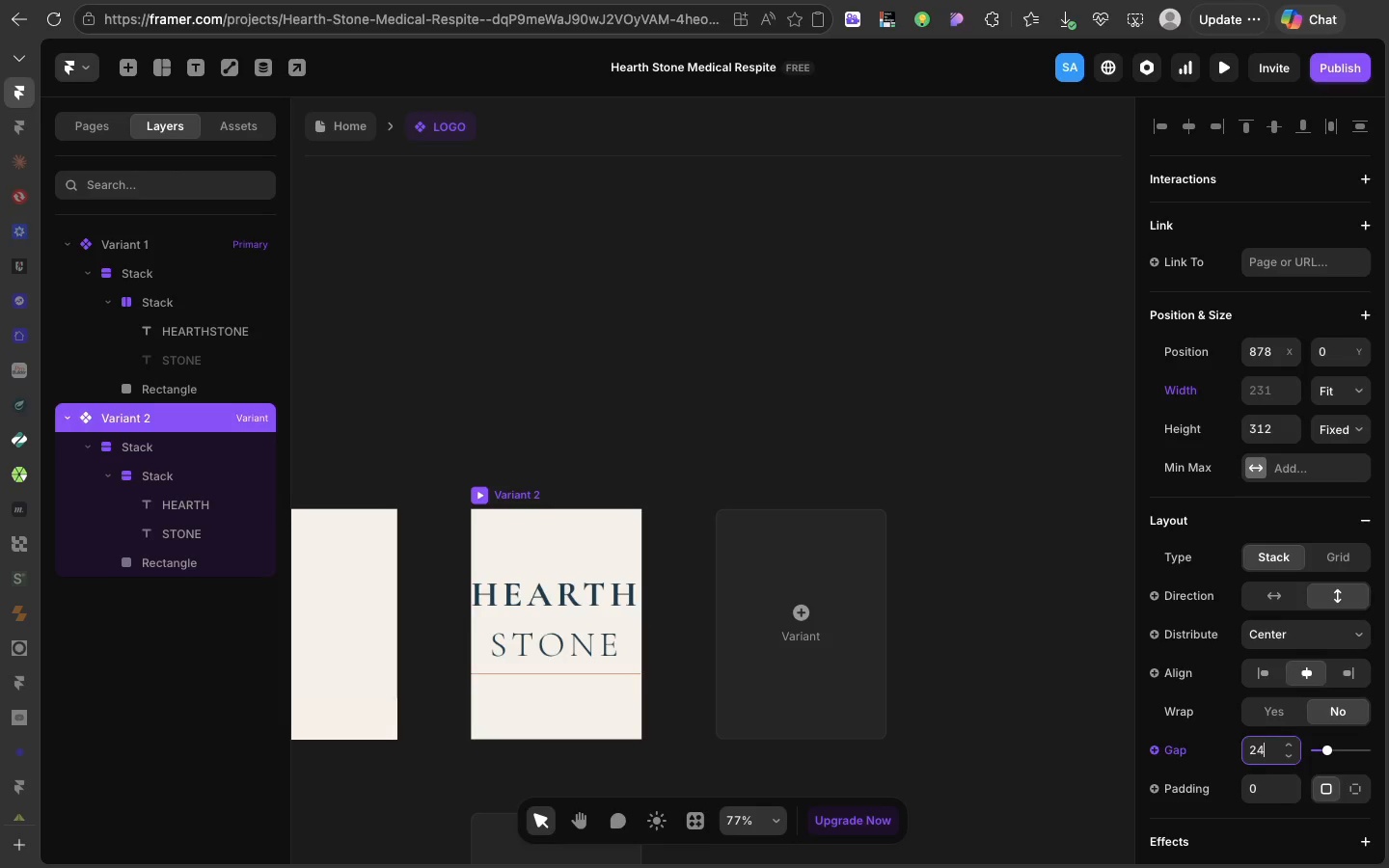 
hold_key(key=Enter, duration=0.37)
 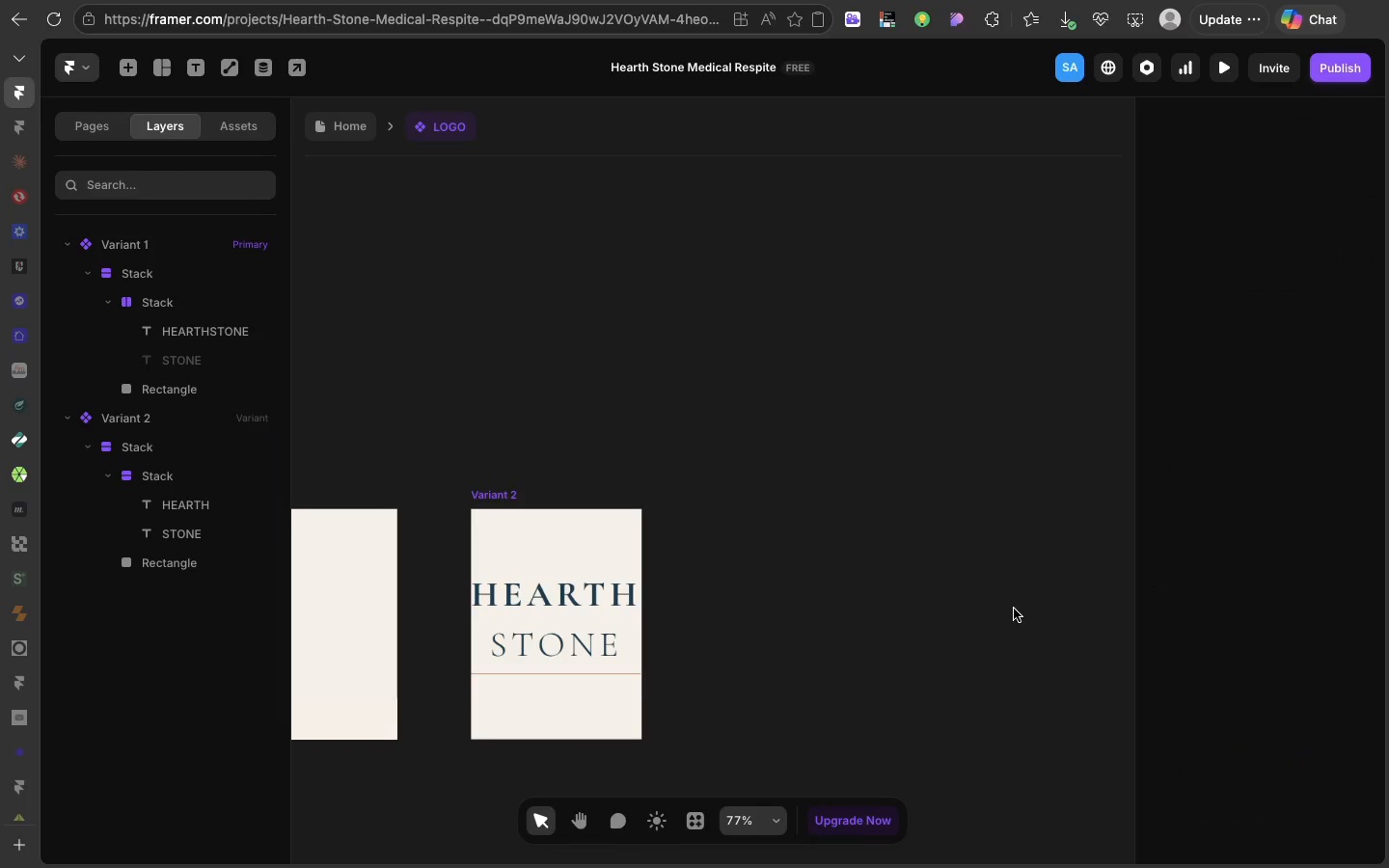 
left_click([1014, 609])
 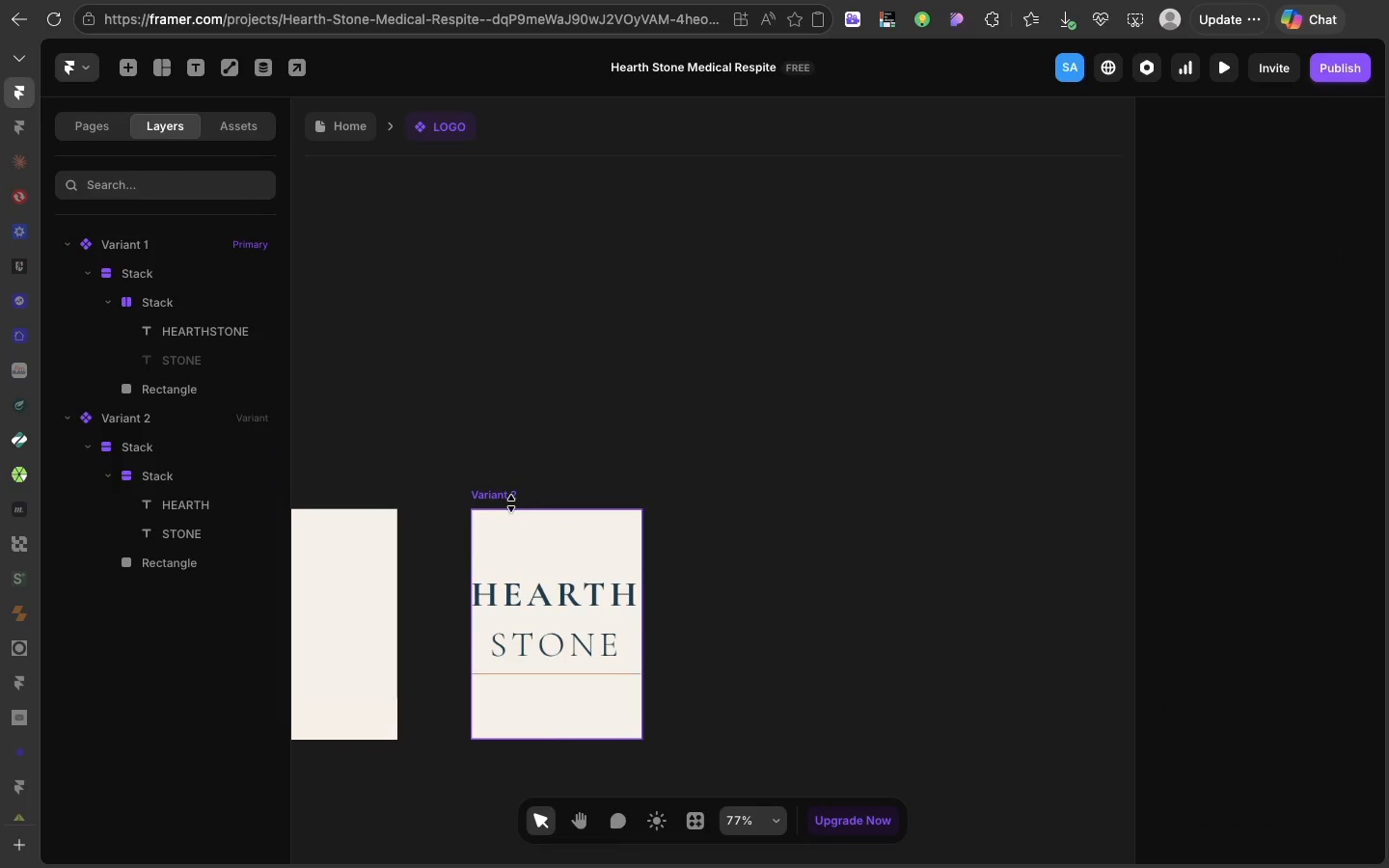 
left_click([511, 503])
 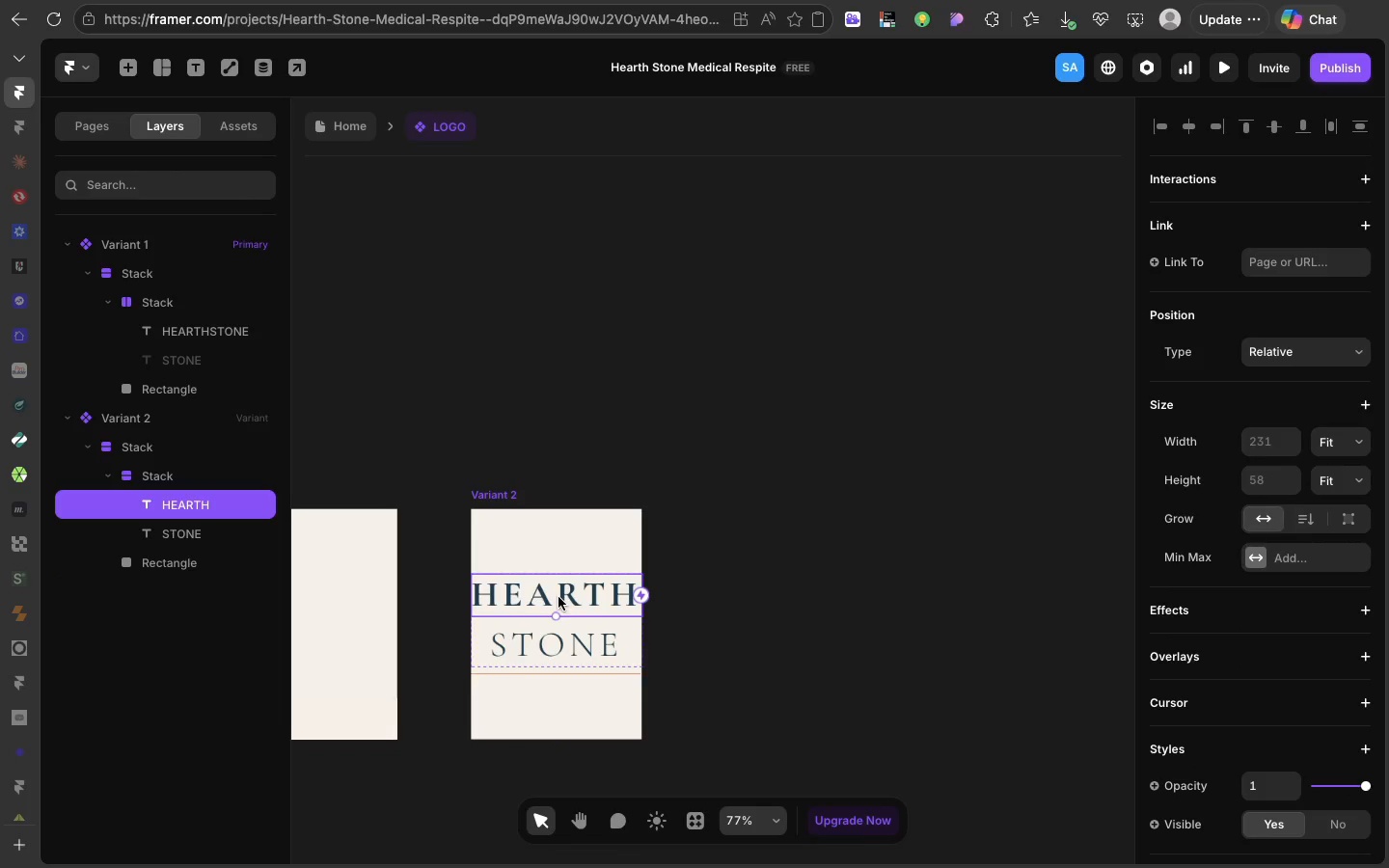 
left_click([558, 597])
 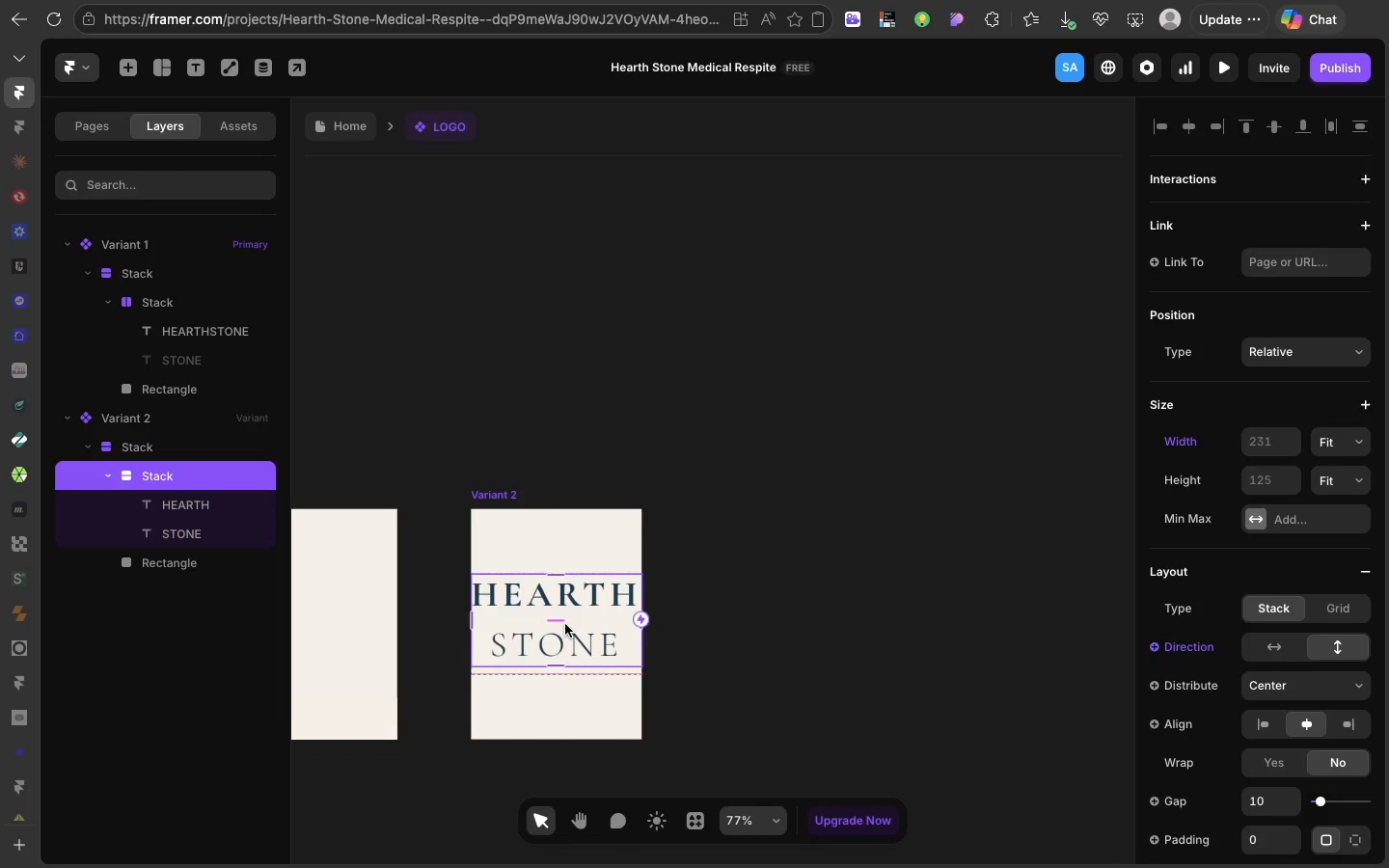 
left_click([565, 624])
 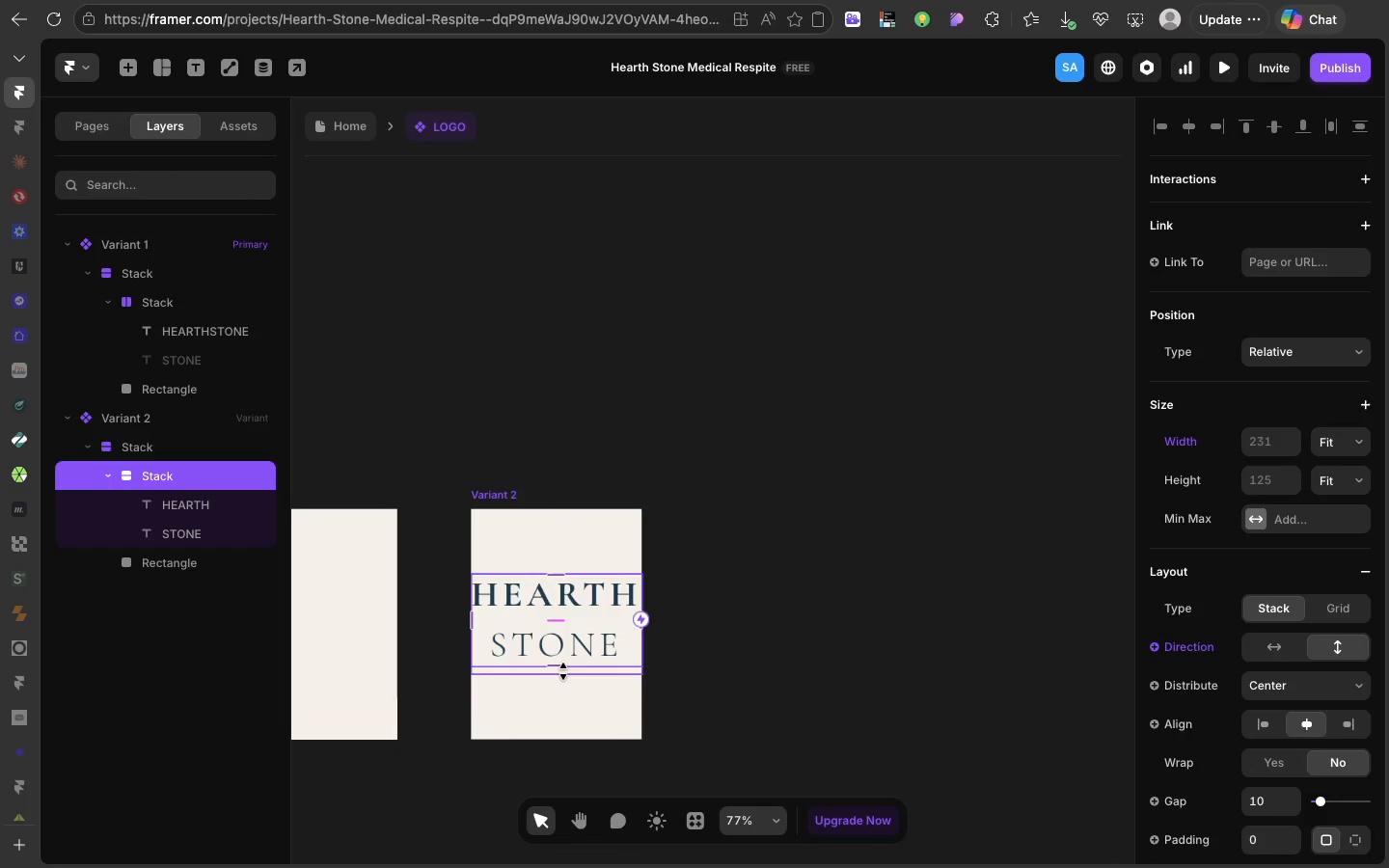 
left_click([563, 671])
 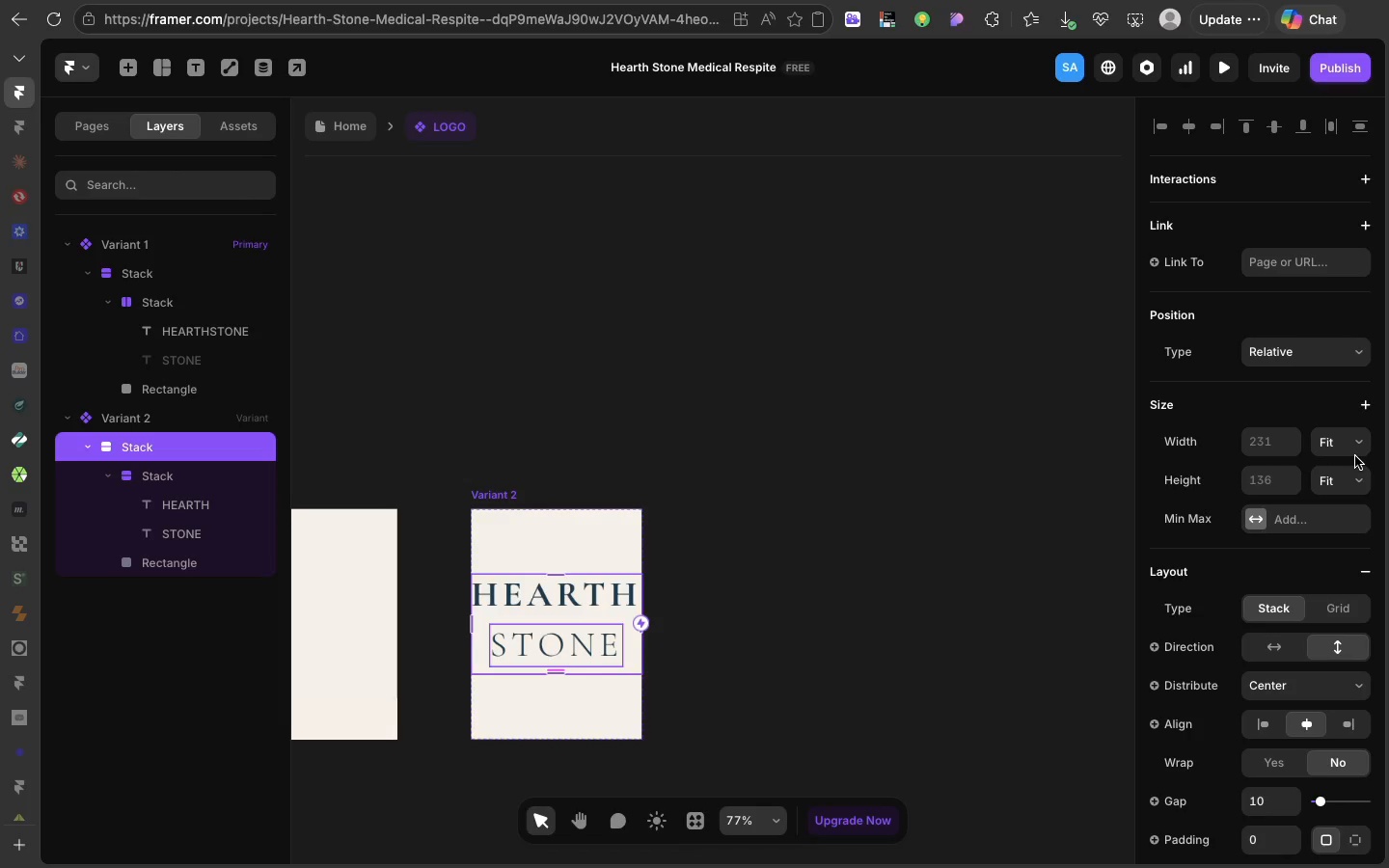 
left_click([1355, 456])
 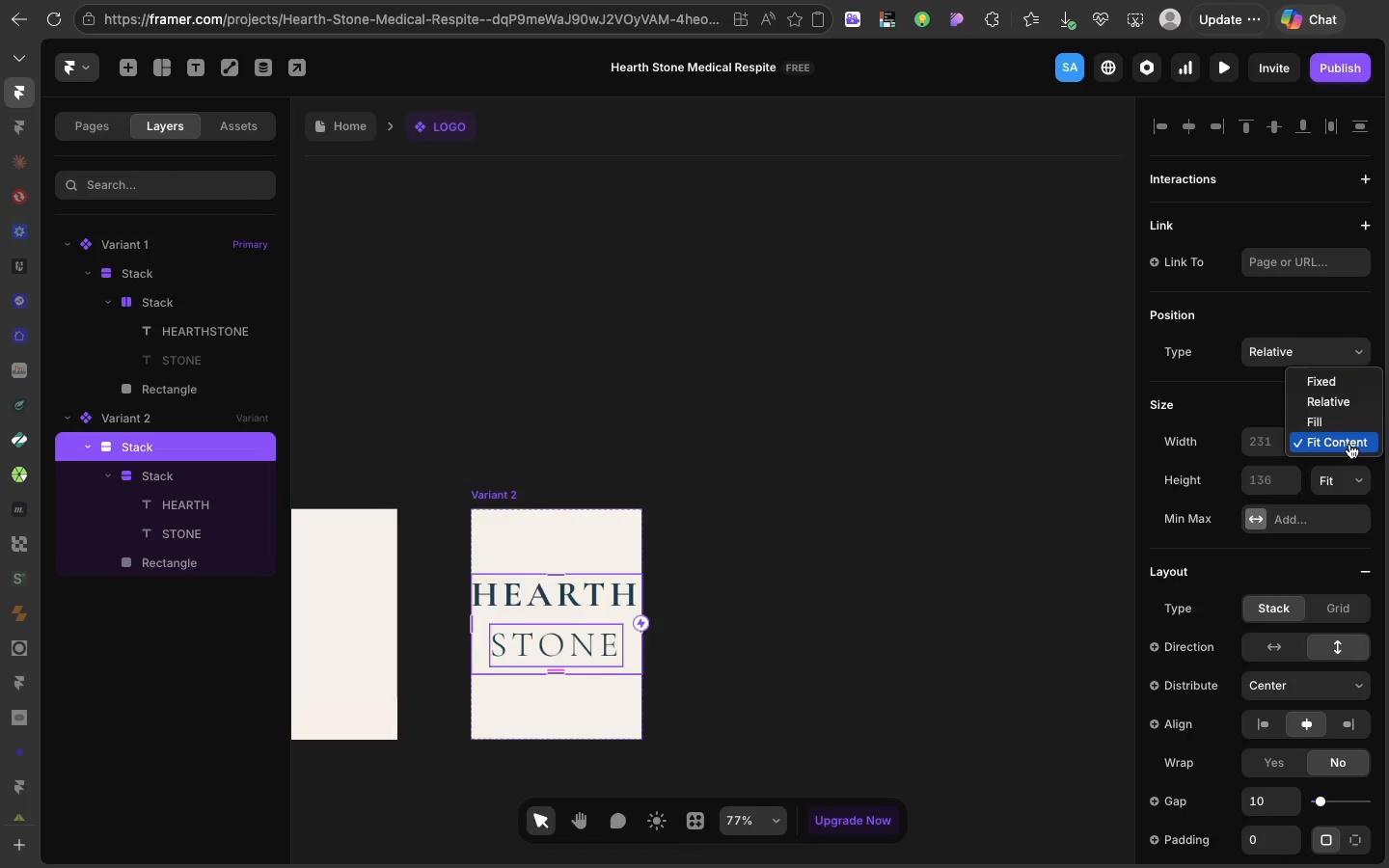 
left_click([1349, 444])
 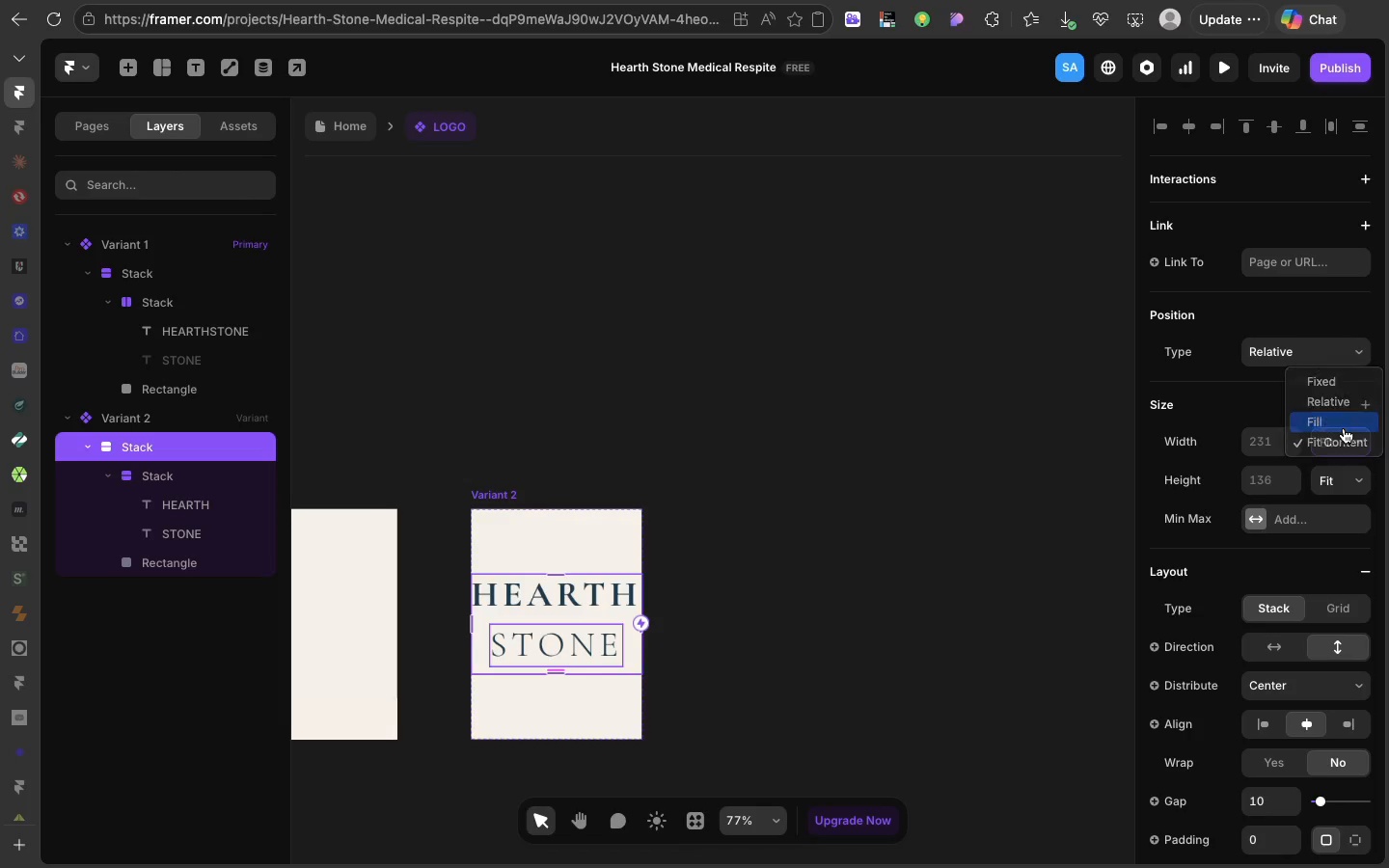 
left_click([1344, 428])
 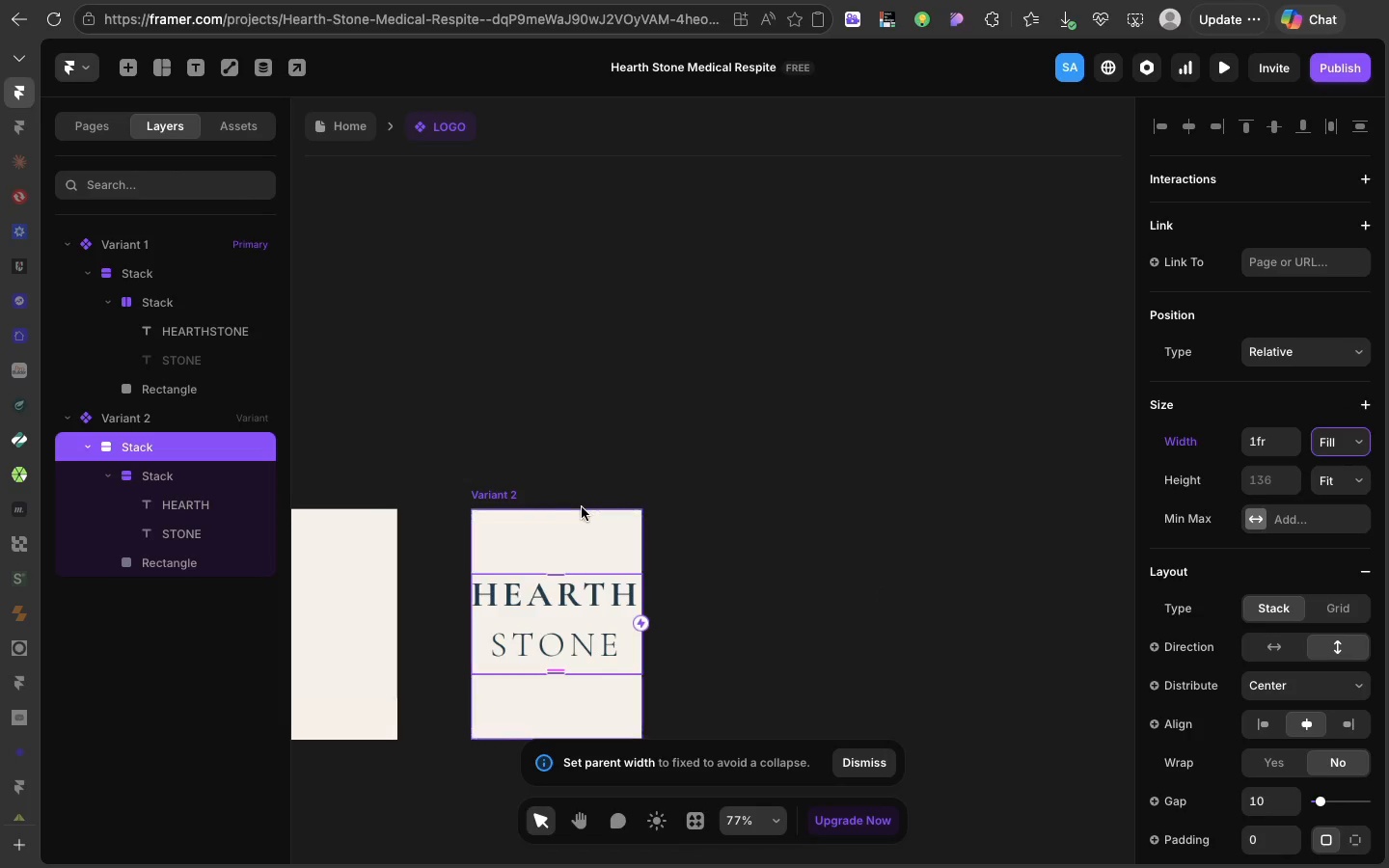 
left_click([582, 507])
 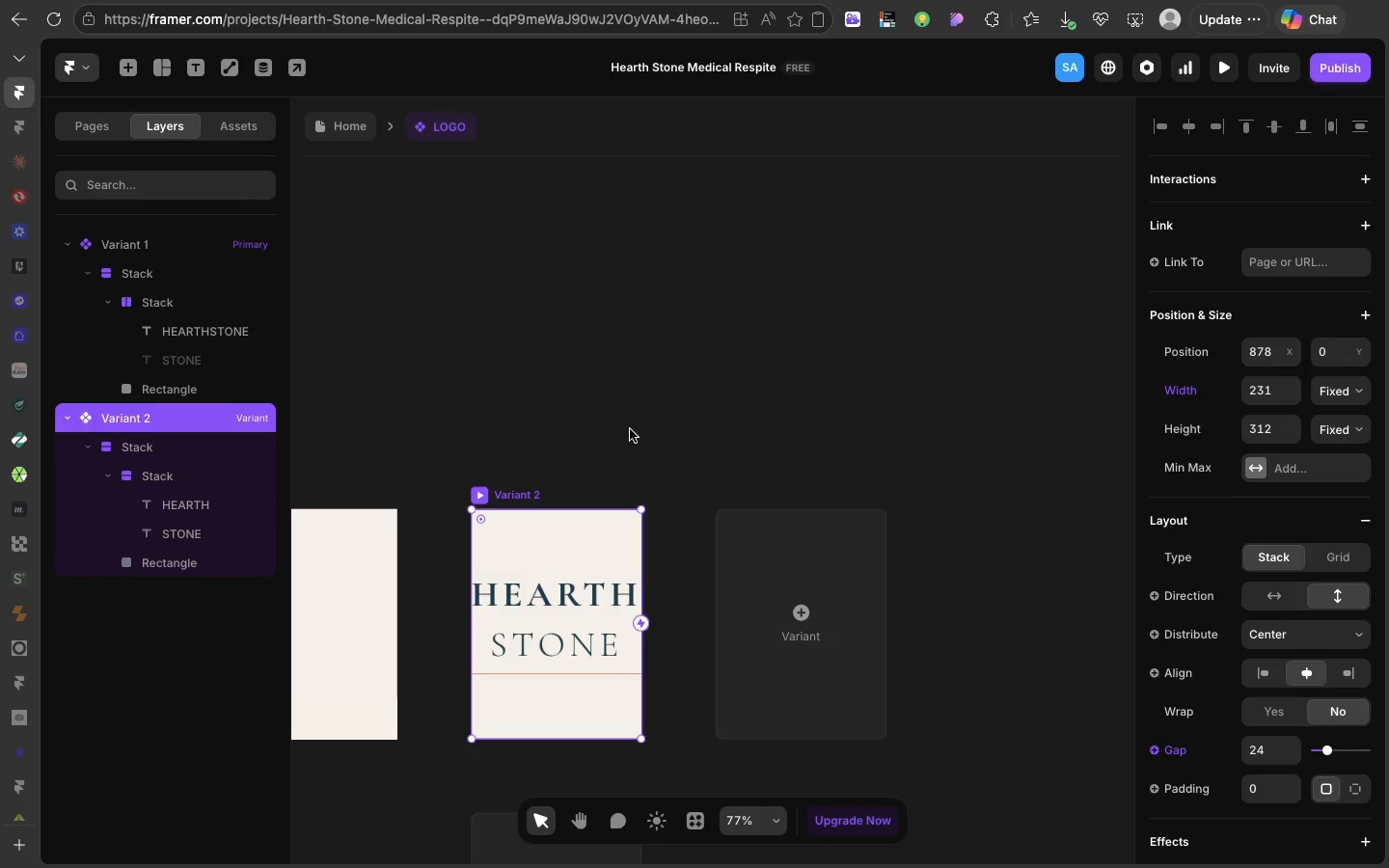 
wait(8.55)
 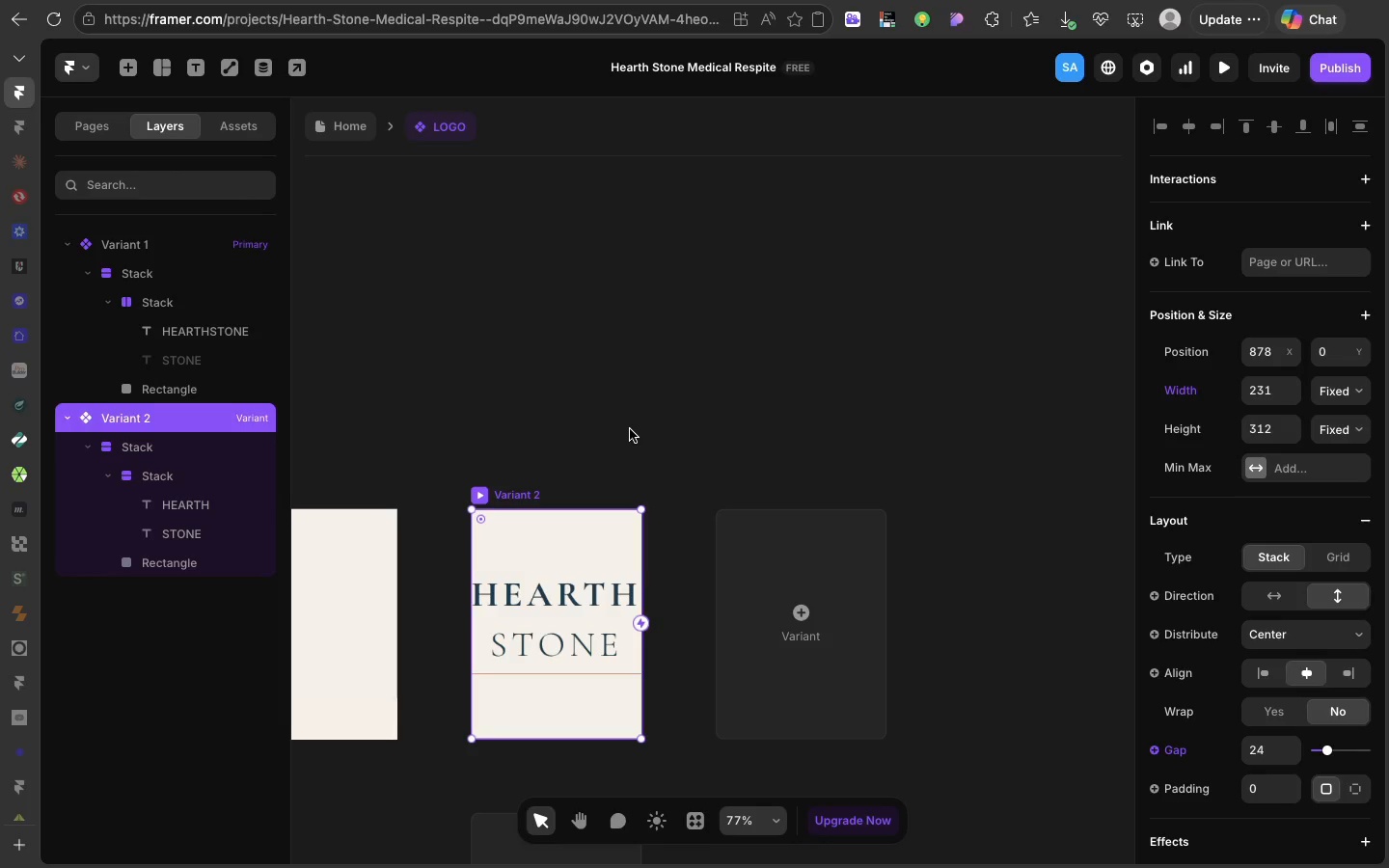 
left_click([1243, 760])
 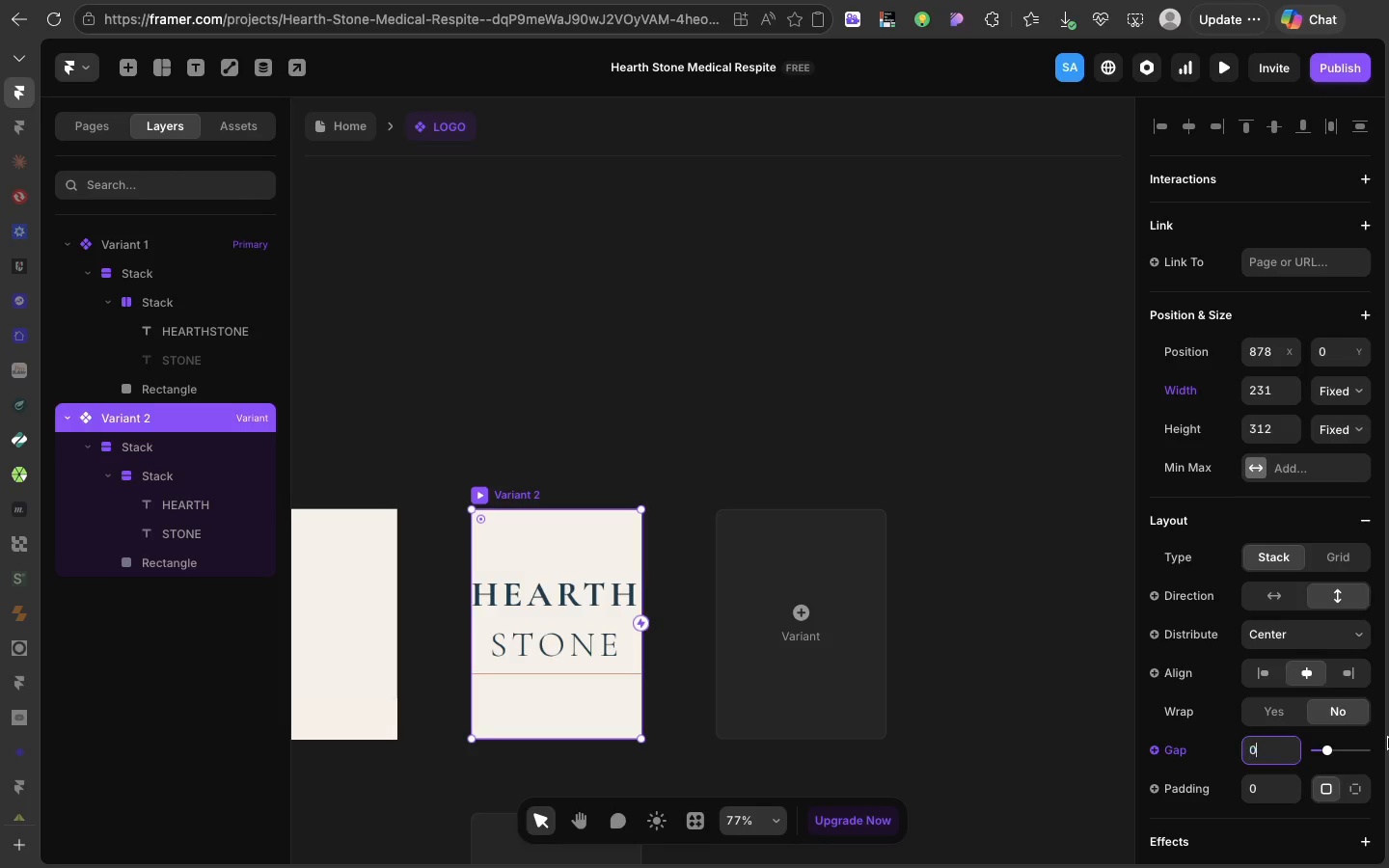 
key(0)
 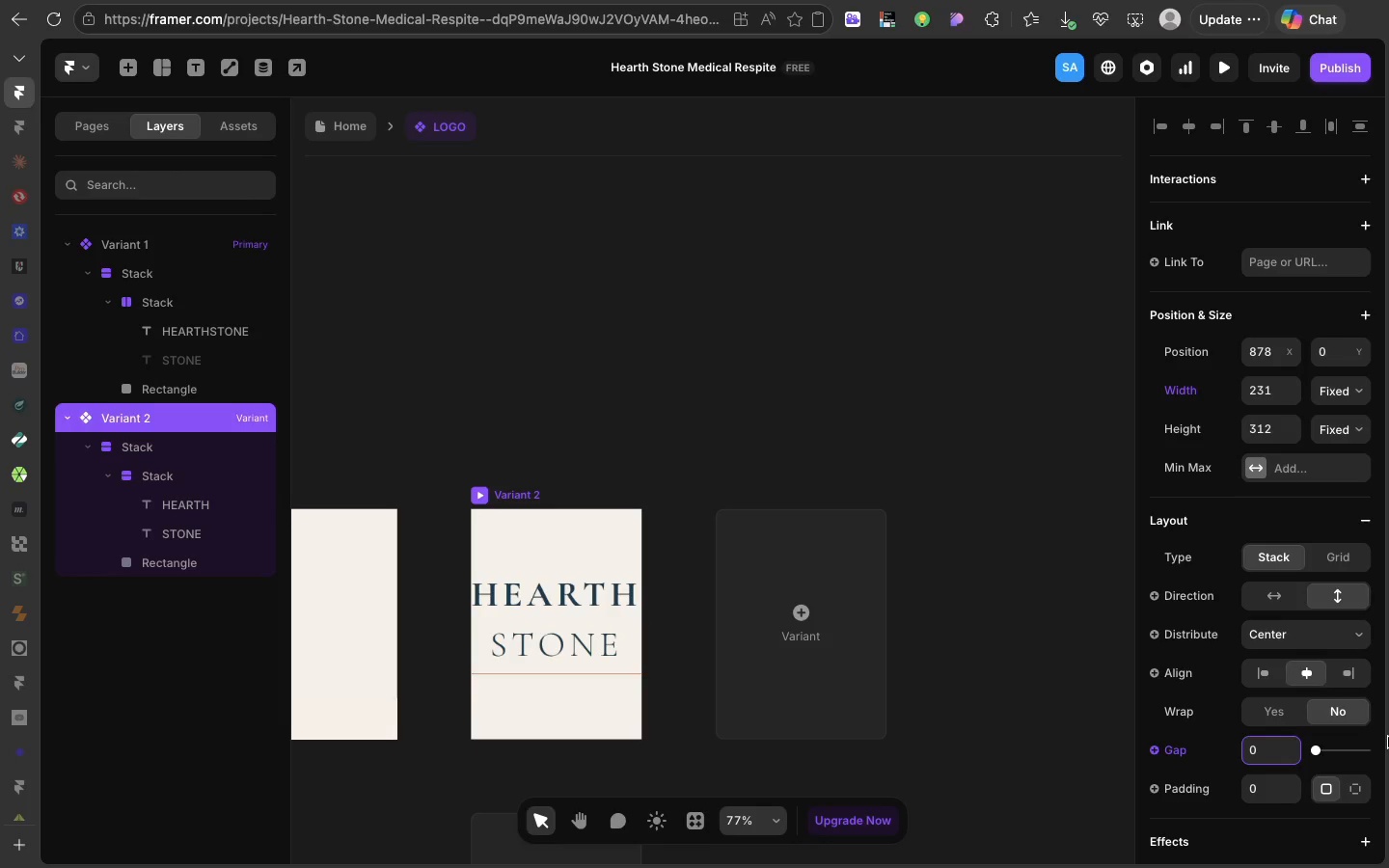 
key(Enter)
 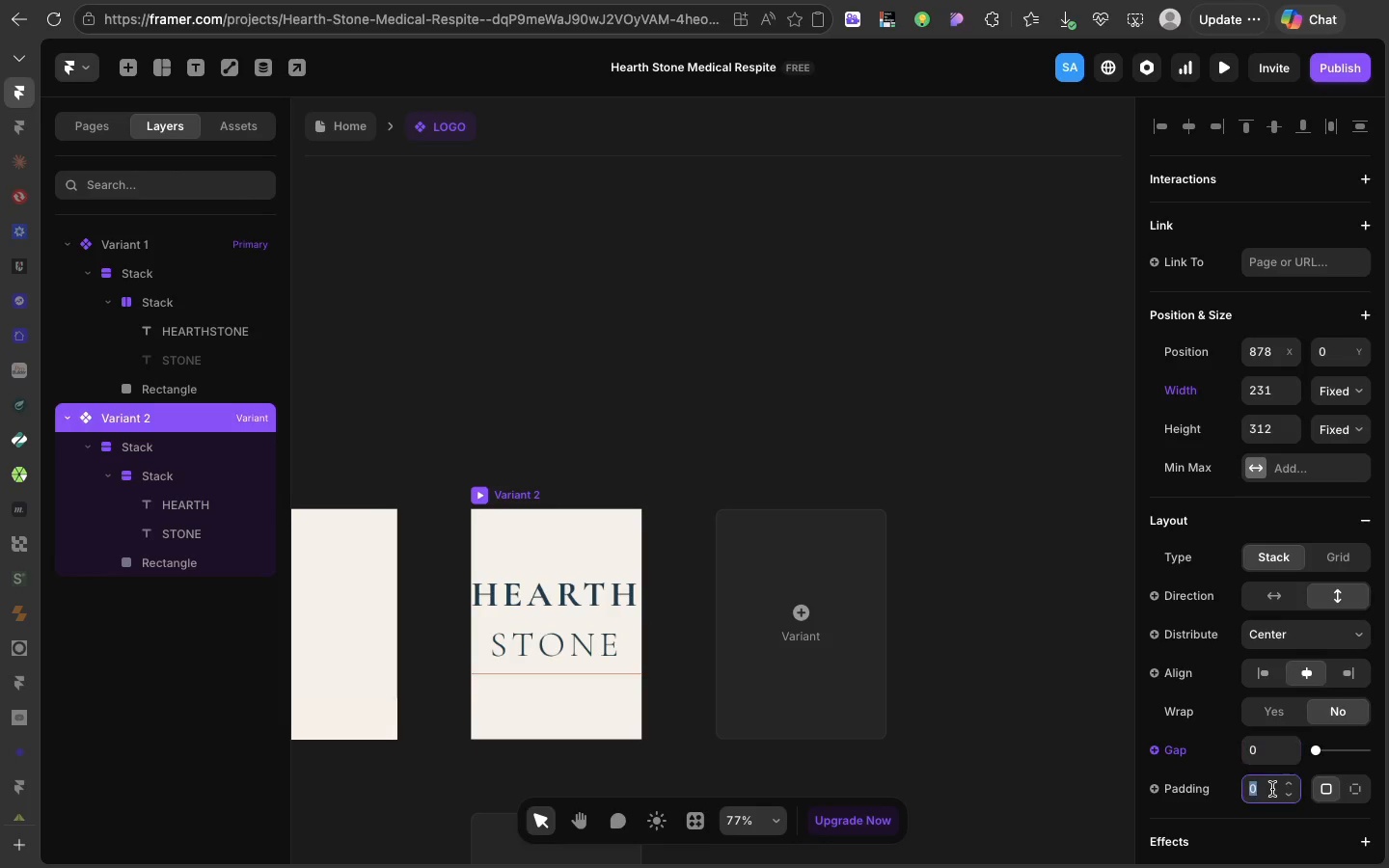 
left_click([1272, 789])
 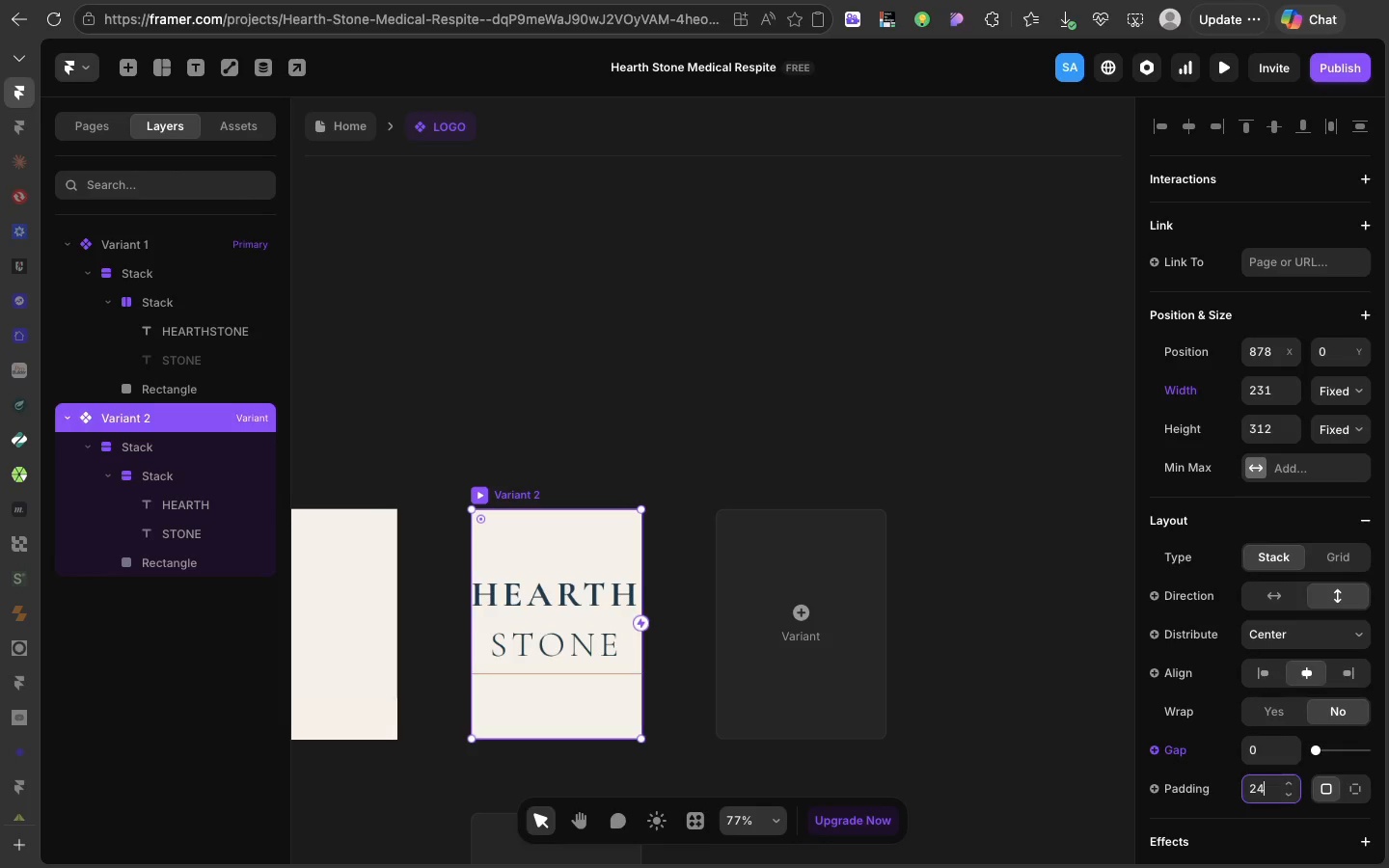 
type(24)
 